 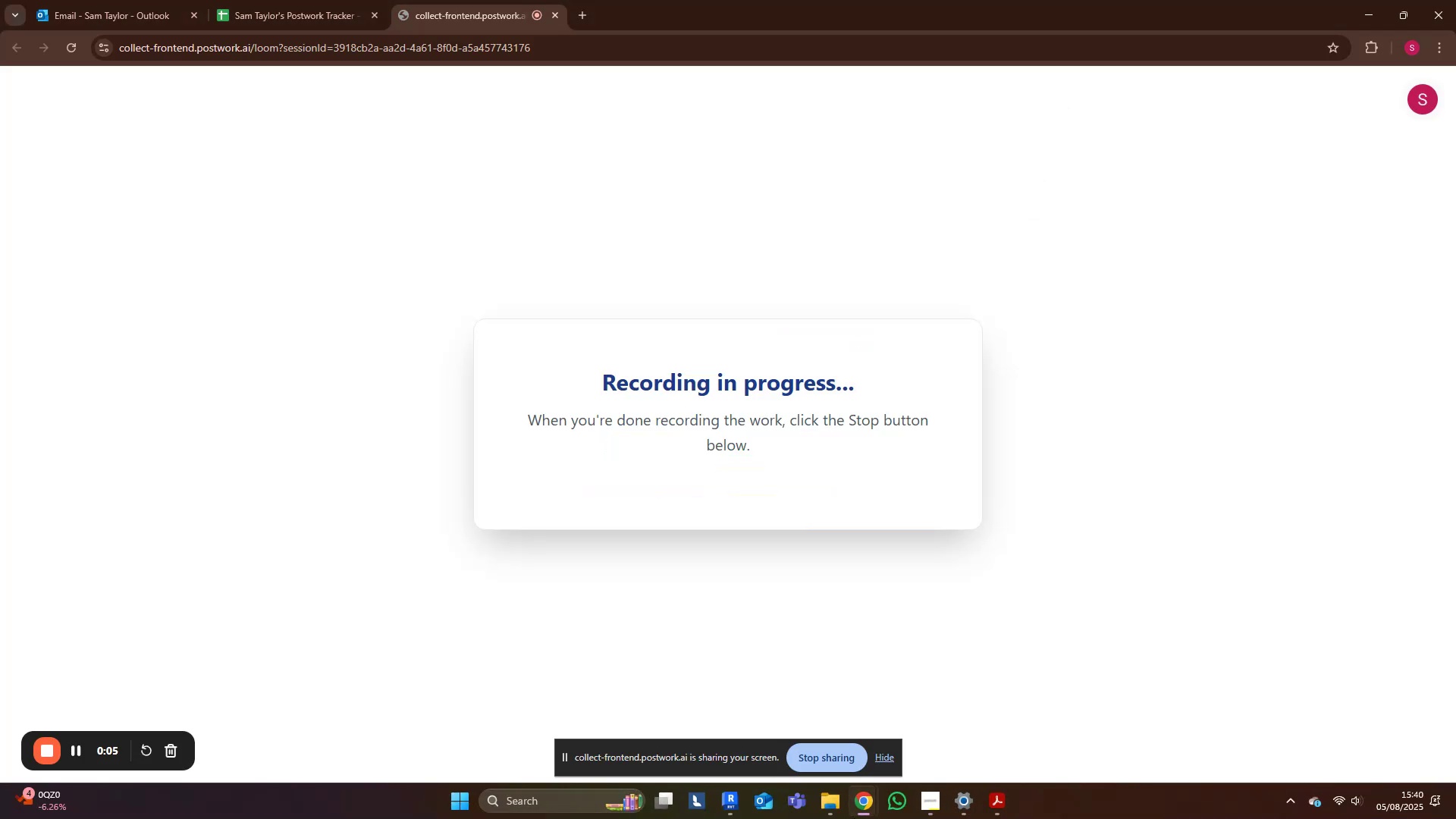 
left_click([727, 802])
 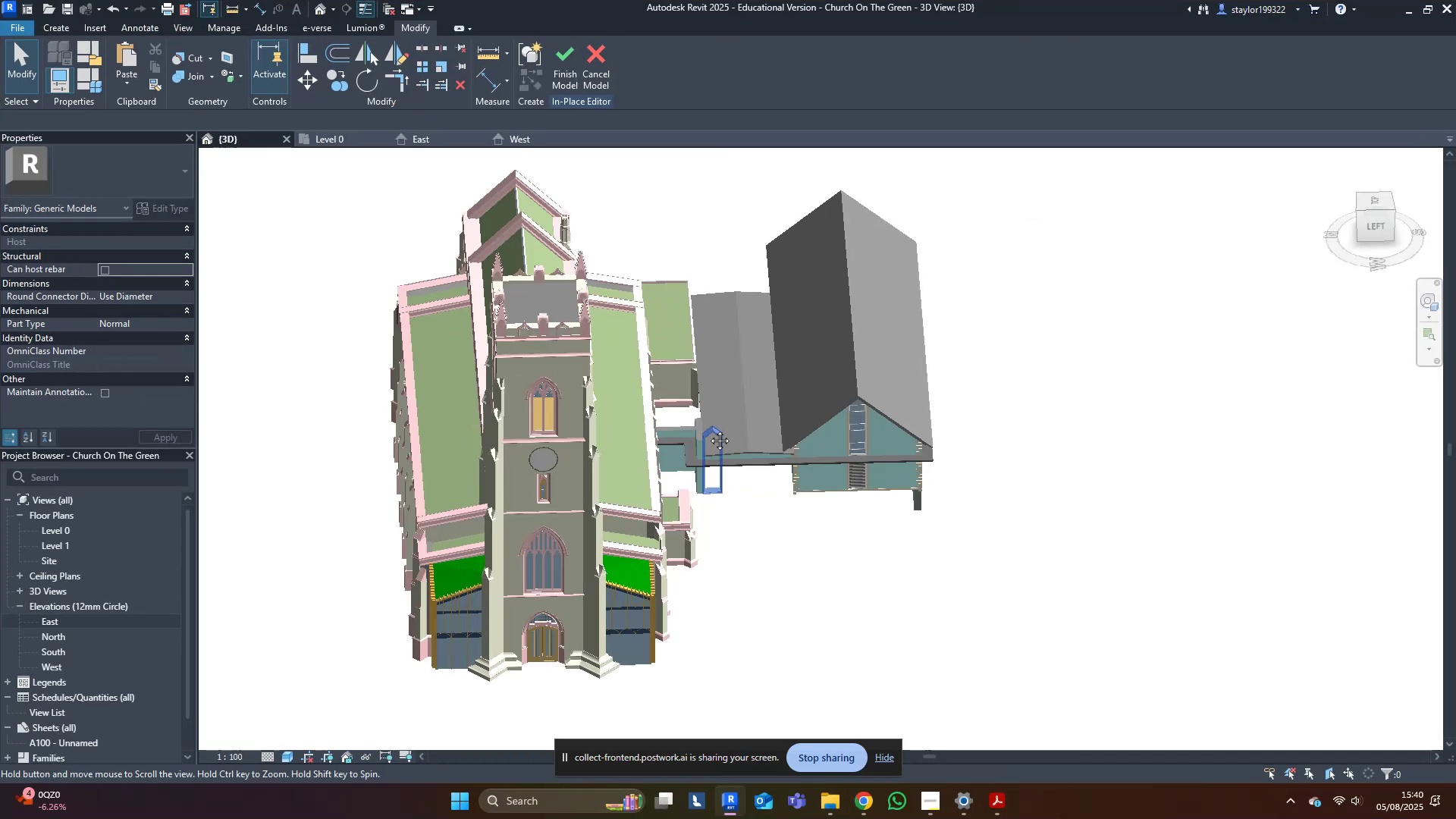 
scroll: coordinate [708, 485], scroll_direction: up, amount: 3.0
 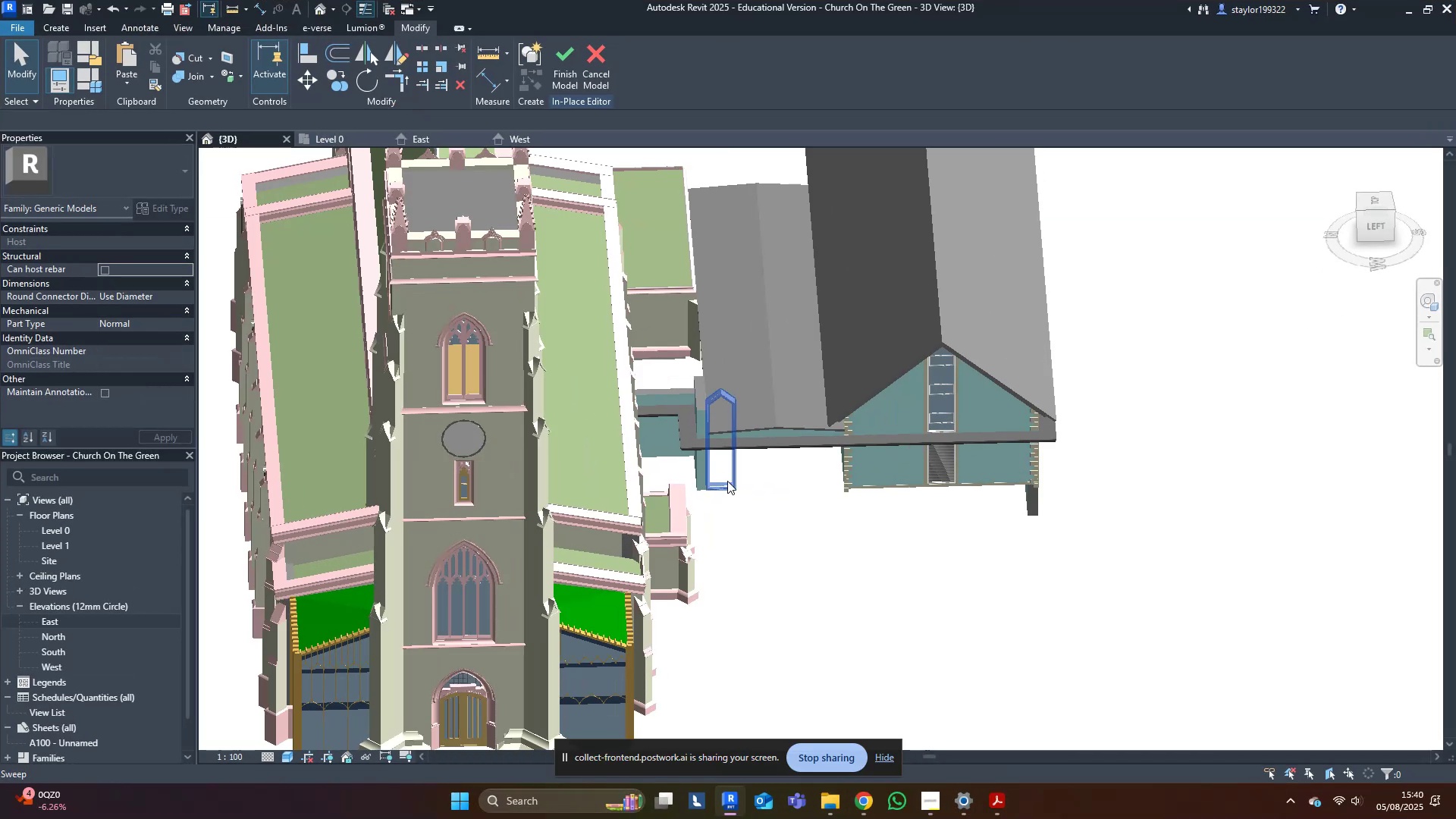 
left_click_drag(start_coordinate=[734, 473], to_coordinate=[805, 463])
 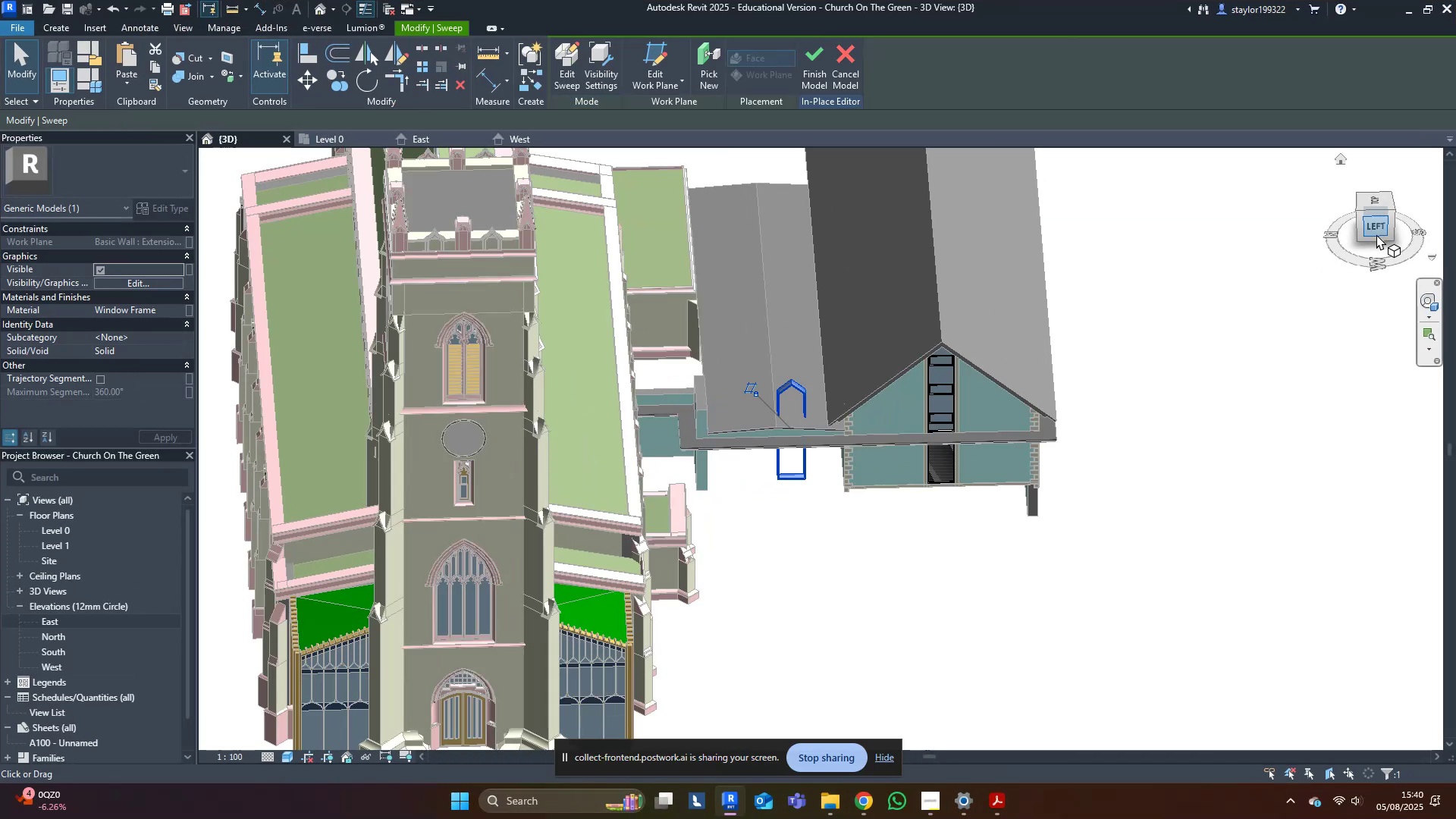 
left_click([1375, 227])
 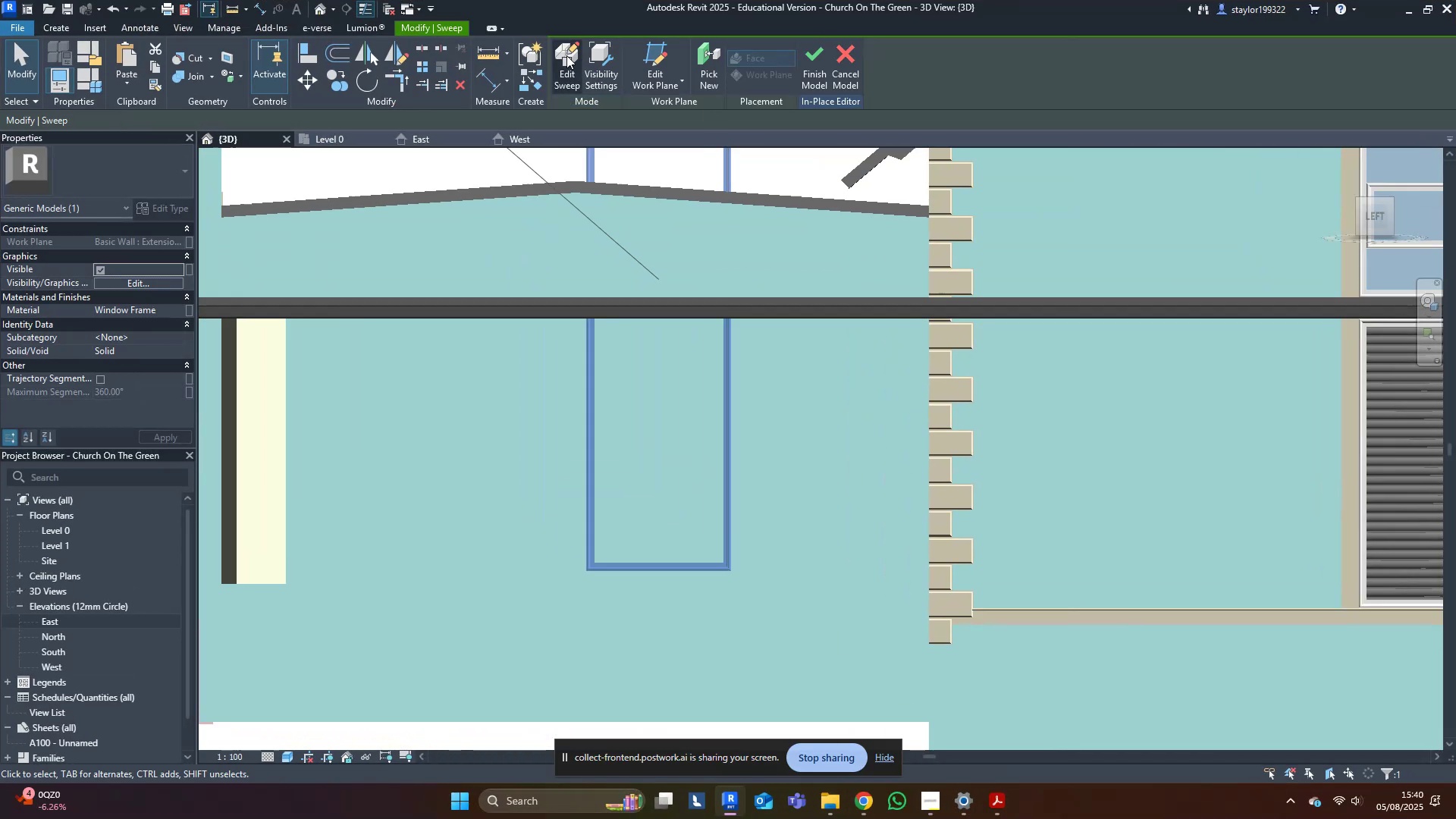 
left_click([557, 57])
 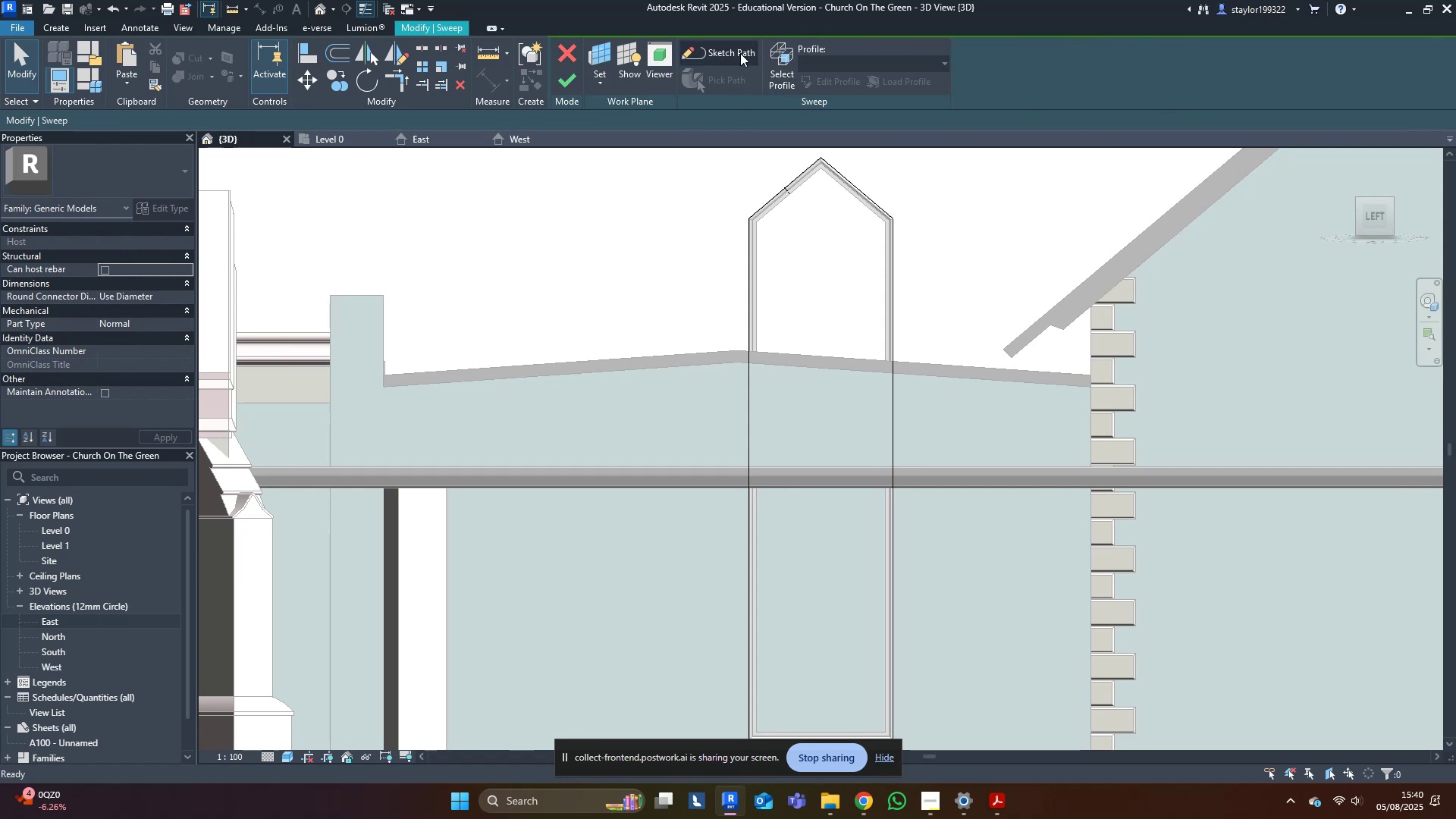 
left_click([570, 73])
 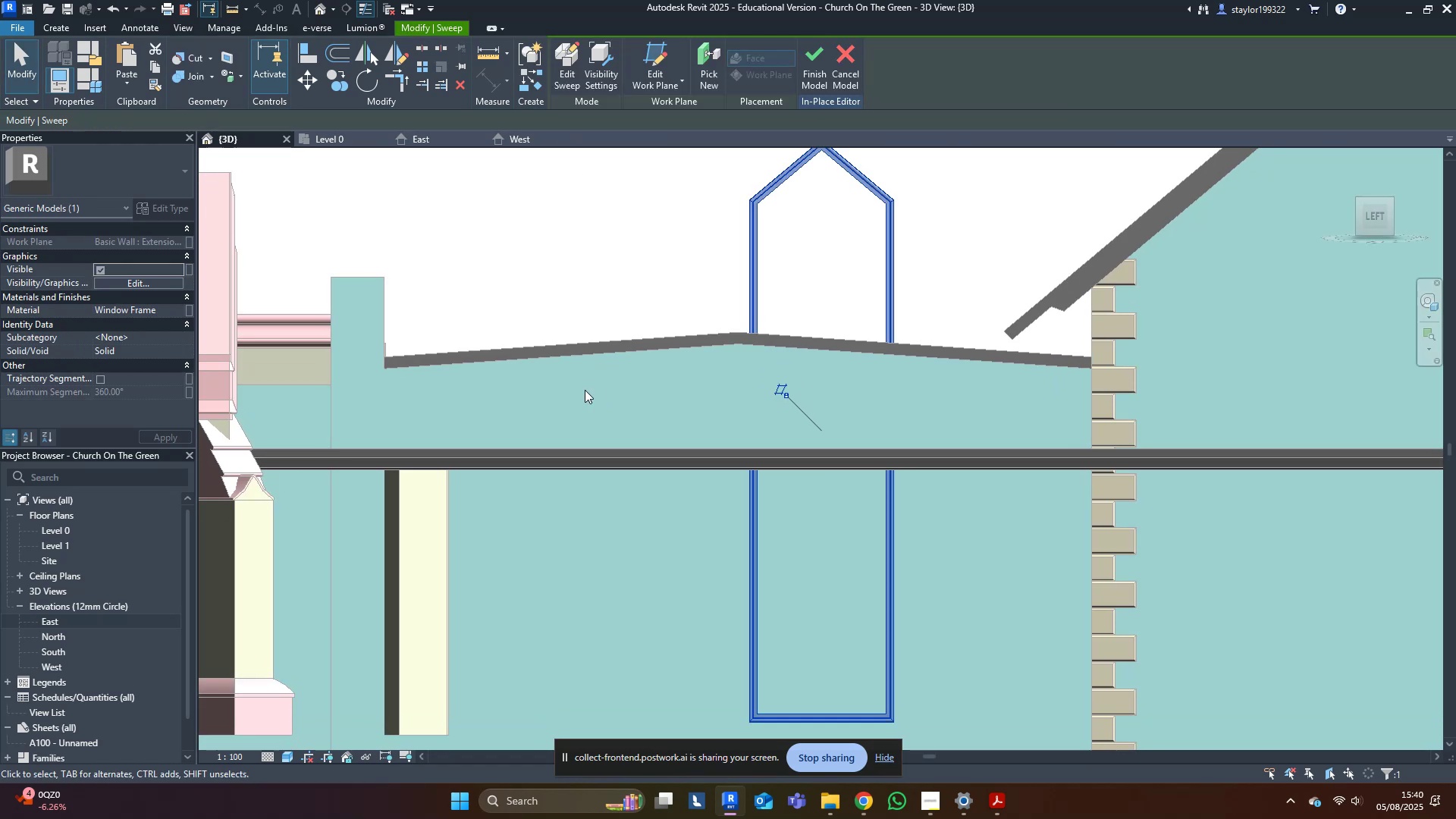 
scroll: coordinate [577, 212], scroll_direction: down, amount: 7.0
 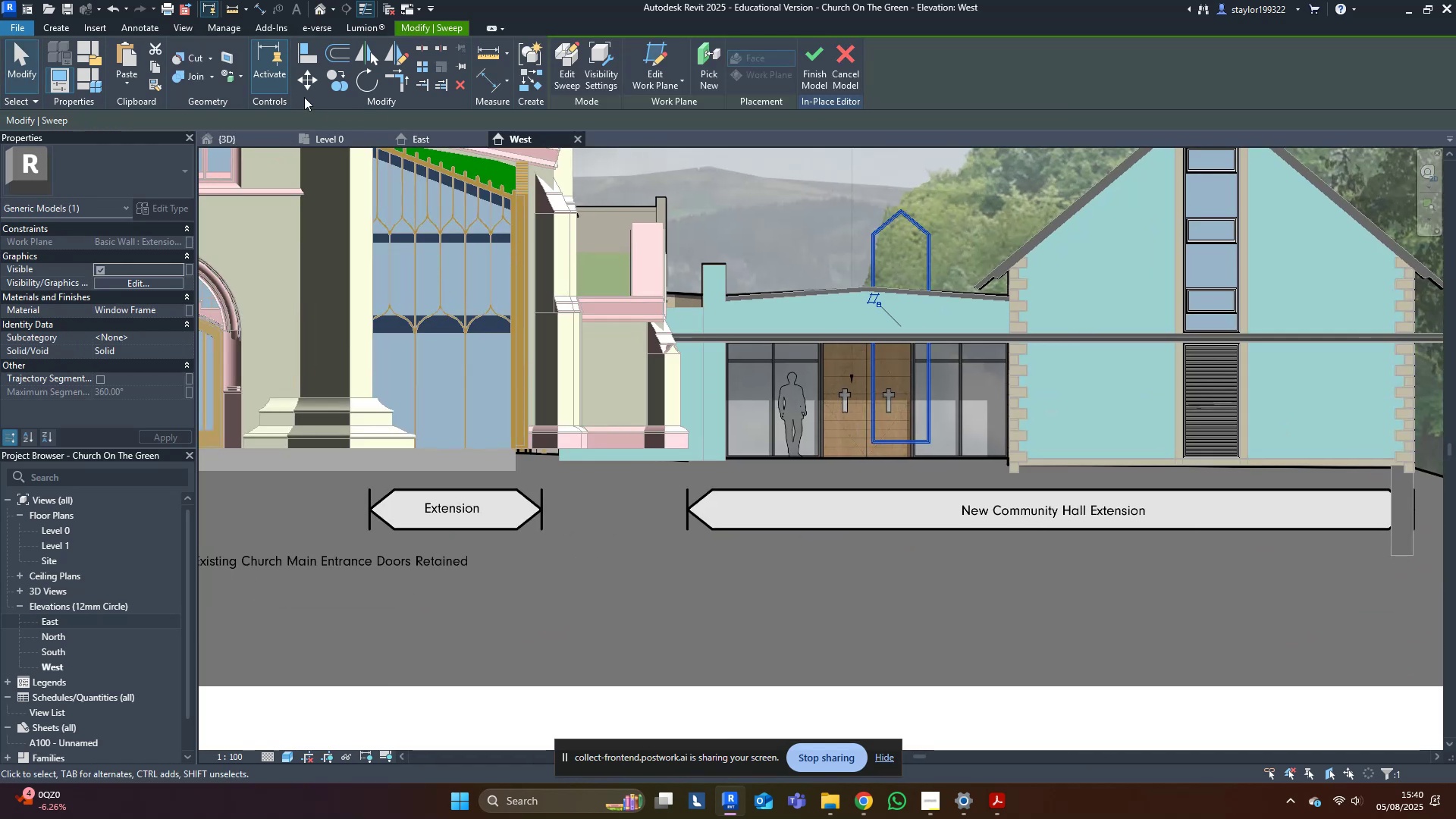 
left_click([309, 79])
 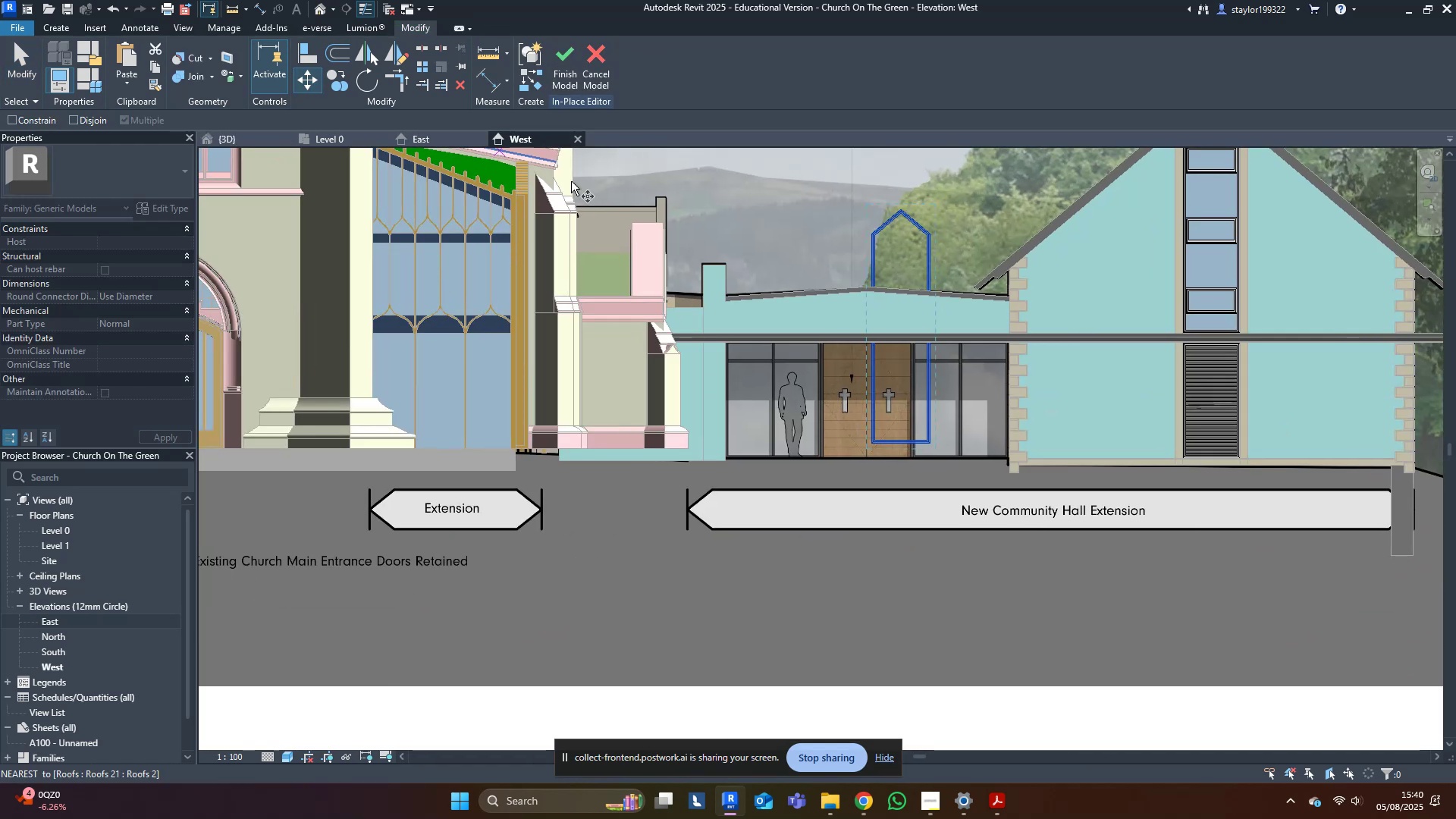 
scroll: coordinate [982, 468], scroll_direction: up, amount: 10.0
 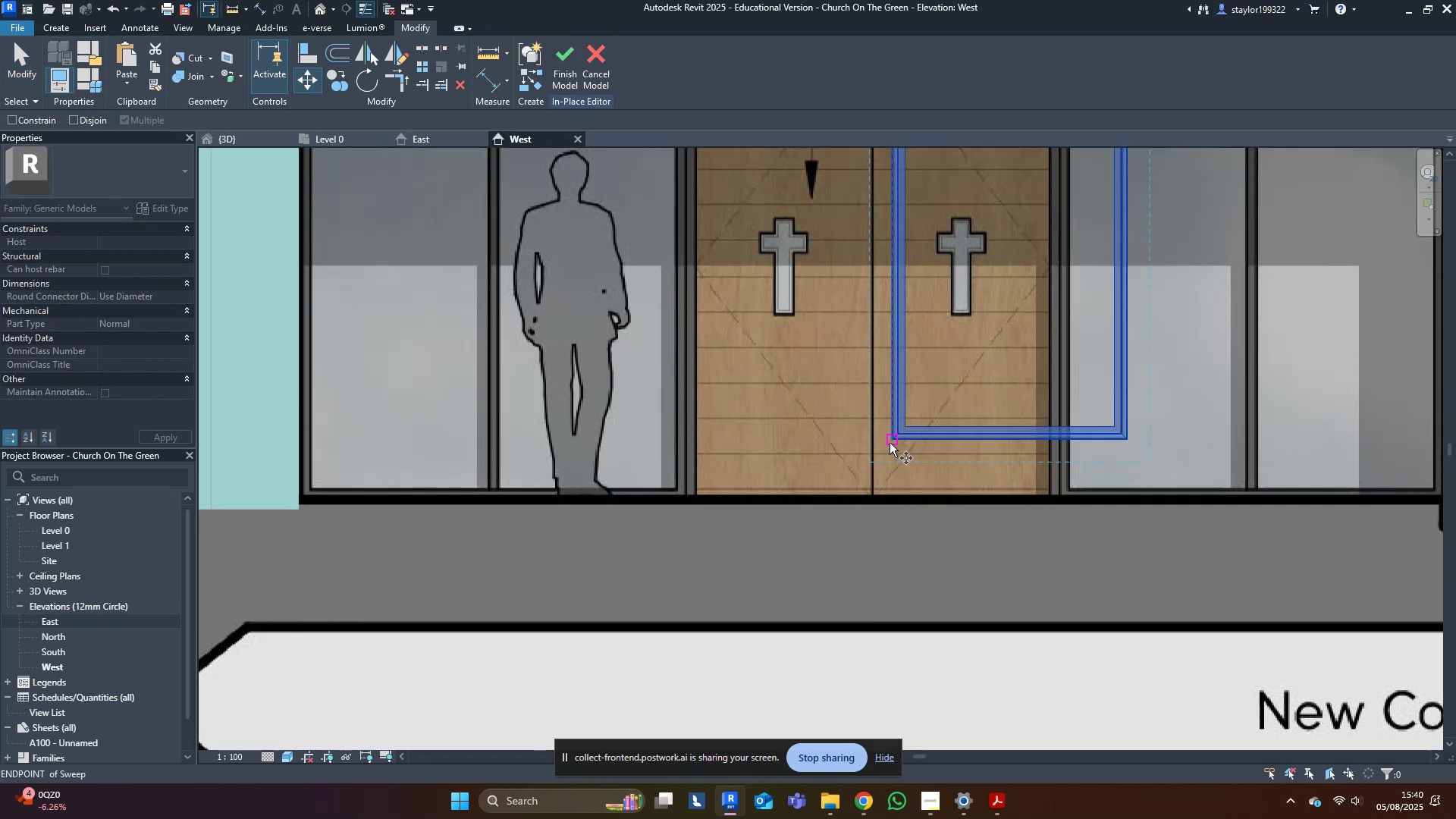 
left_click([889, 443])
 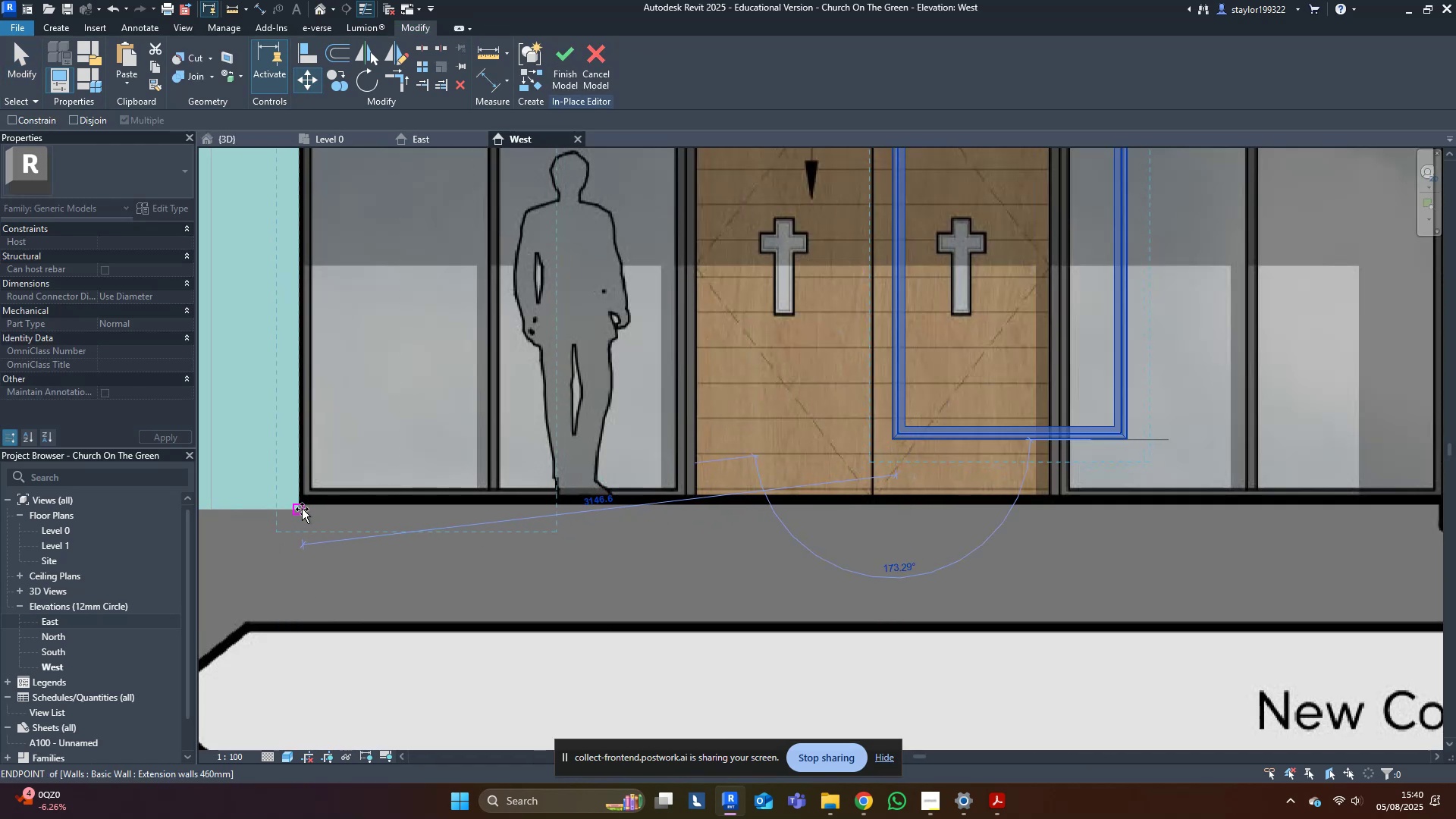 
left_click([302, 509])
 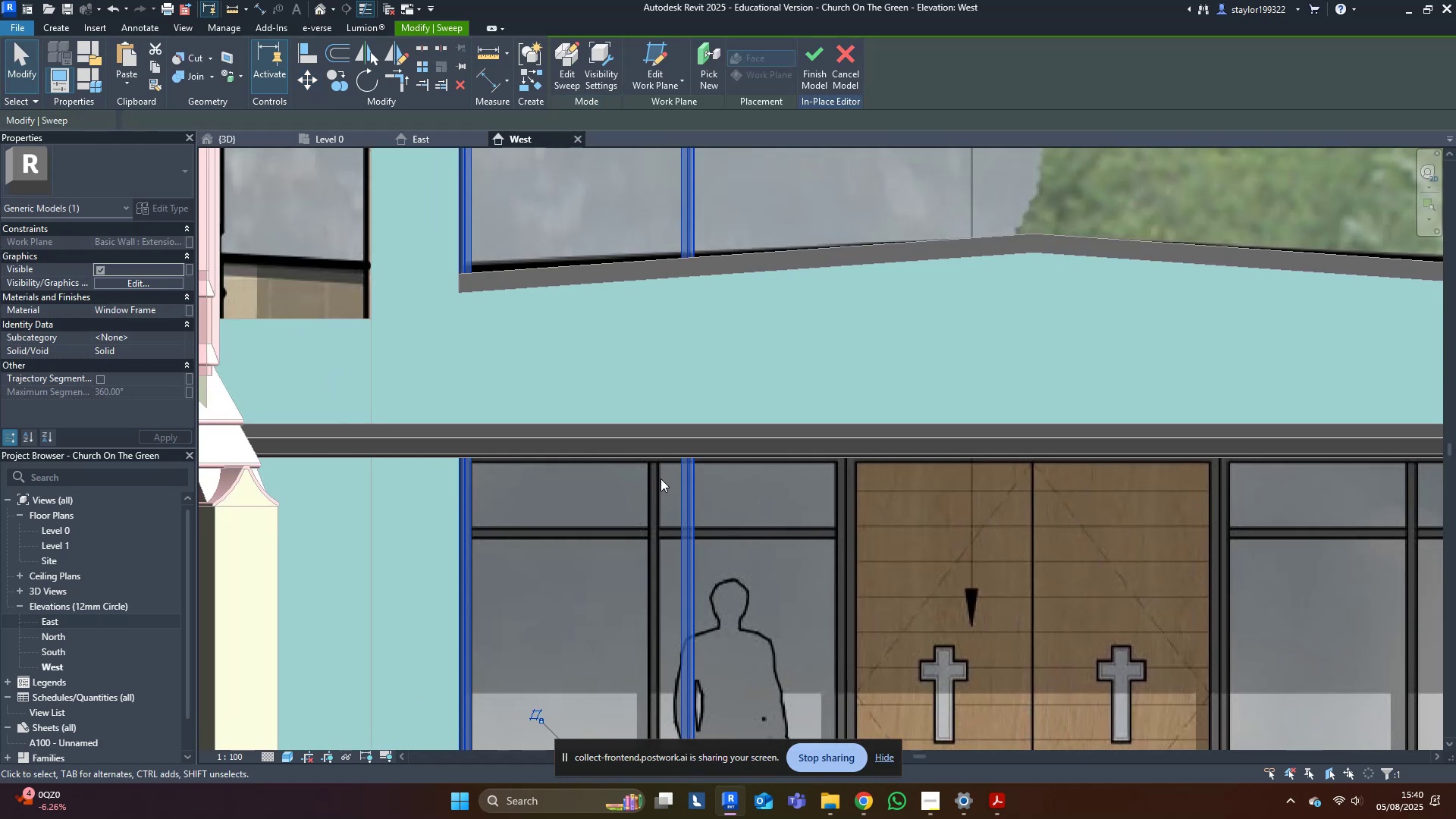 
double_click([681, 482])
 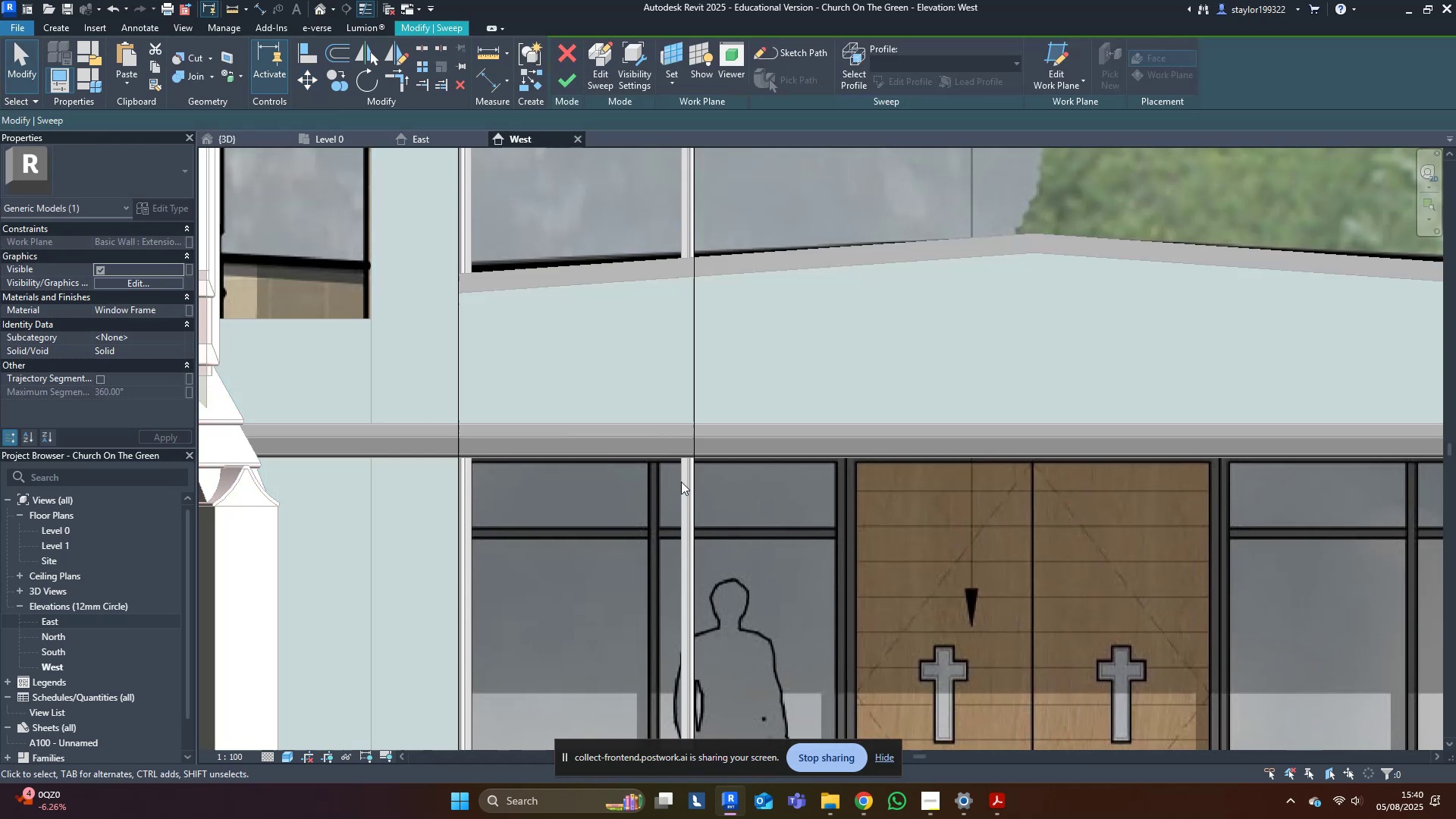 
triple_click([681, 482])
 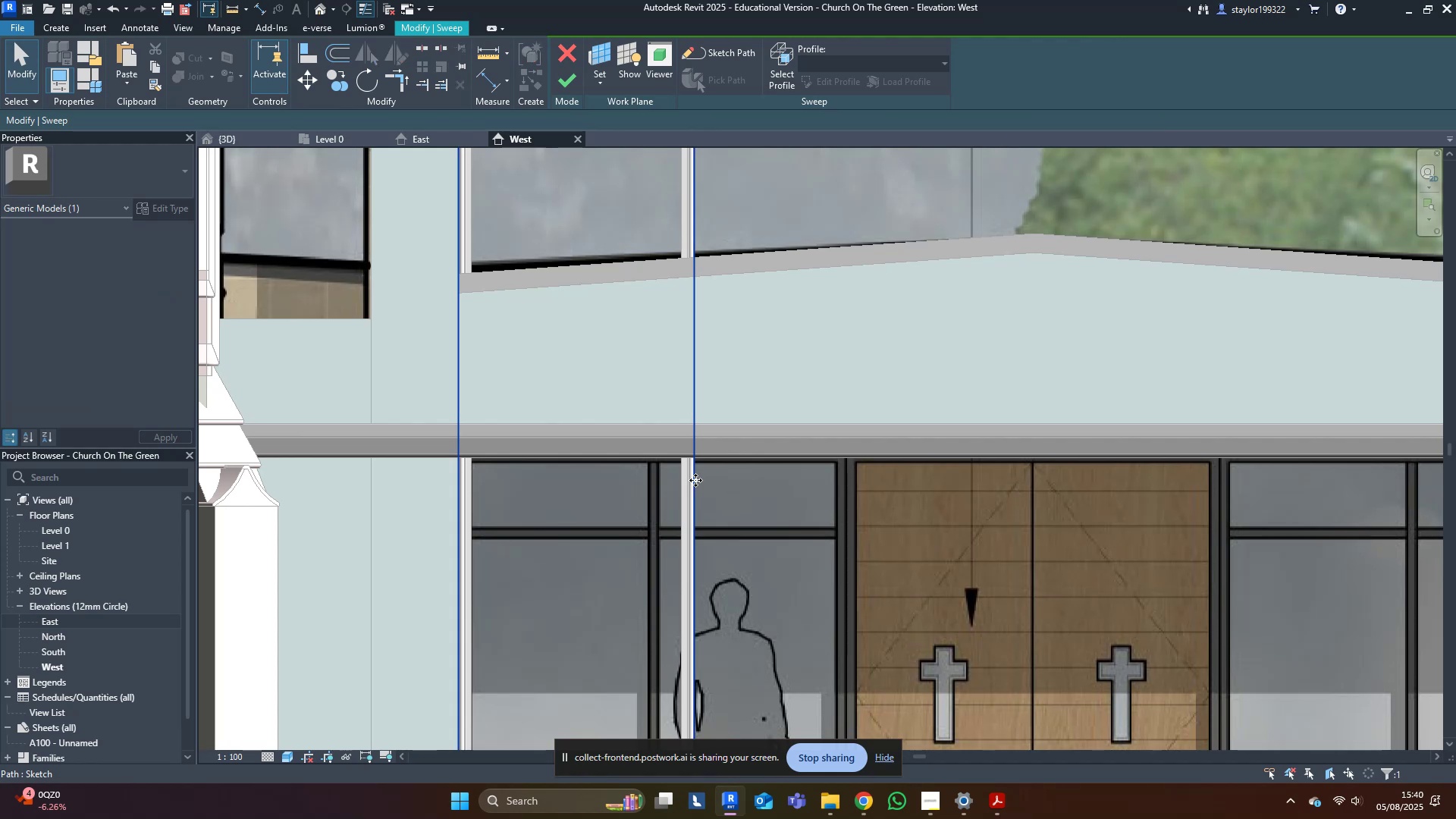 
triple_click([695, 480])
 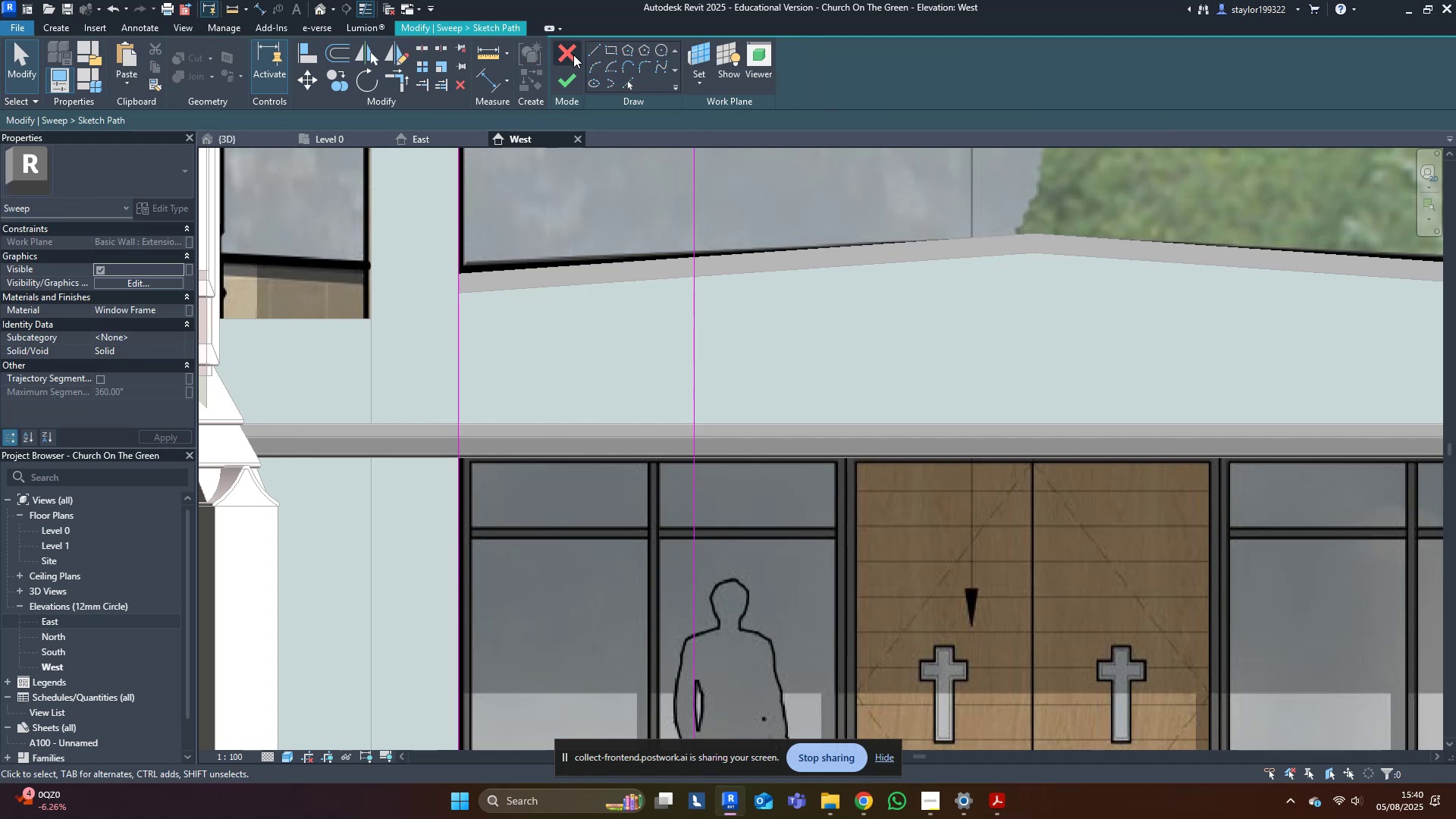 
left_click([598, 49])
 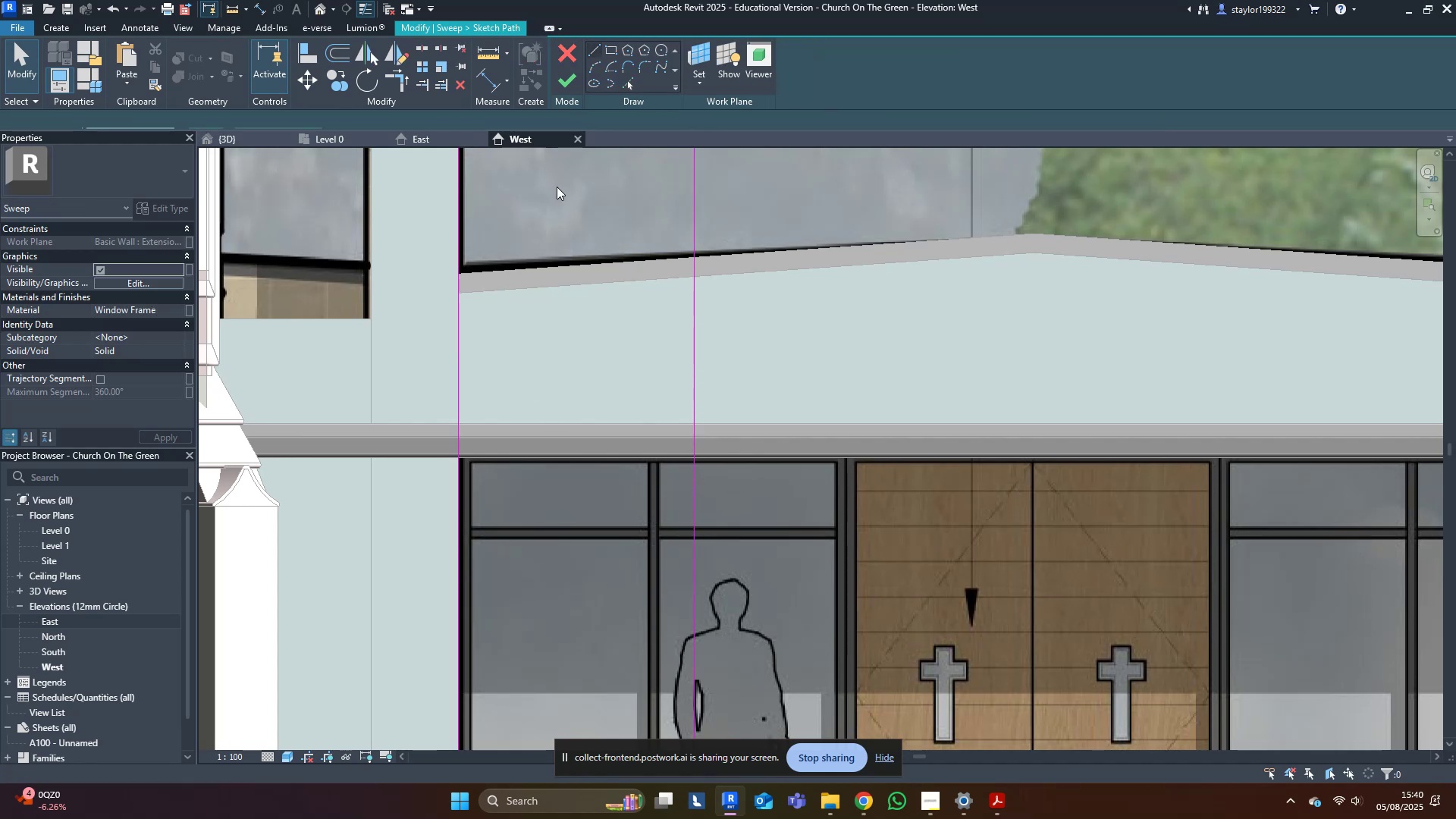 
scroll: coordinate [465, 469], scroll_direction: up, amount: 8.0
 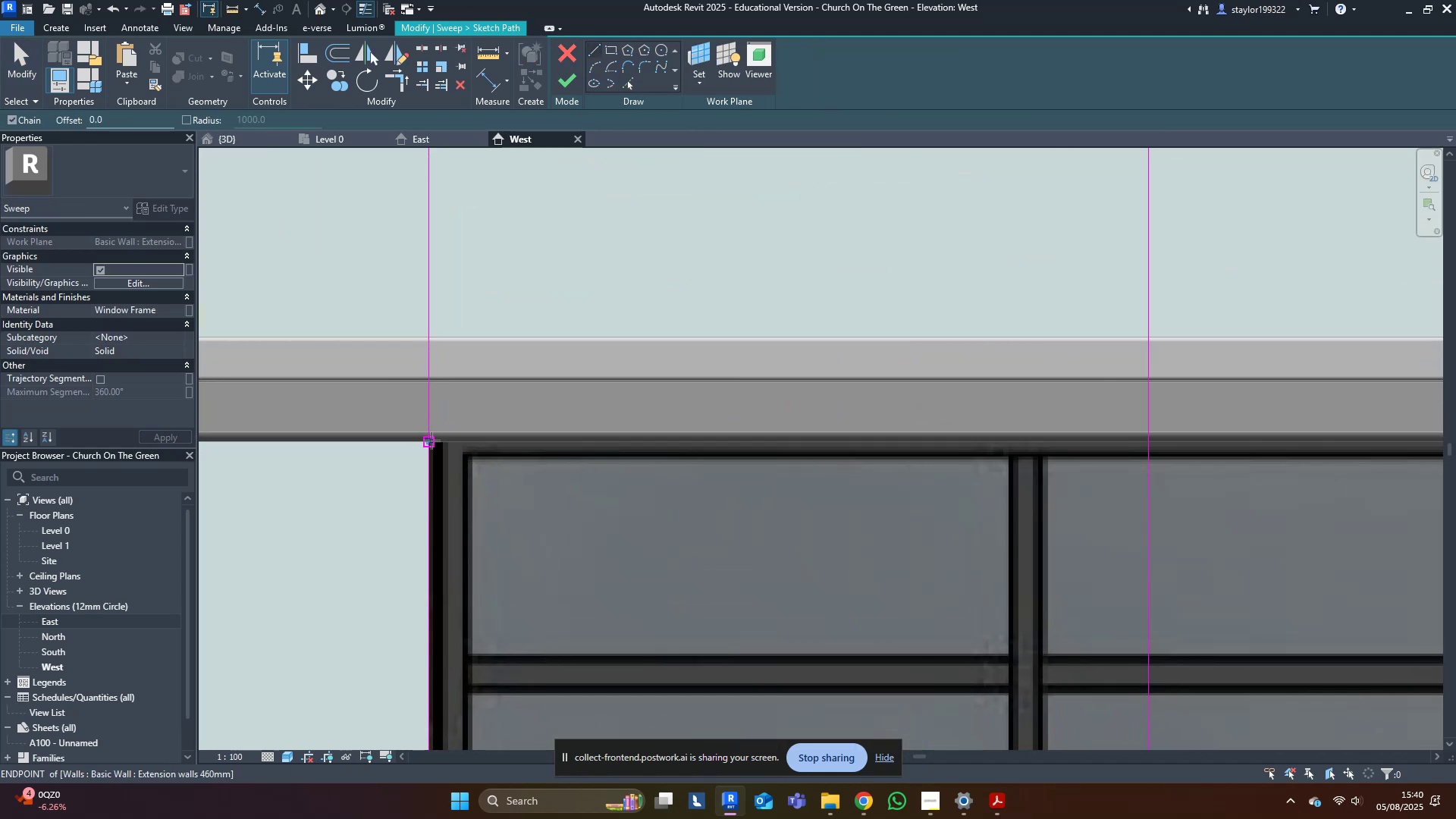 
left_click([431, 440])
 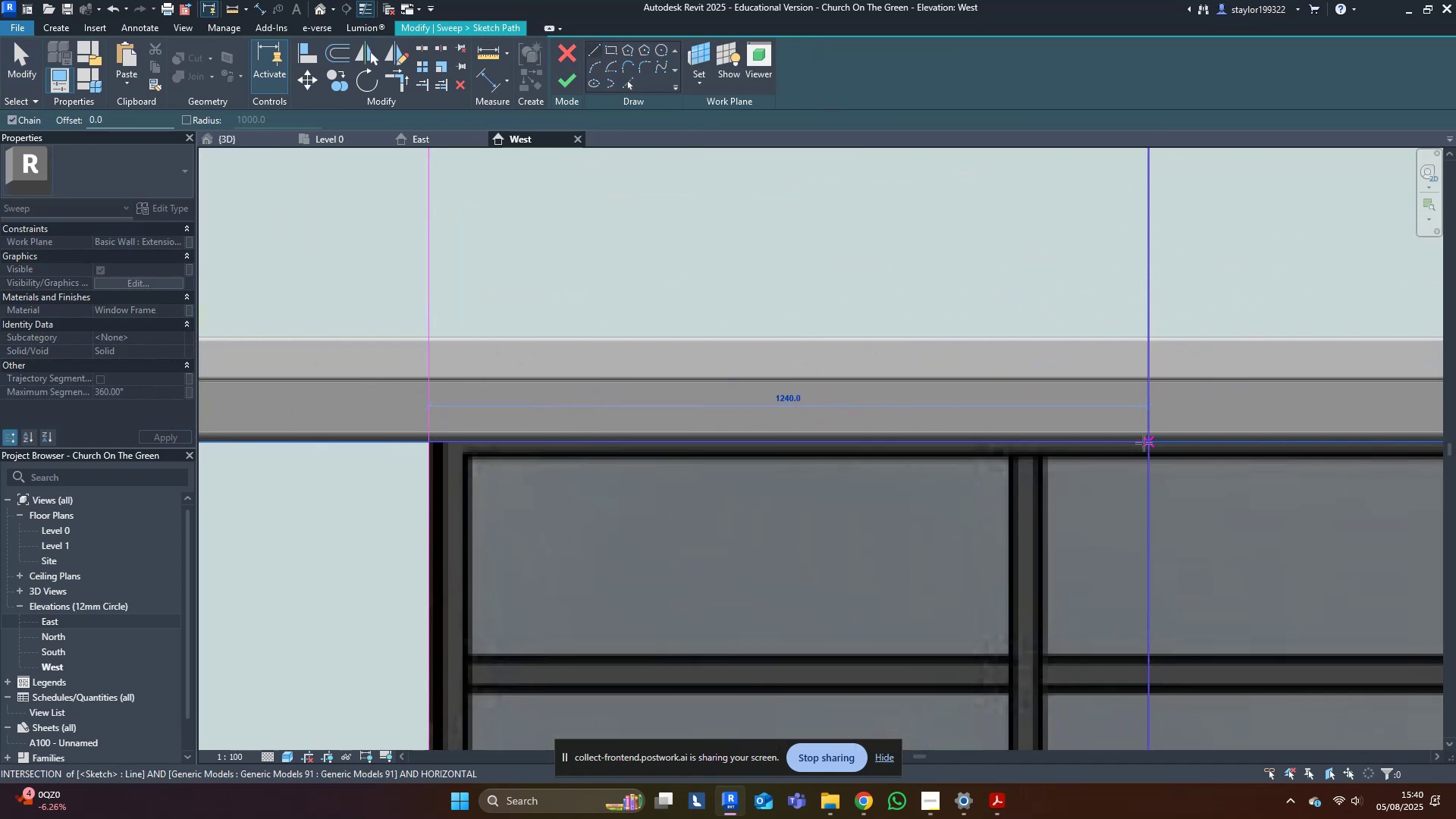 
left_click([1147, 443])
 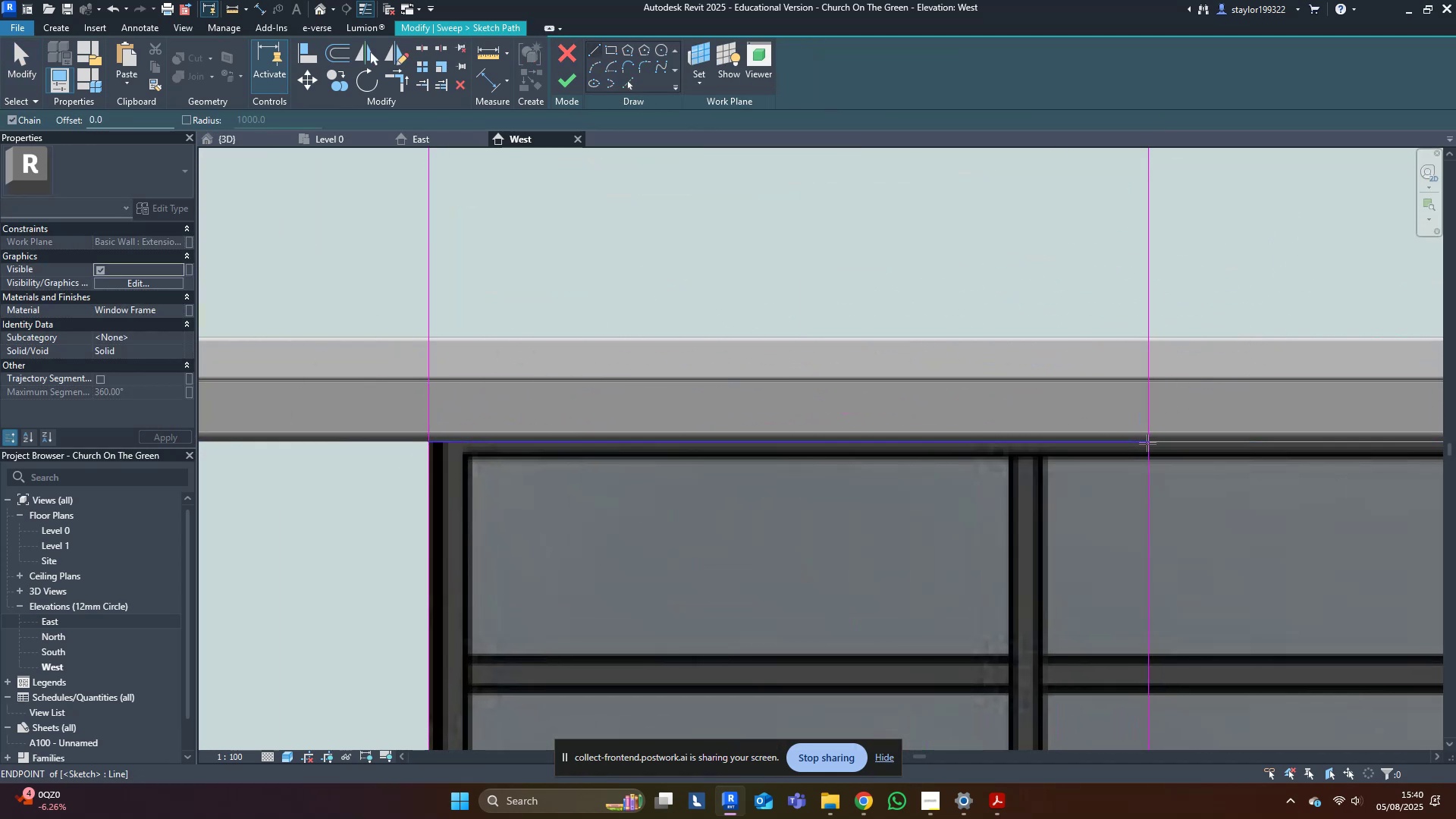 
key(Escape)
 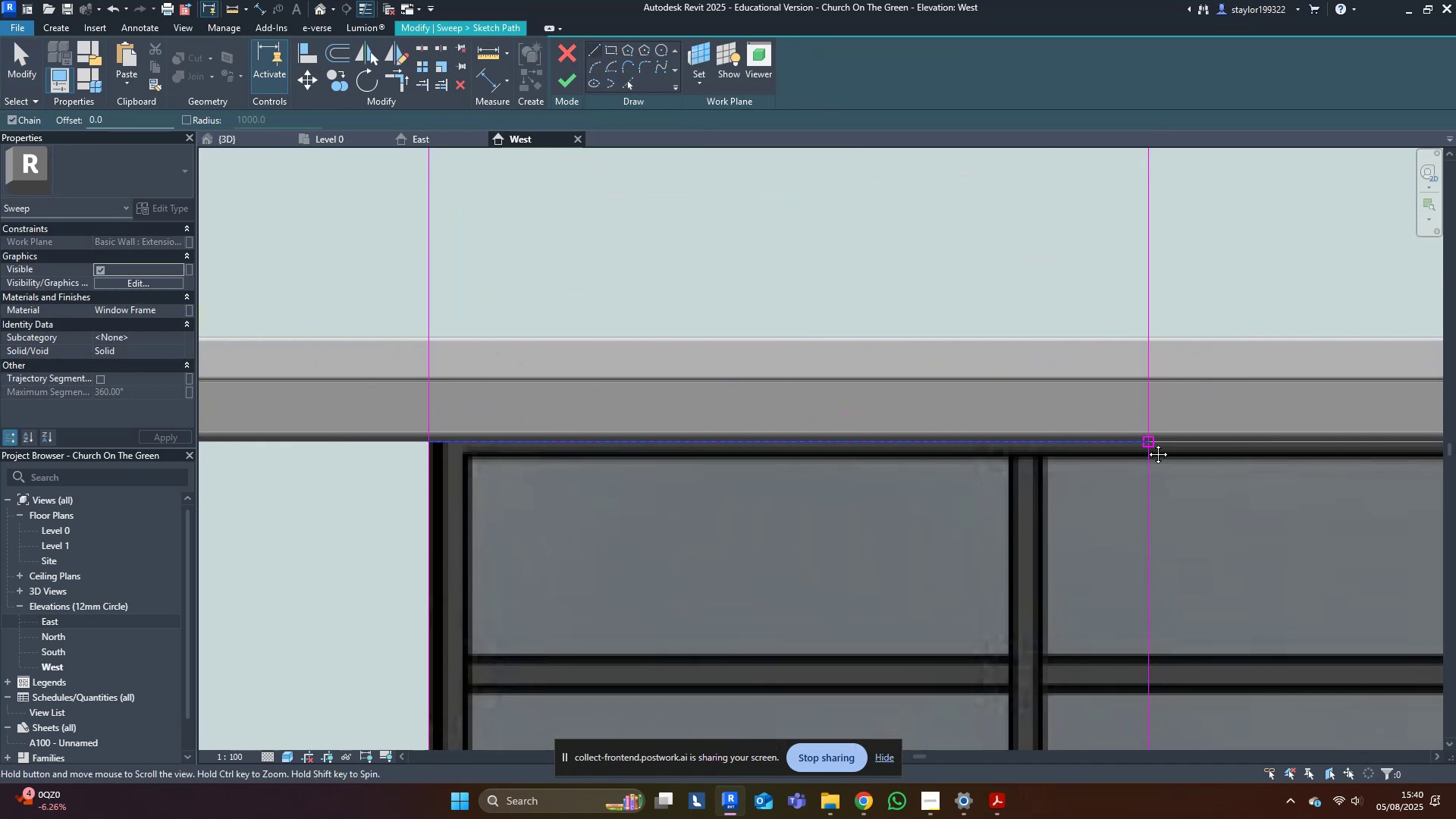 
middle_click([1147, 443])
 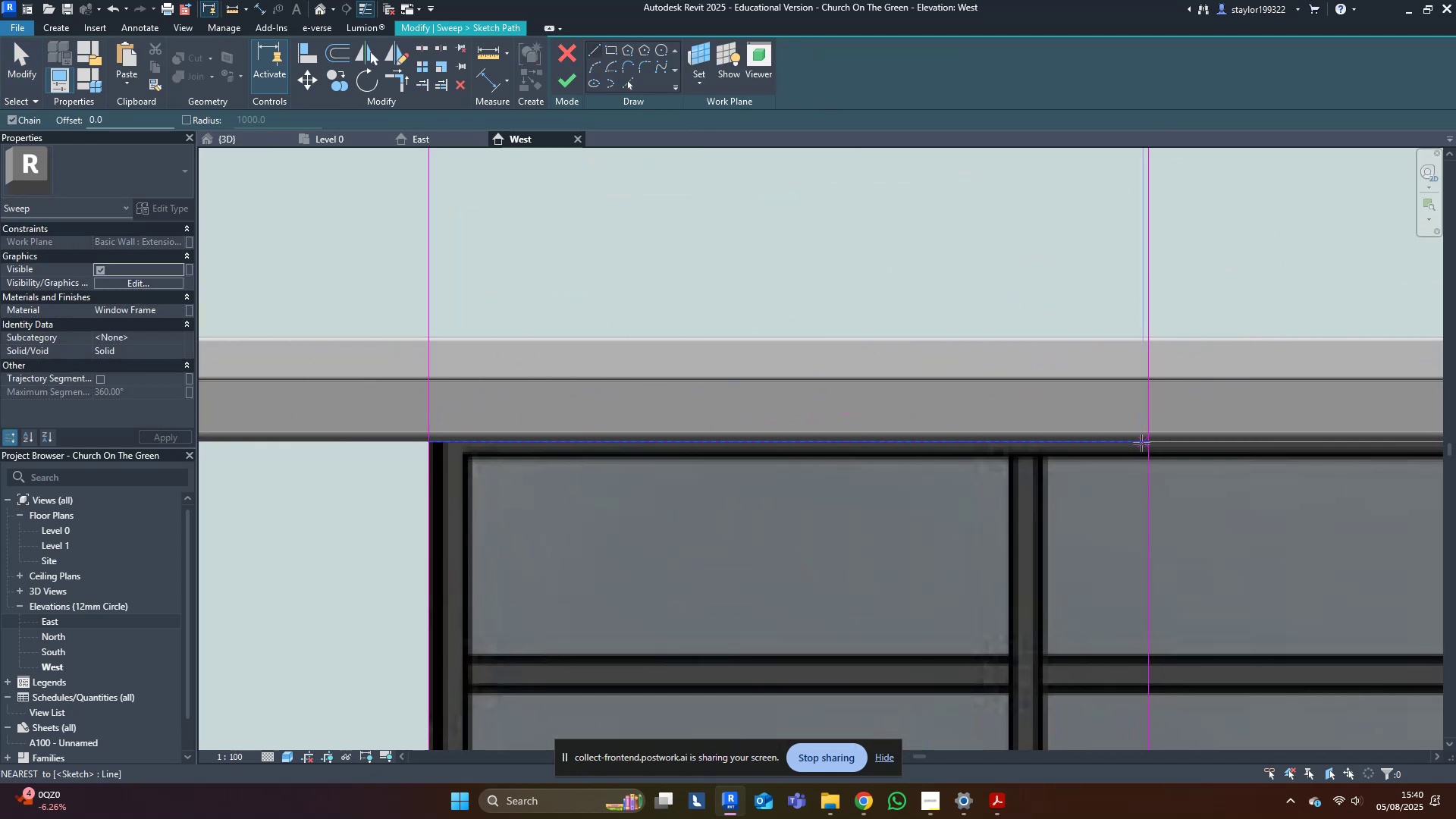 
key(T)
 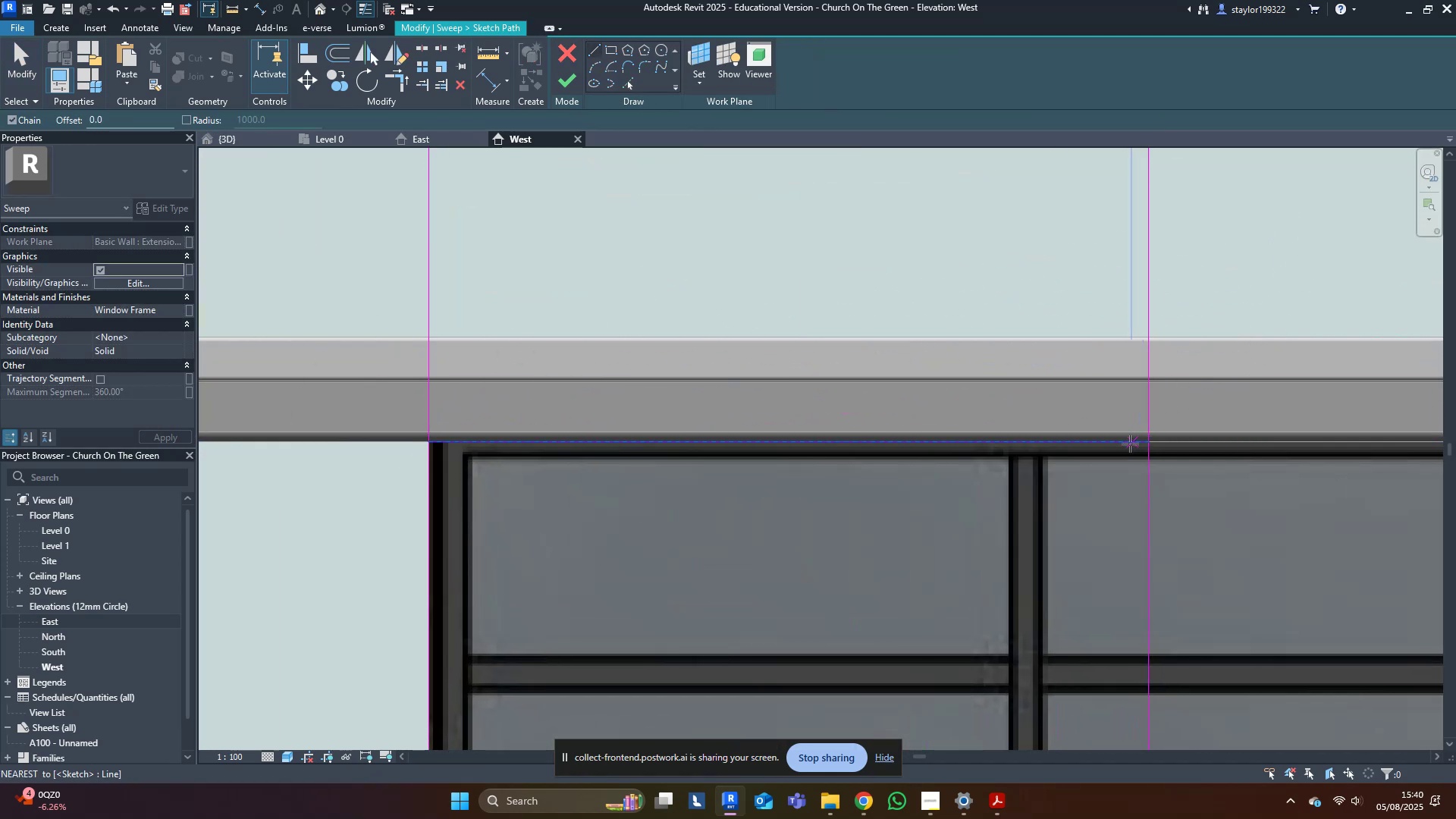 
hold_key(key=R, duration=28.6)
 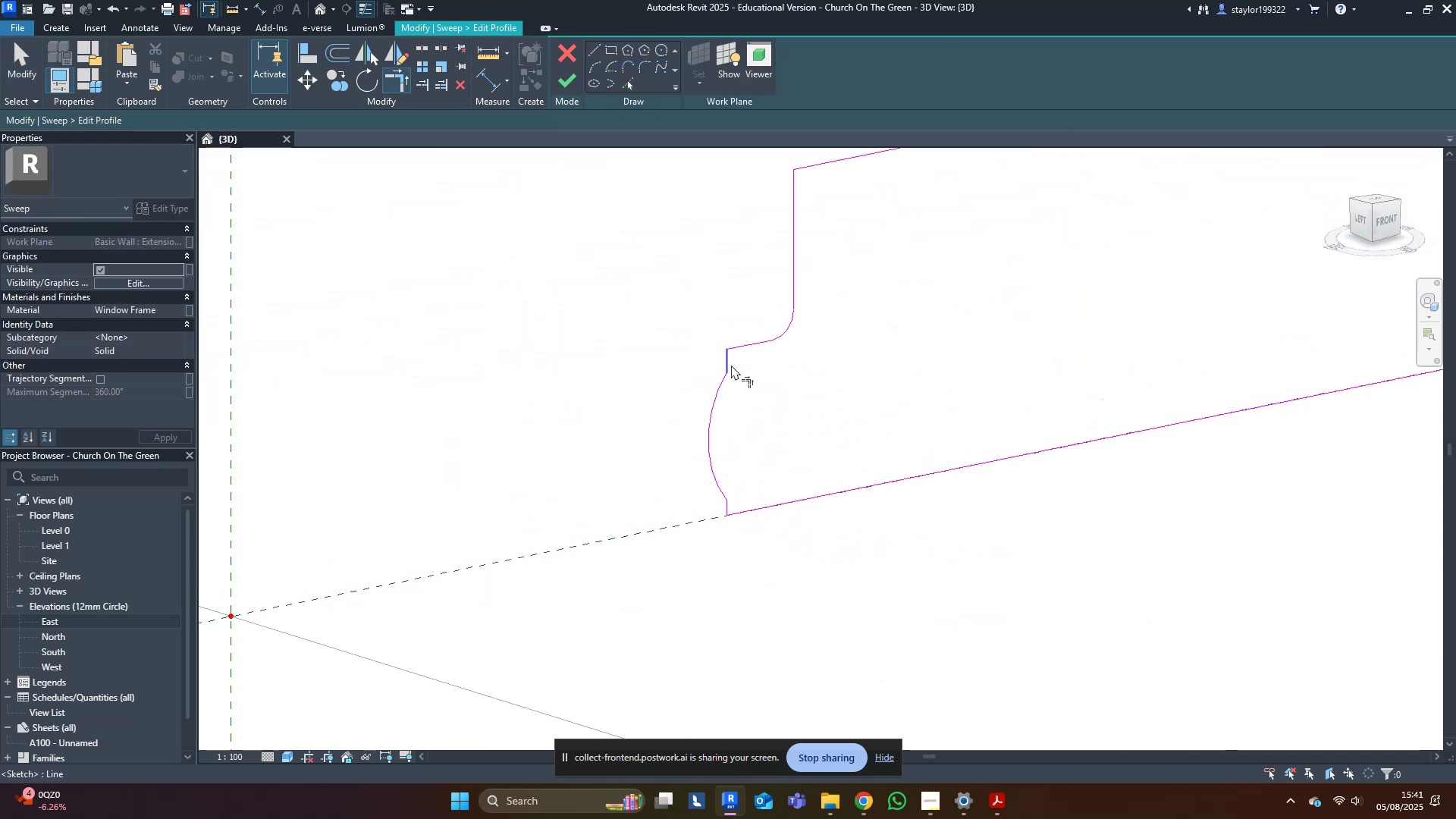 
double_click([1146, 460])
 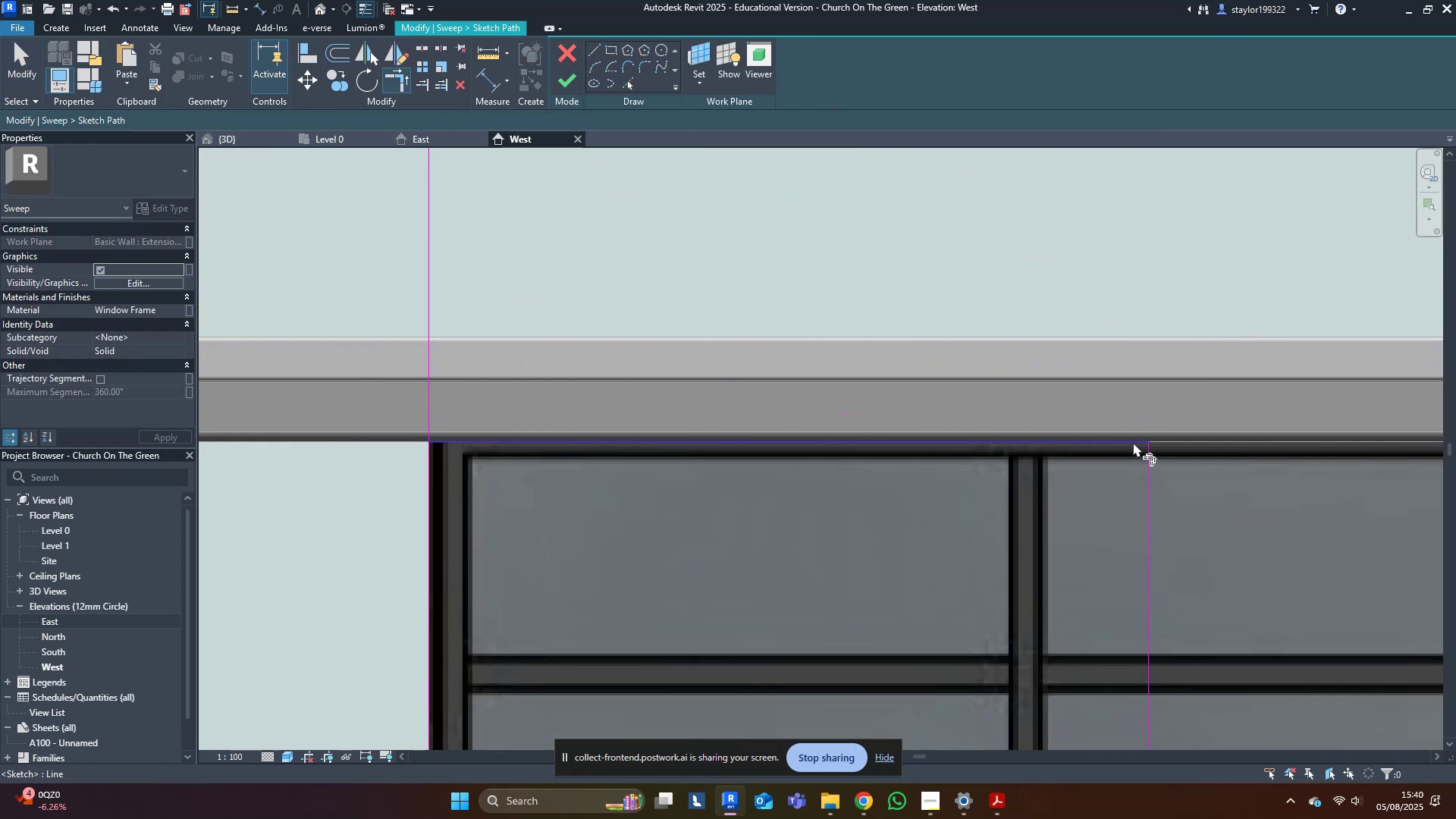 
triple_click([1132, 442])
 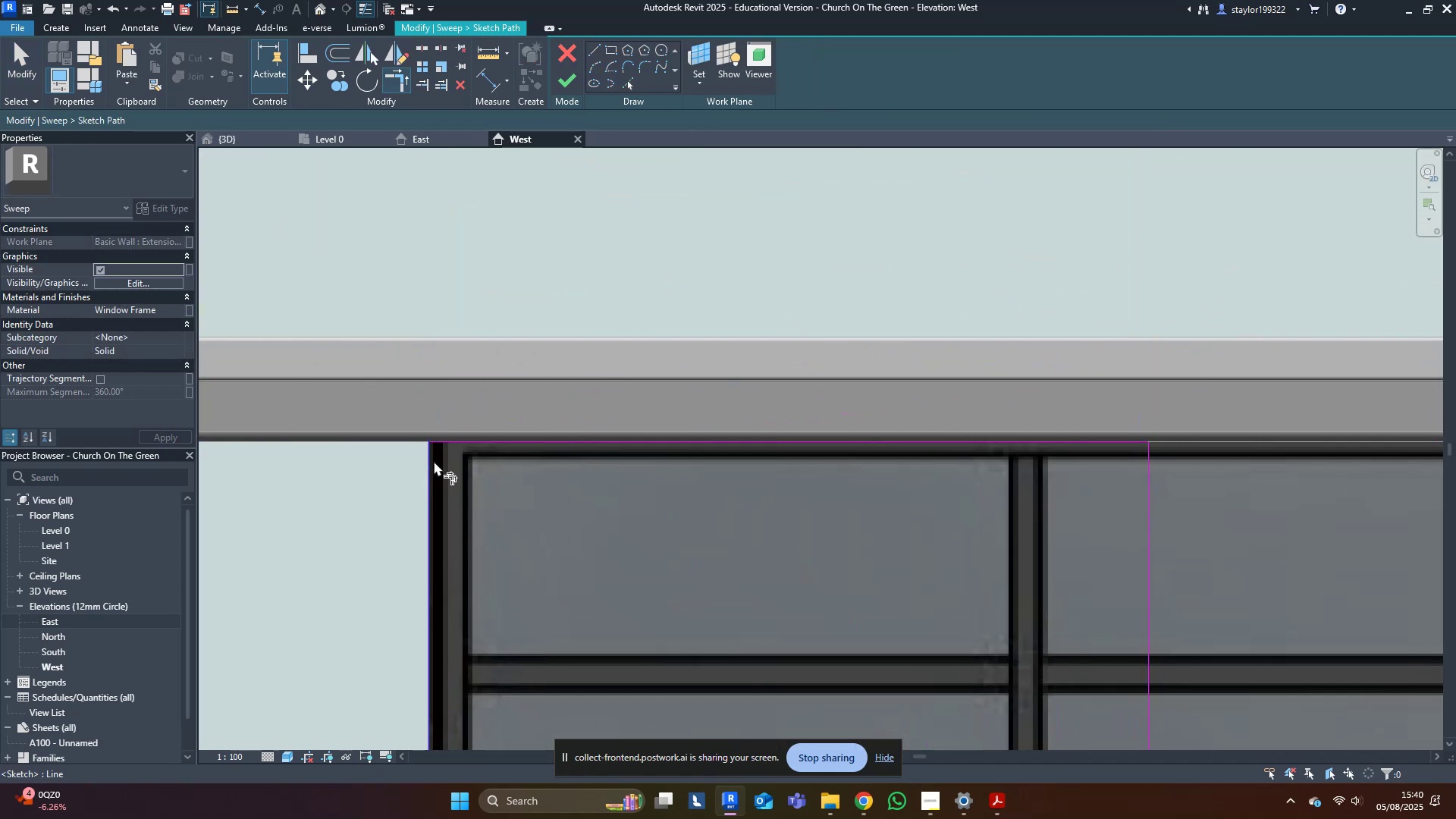 
scroll: coordinate [456, 450], scroll_direction: down, amount: 8.0
 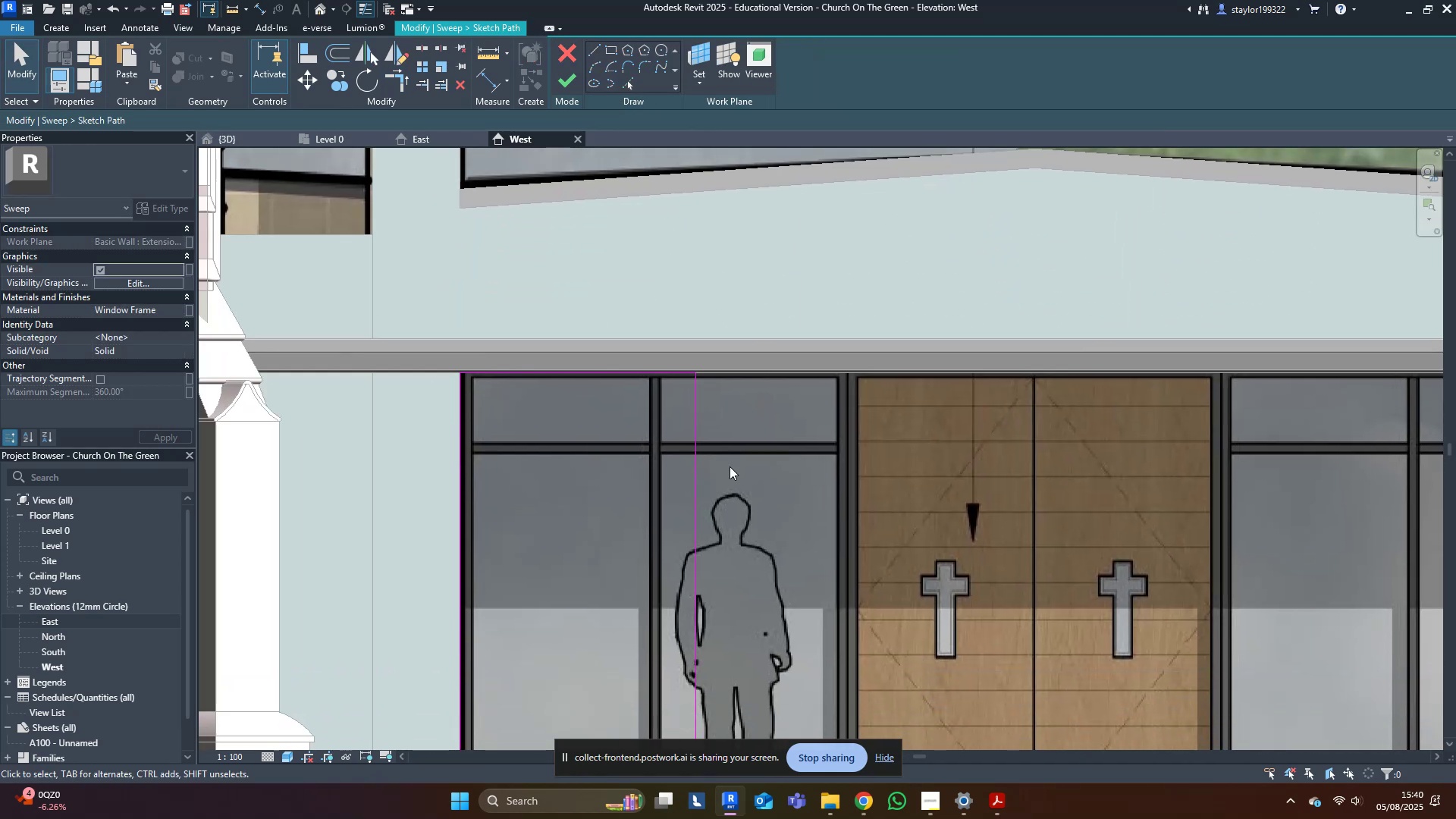 
hold_key(key=M, duration=28.18)
 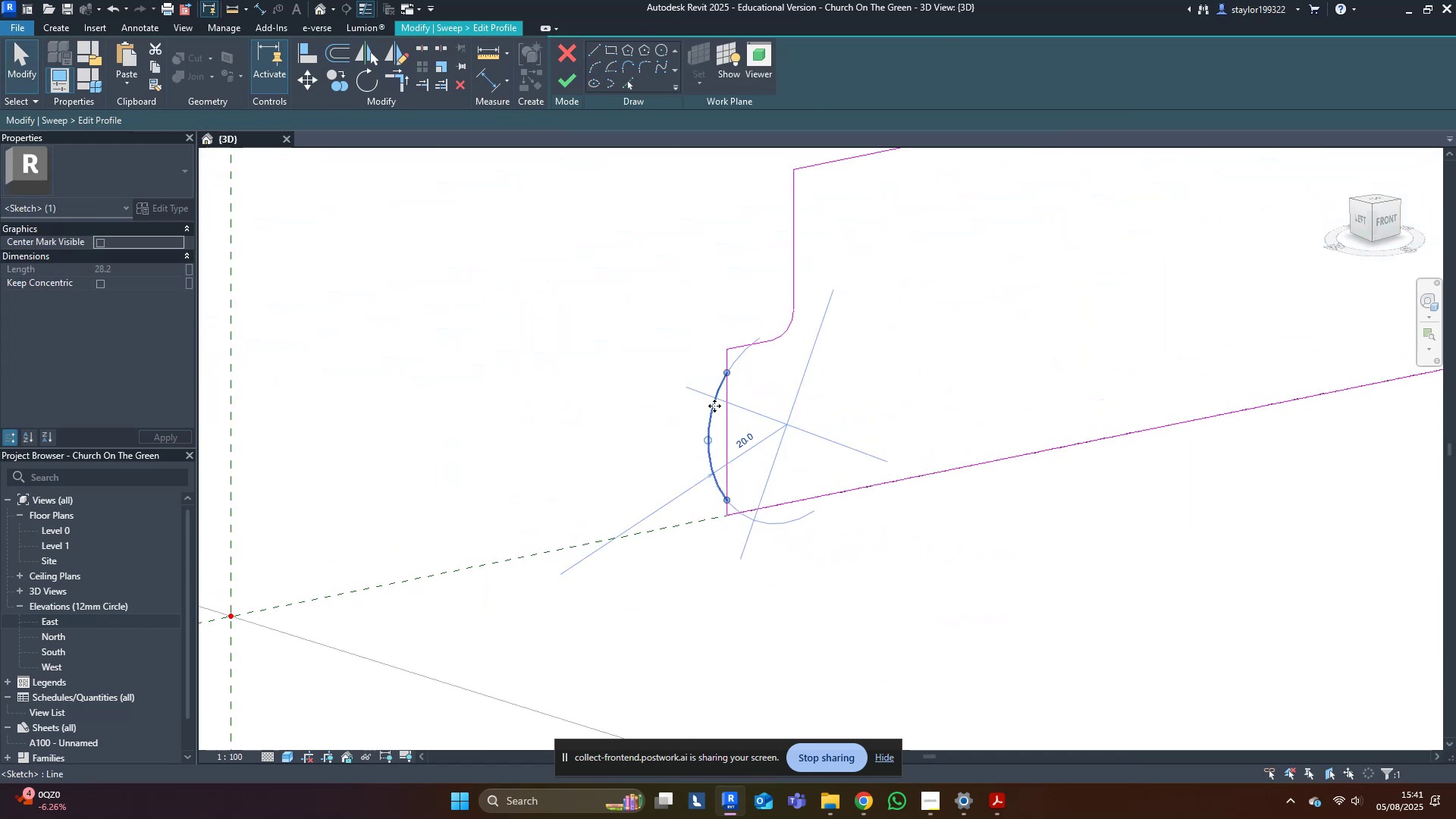 
key(D)
 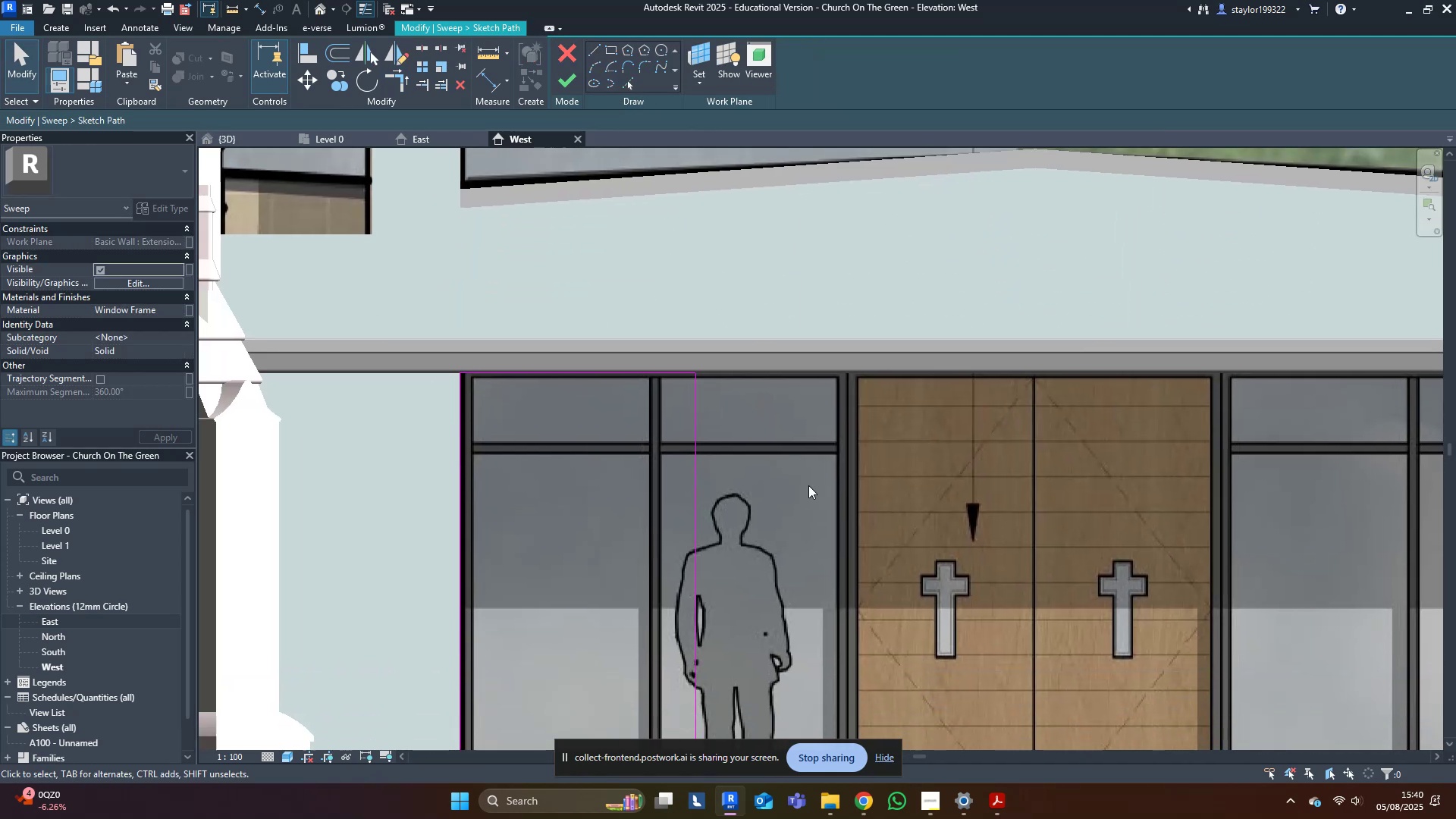 
scroll: coordinate [637, 444], scroll_direction: up, amount: 1.0
 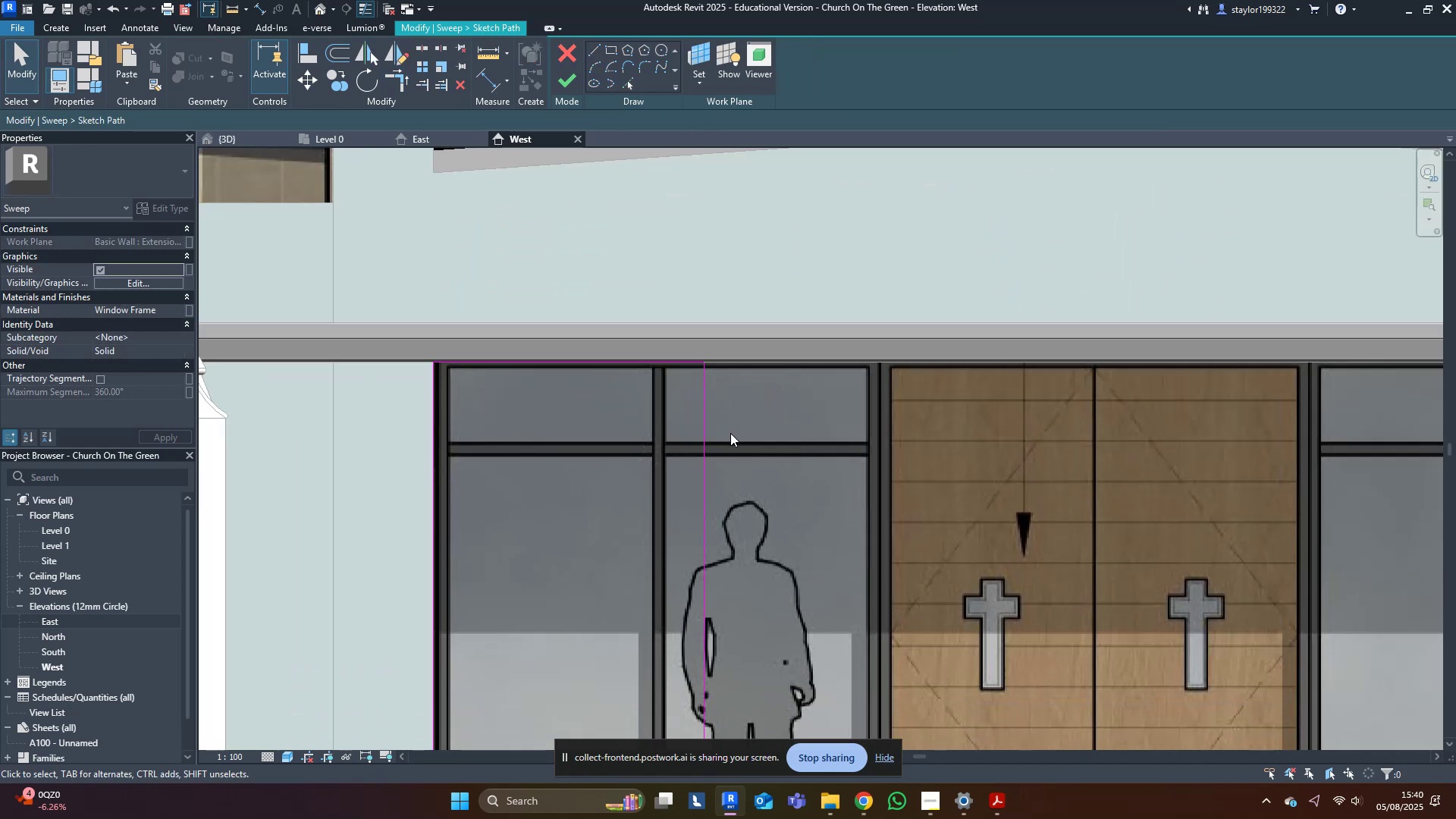 
left_click_drag(start_coordinate=[704, 441], to_coordinate=[880, 429])
 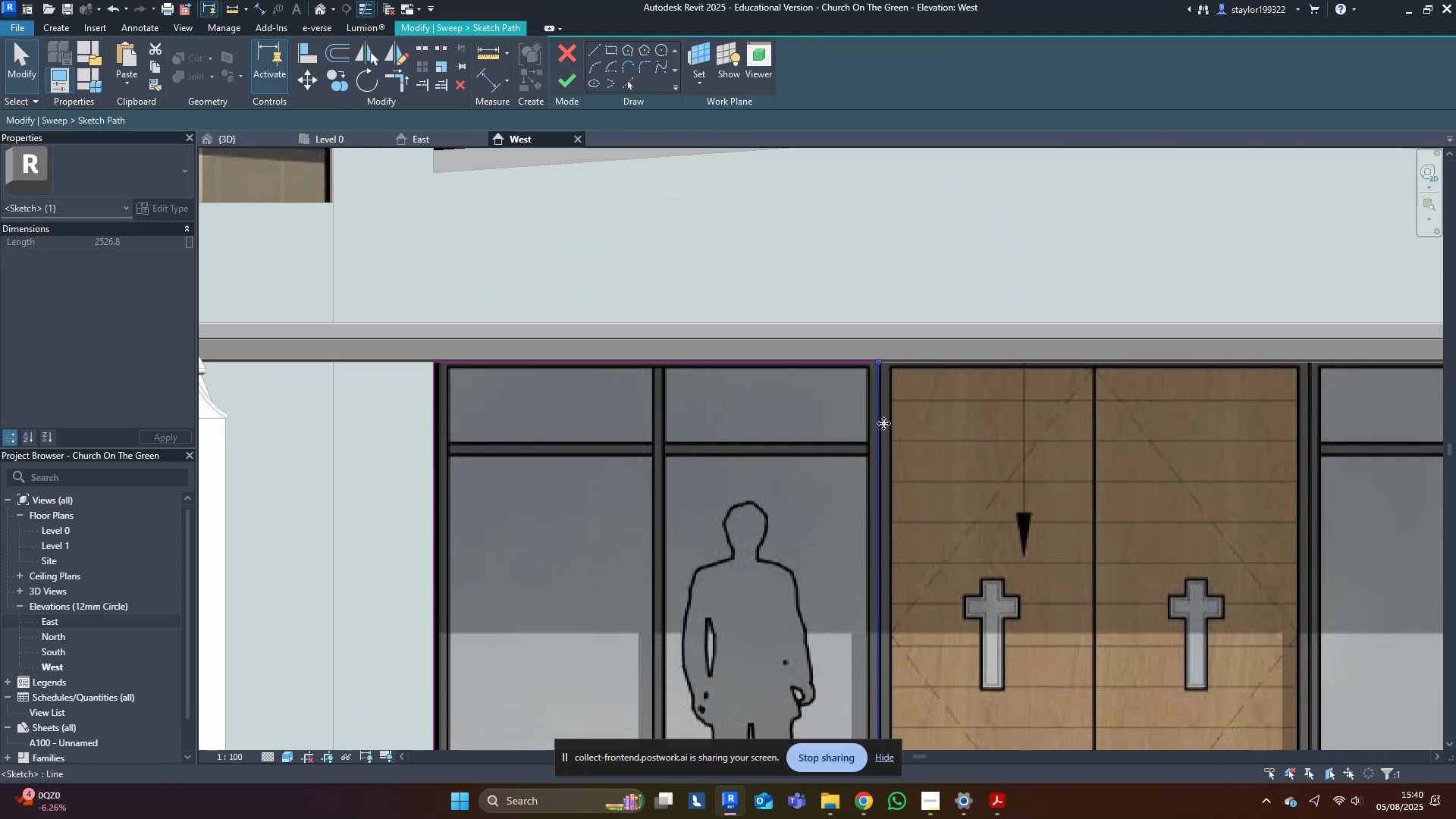 
scroll: coordinate [803, 576], scroll_direction: down, amount: 4.0
 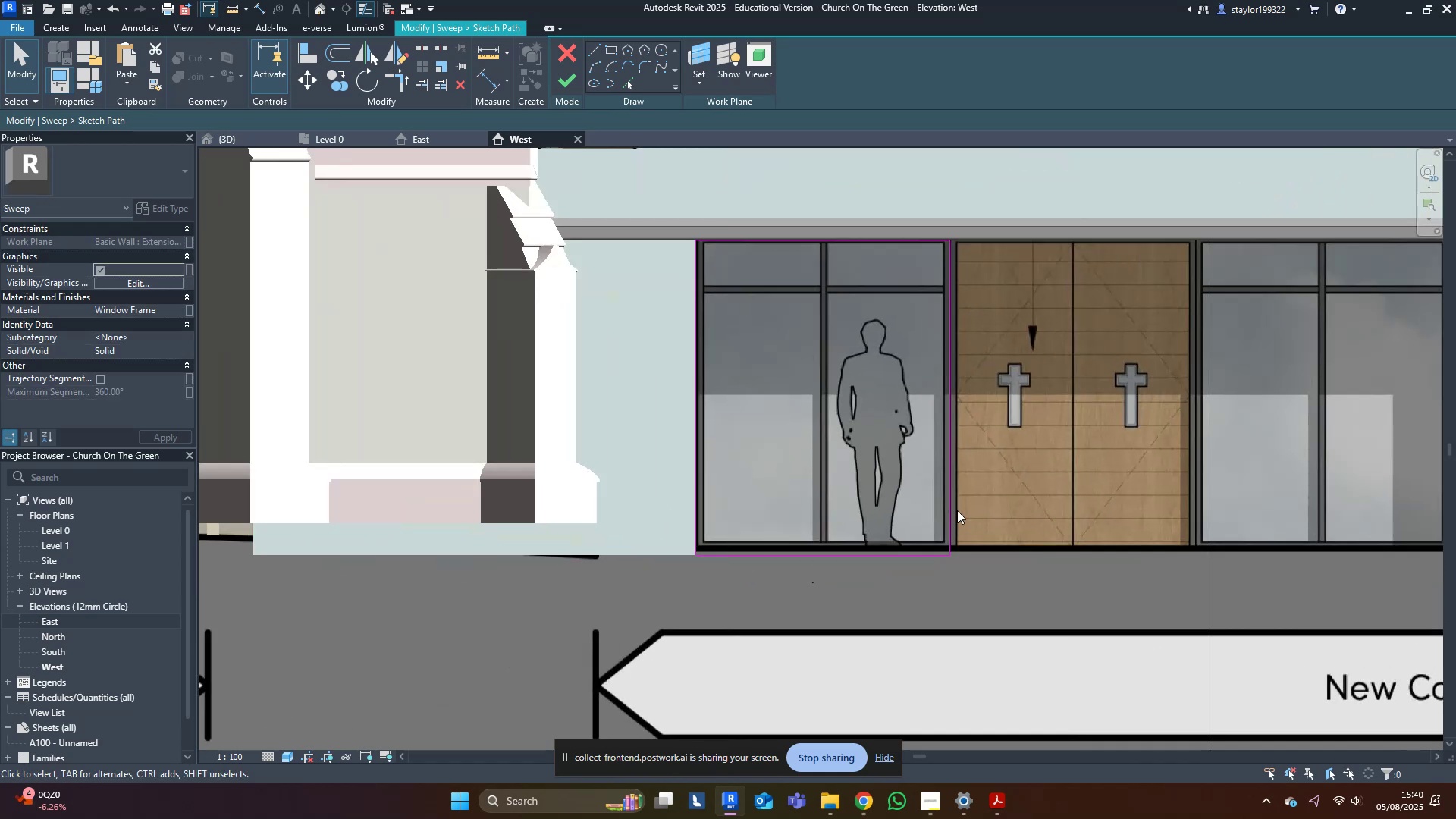 
left_click_drag(start_coordinate=[957, 504], to_coordinate=[943, 507])
 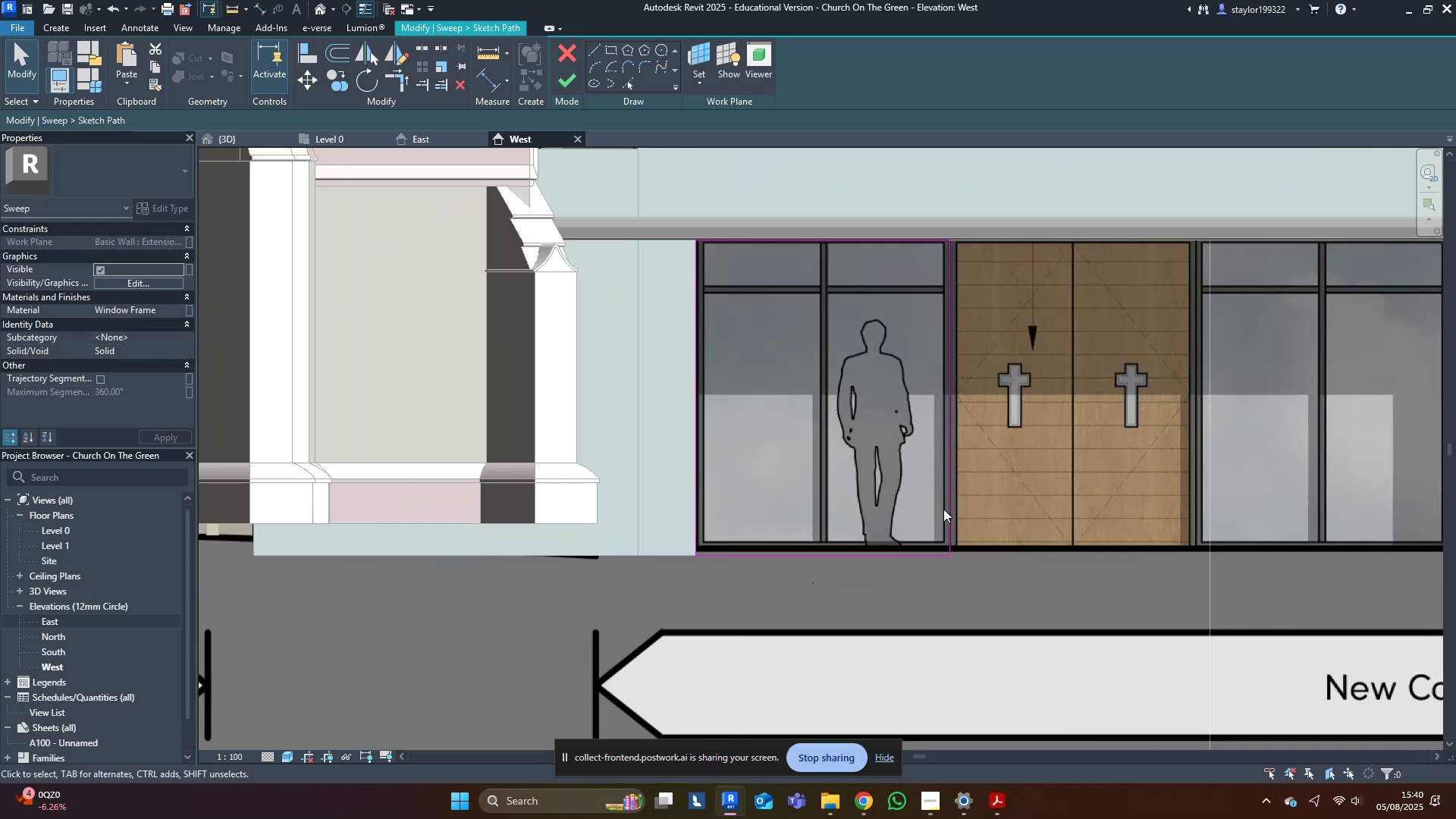 
double_click([943, 509])
 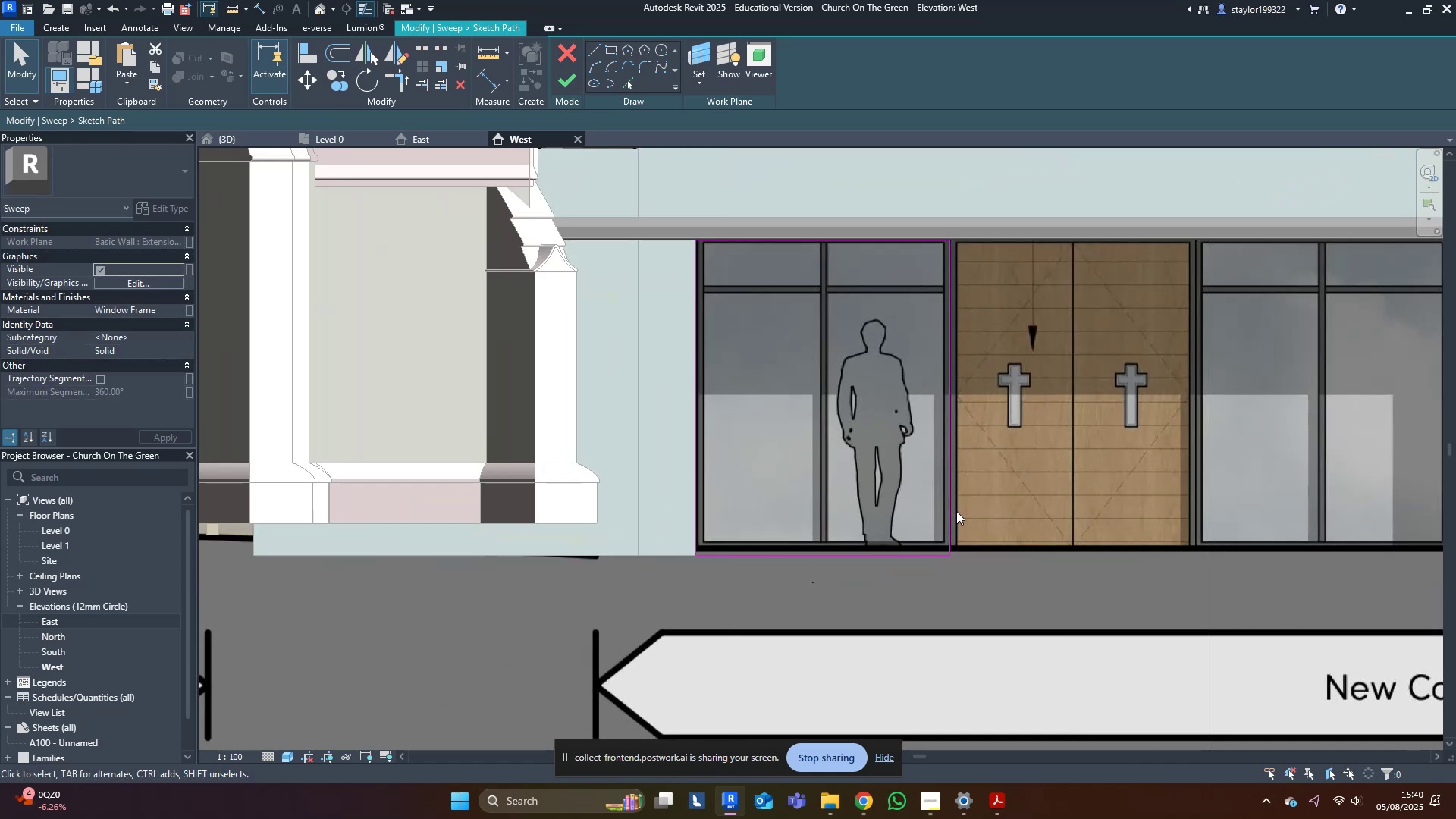 
triple_click([956, 511])
 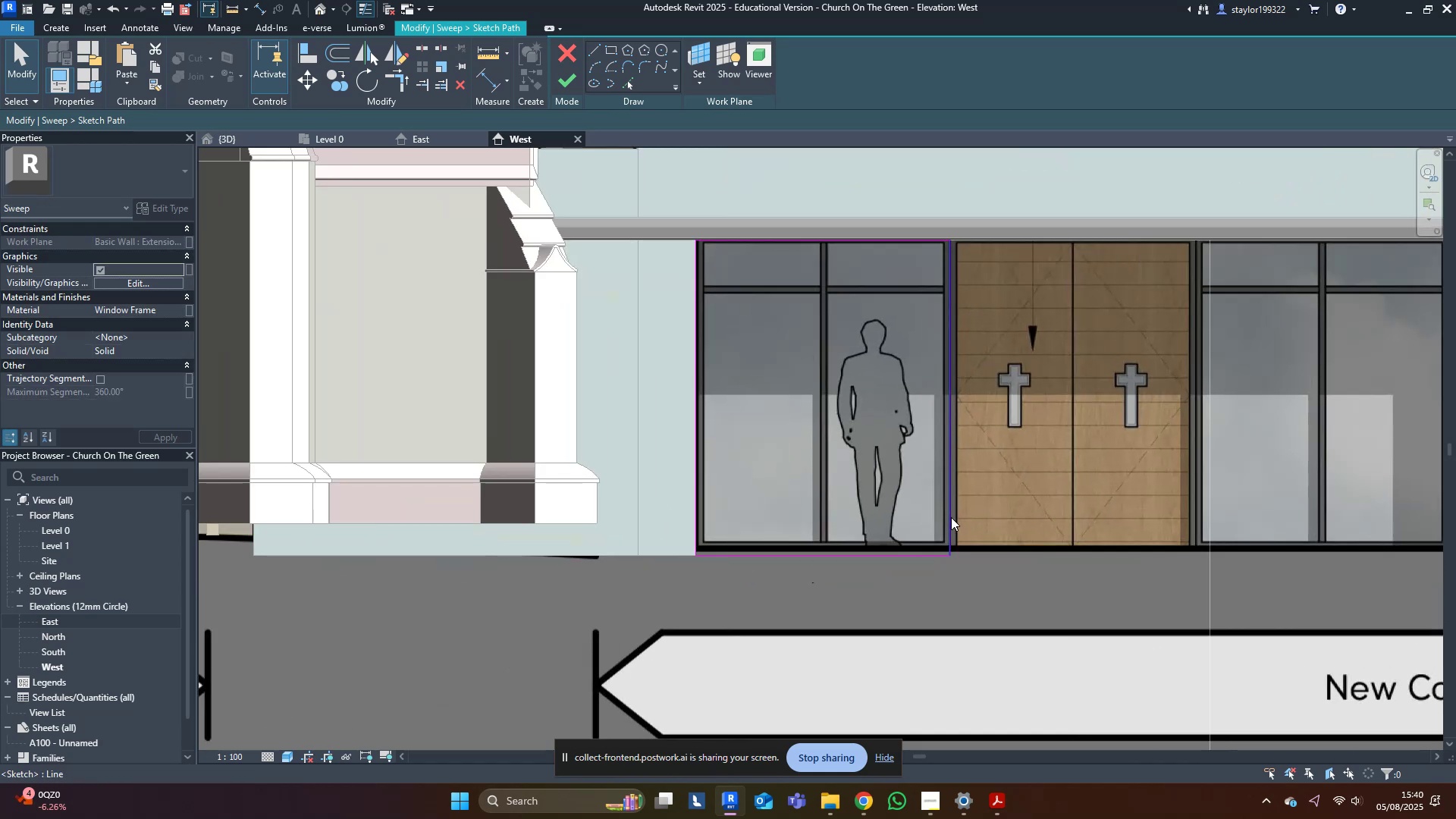 
triple_click([951, 517])
 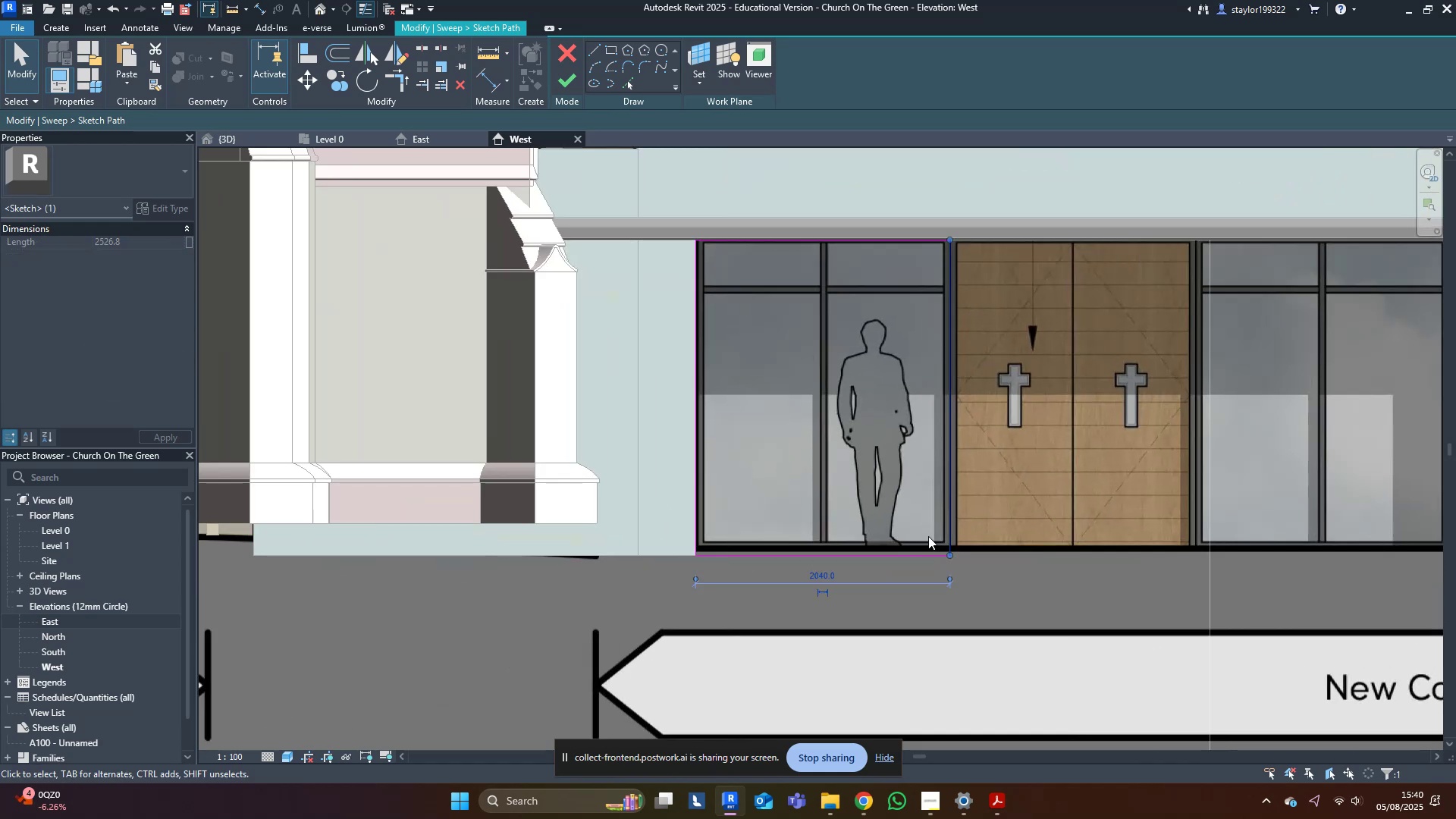 
scroll: coordinate [792, 611], scroll_direction: up, amount: 4.0
 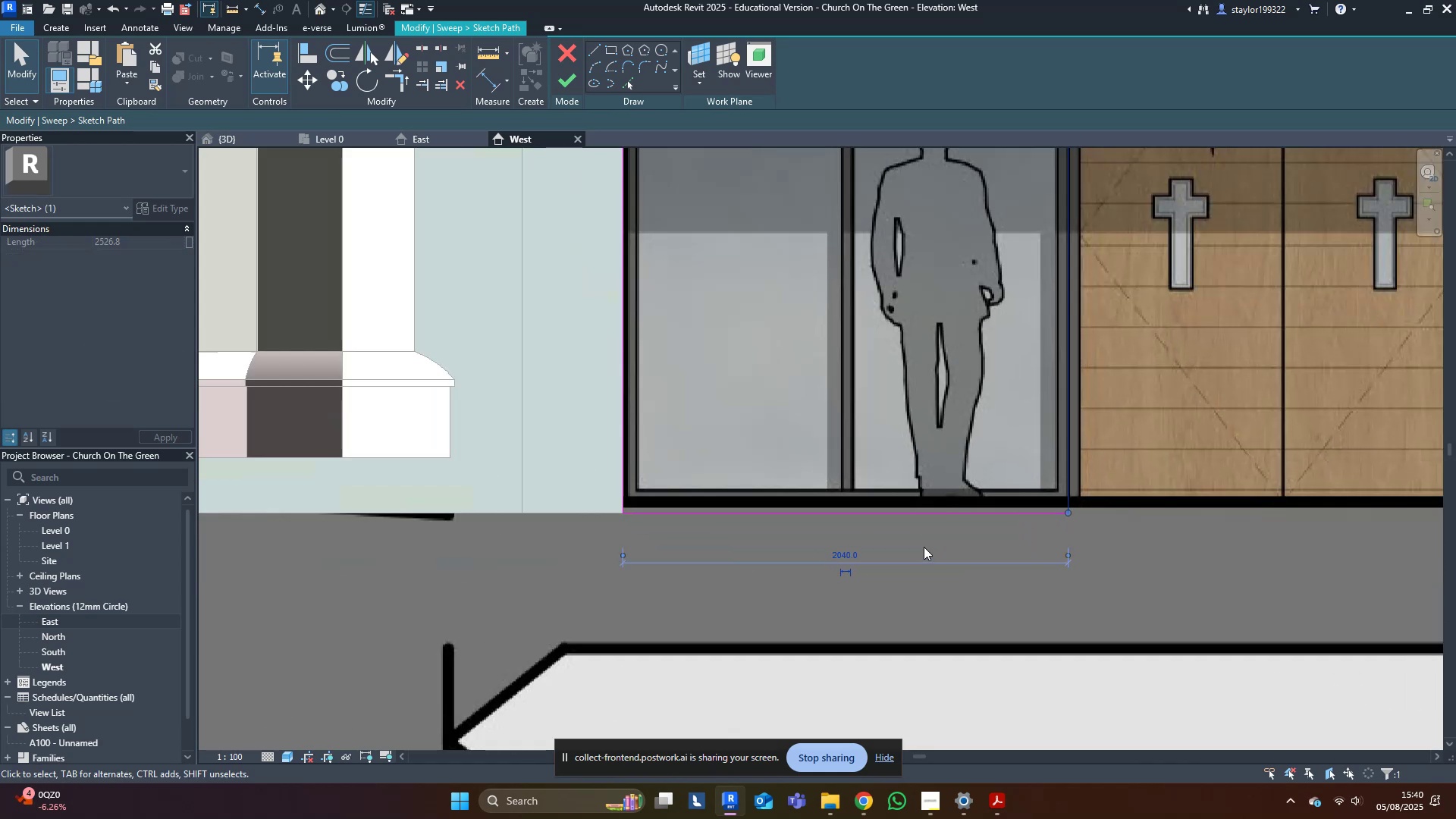 
scroll: coordinate [923, 548], scroll_direction: down, amount: 3.0
 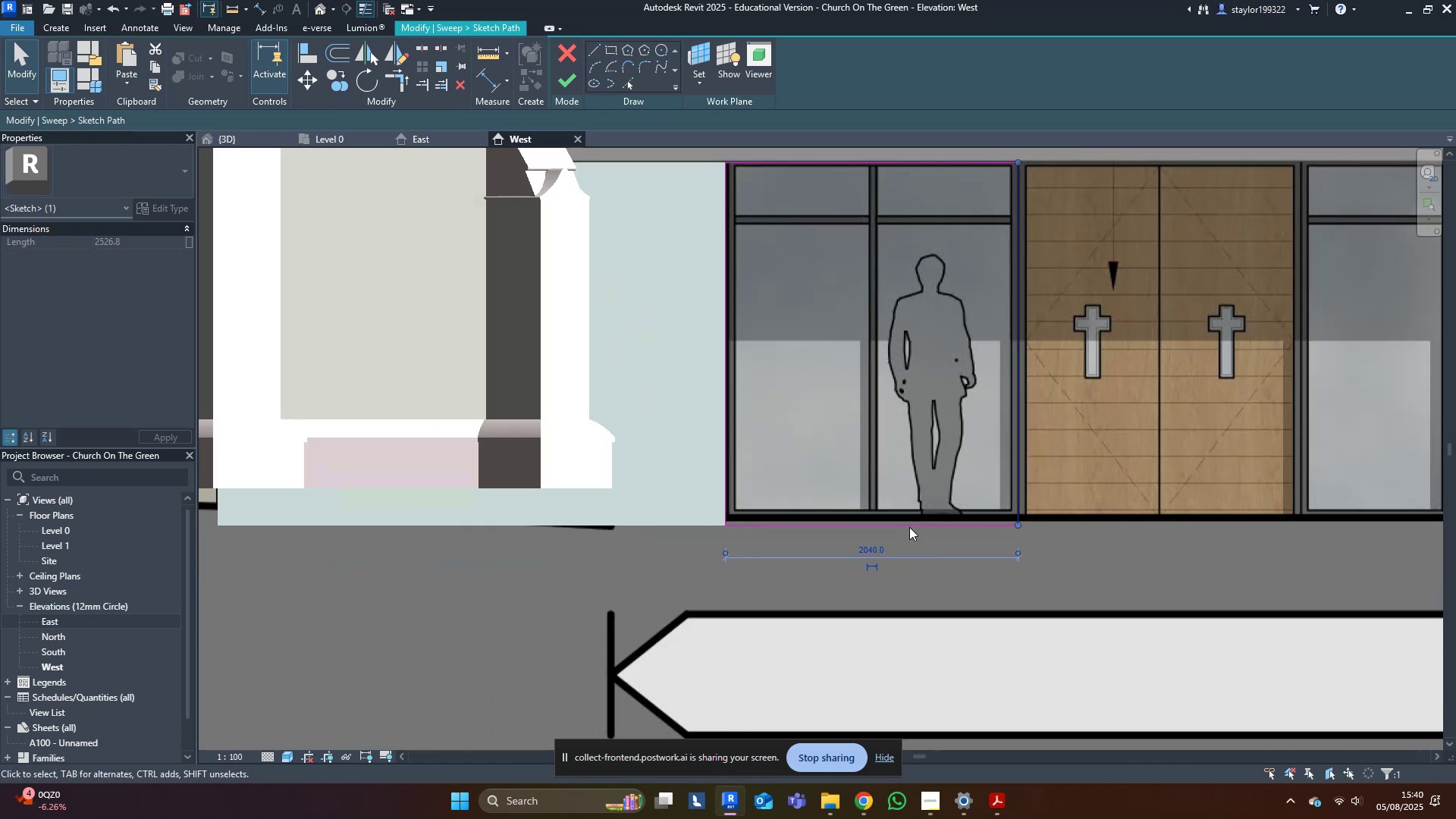 
type(sd)
 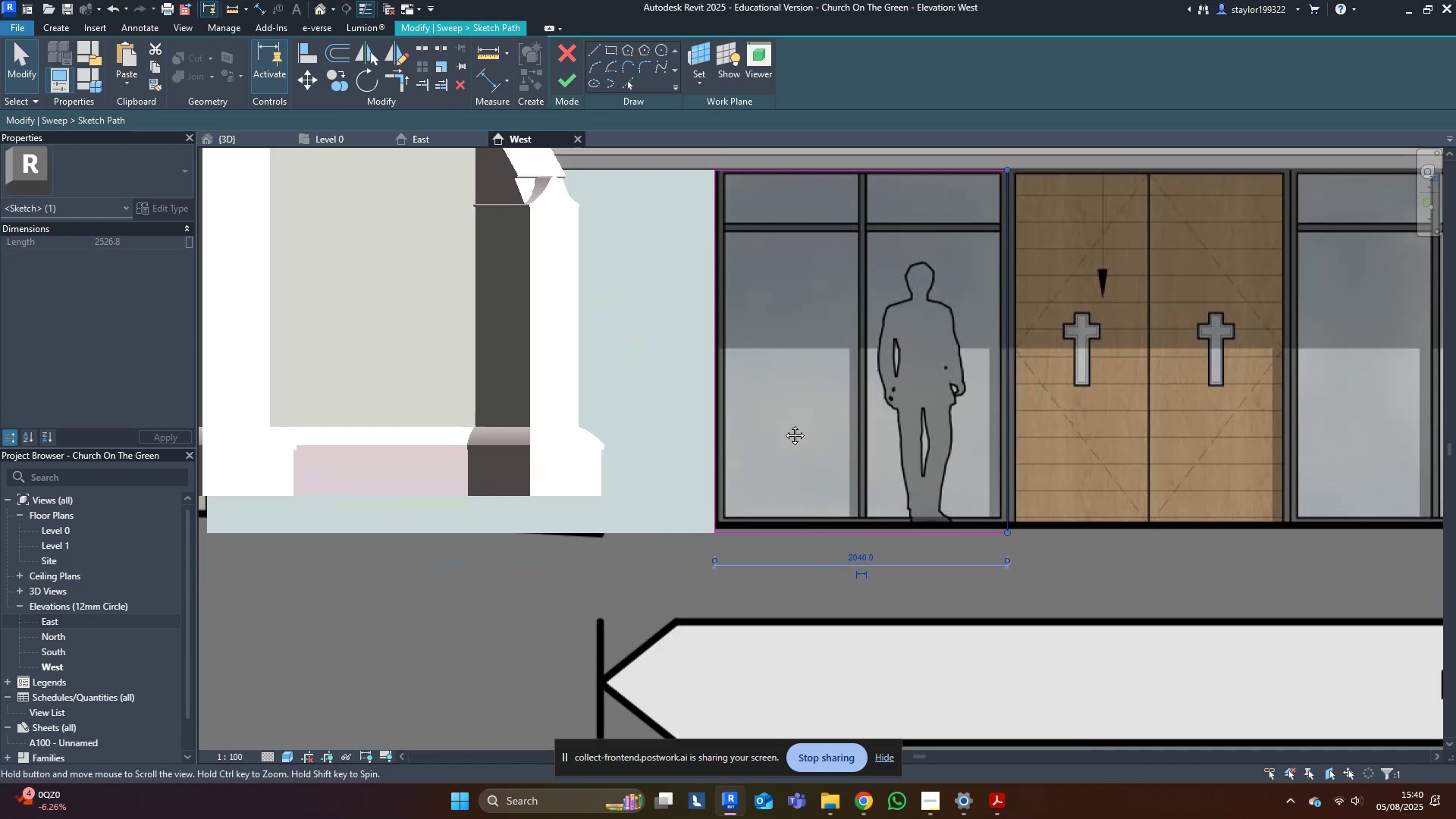 
left_click_drag(start_coordinate=[772, 456], to_coordinate=[772, 452])
 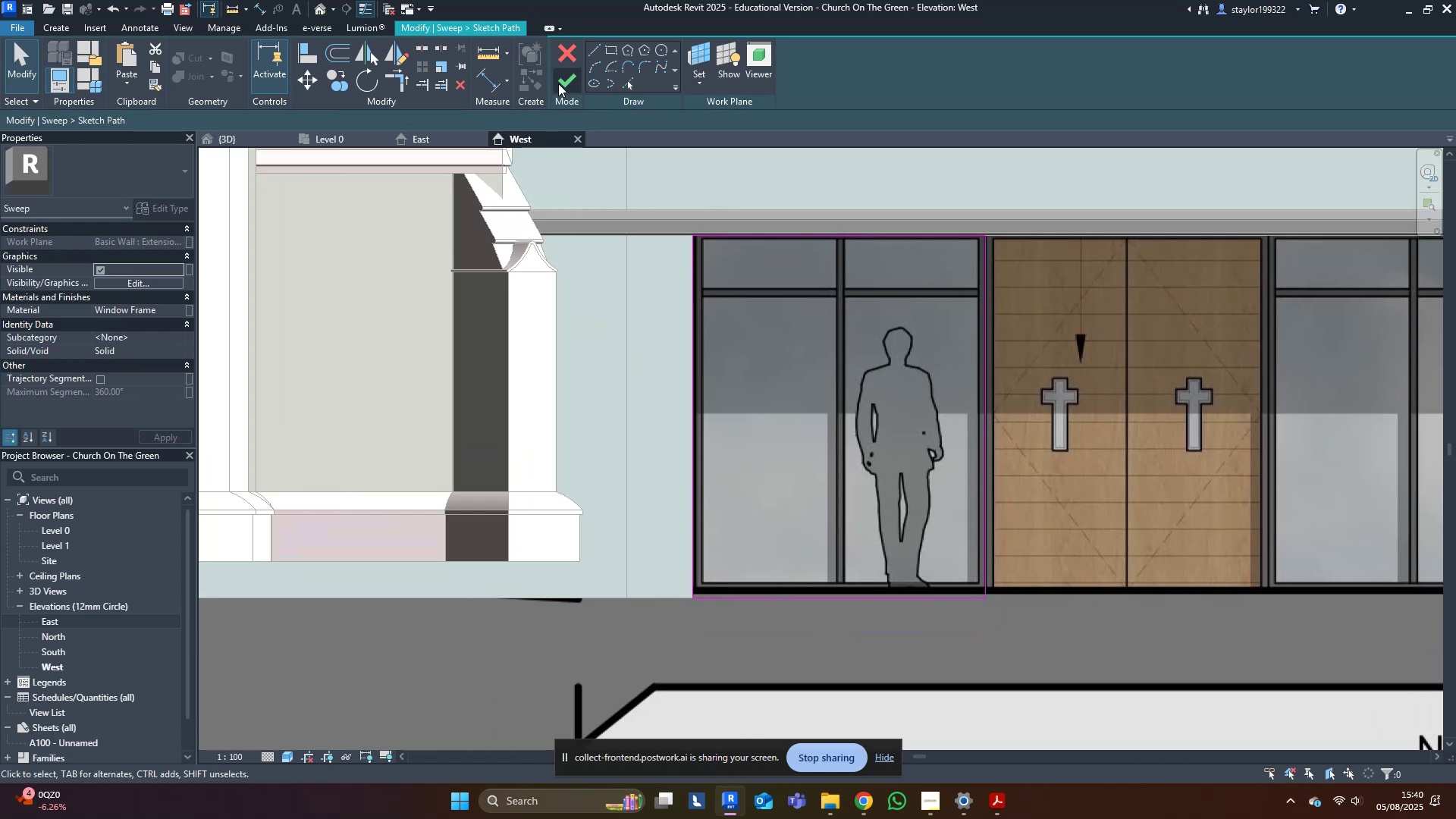 
left_click([579, 74])
 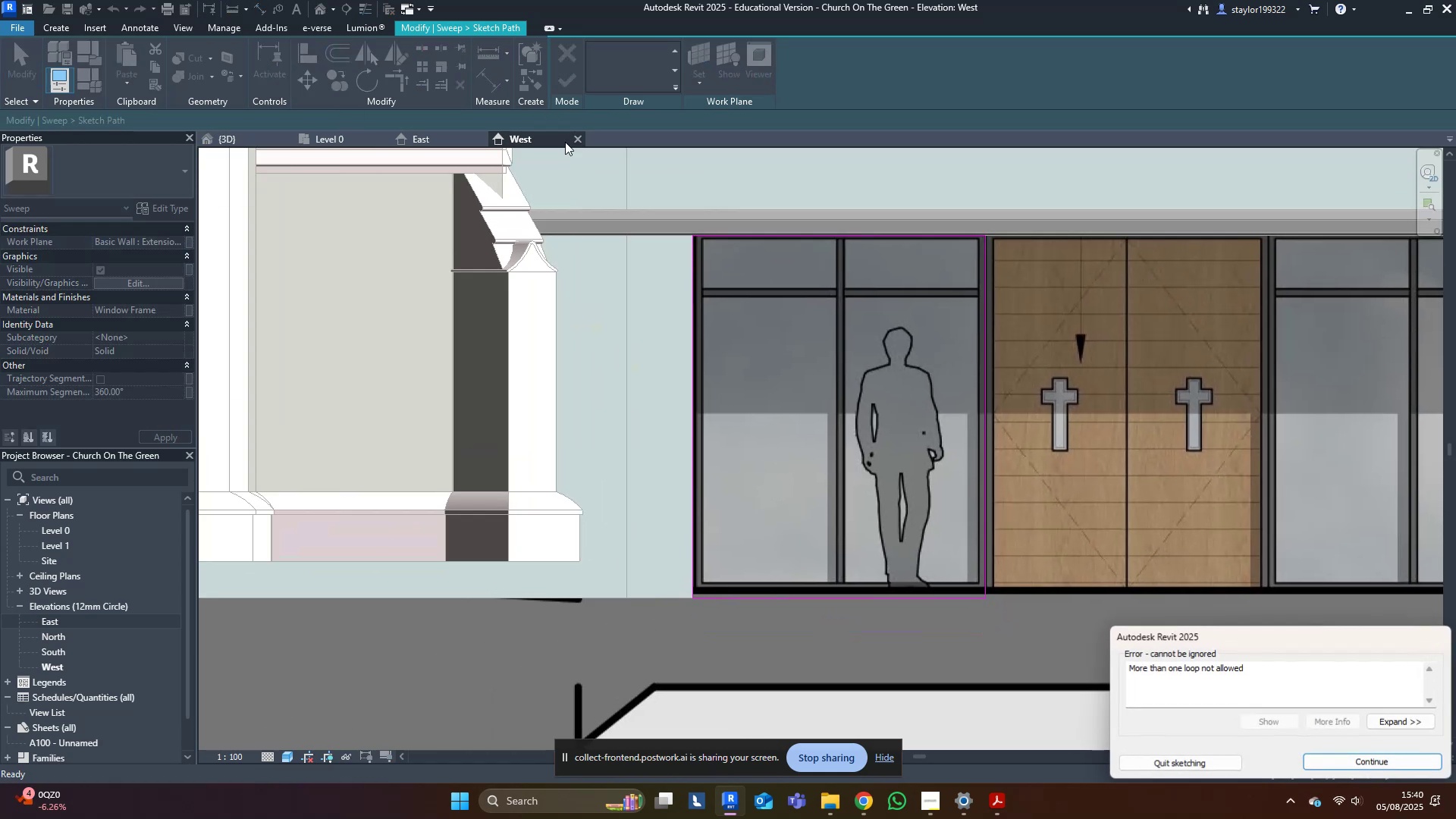 
scroll: coordinate [536, 226], scroll_direction: down, amount: 2.0
 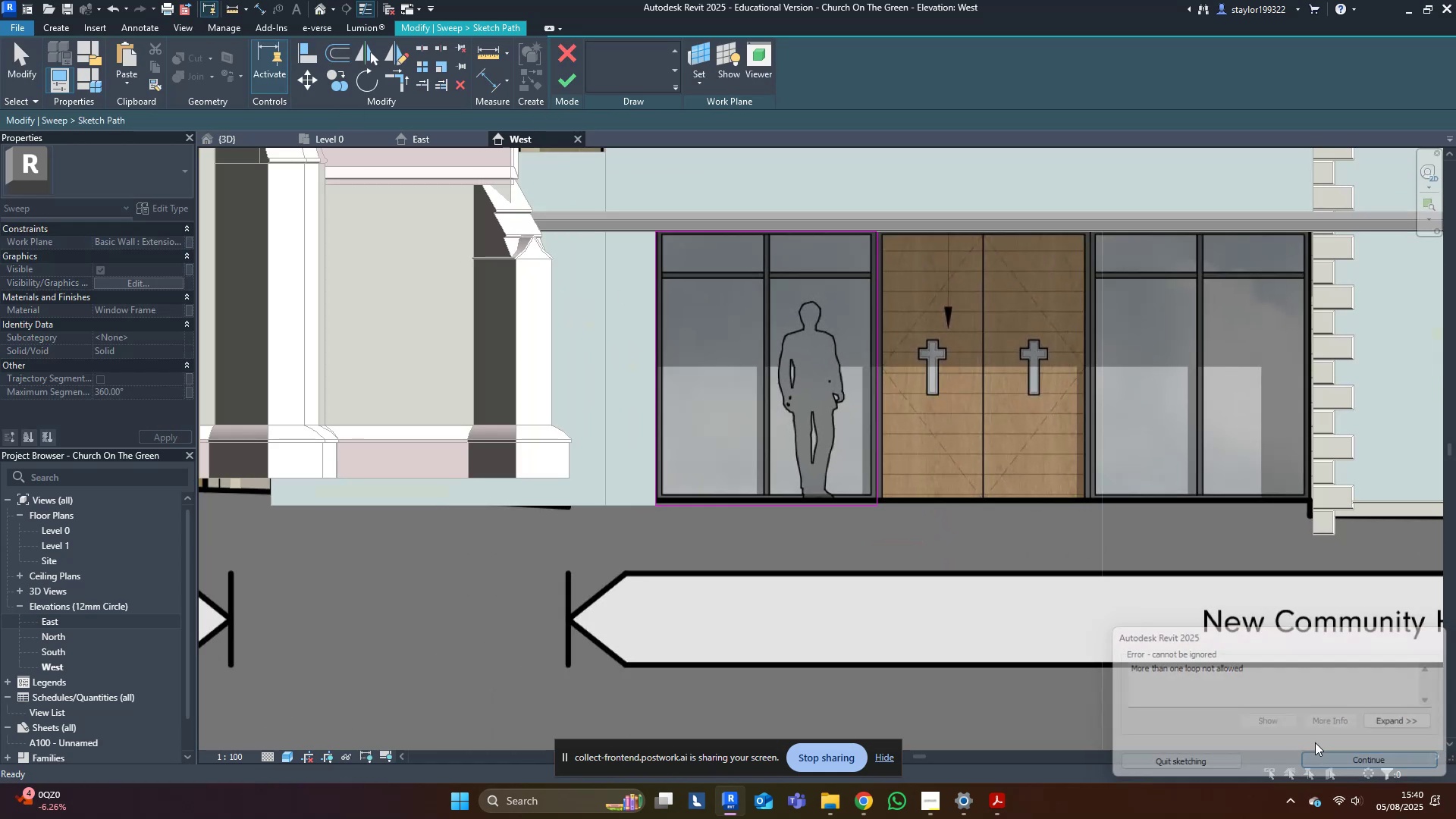 
double_click([990, 422])
 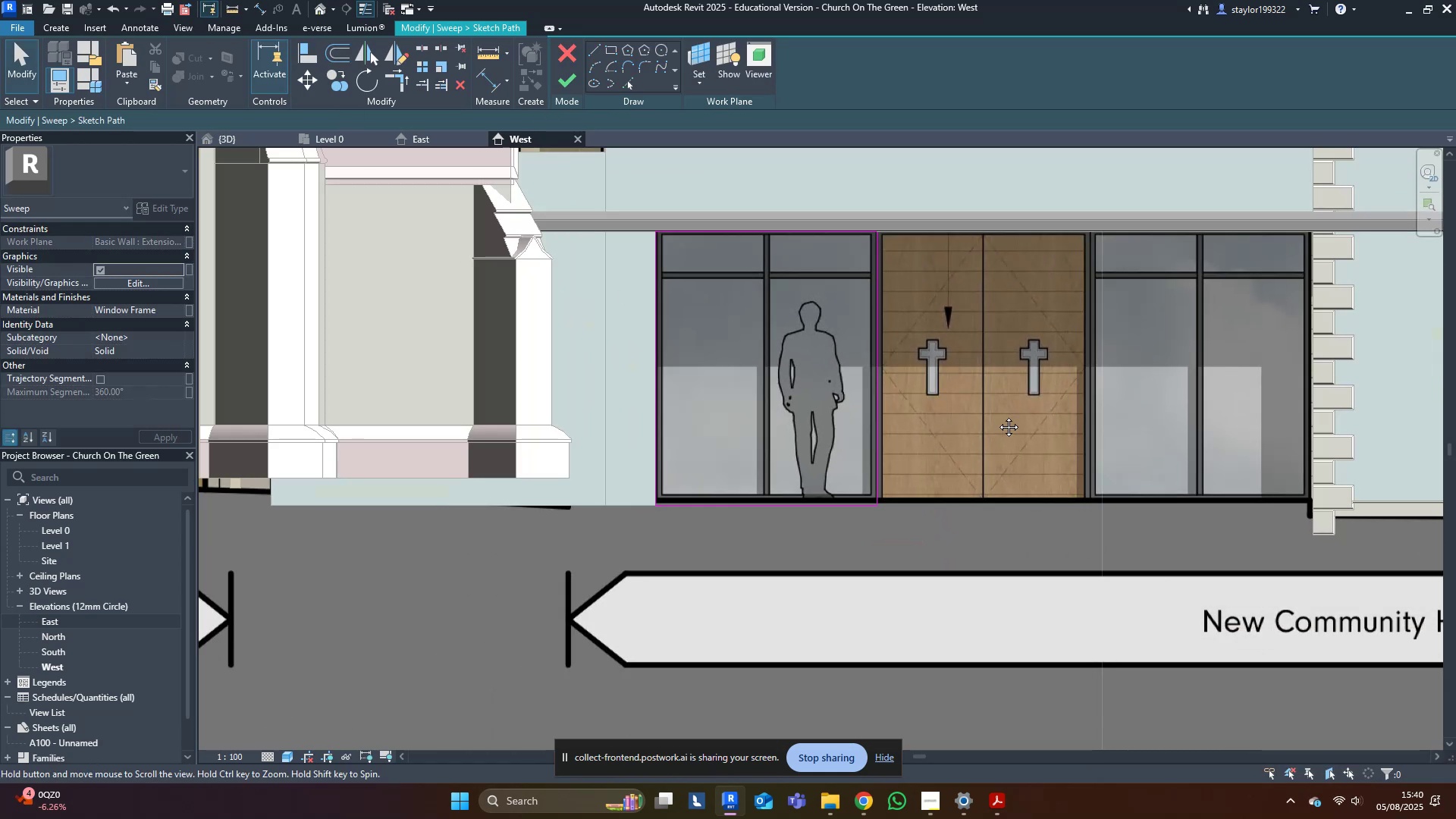 
triple_click([997, 416])
 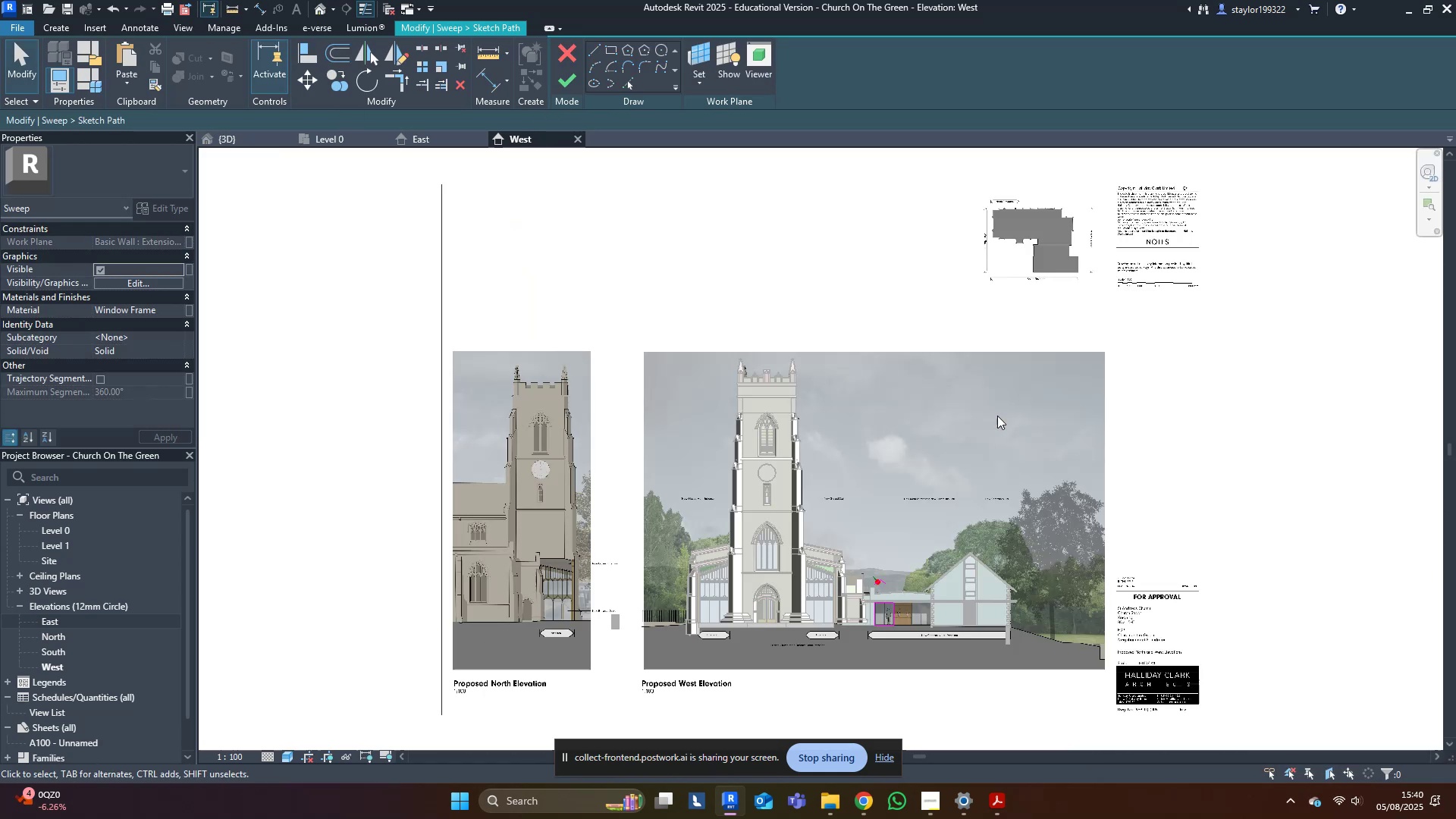 
triple_click([997, 416])
 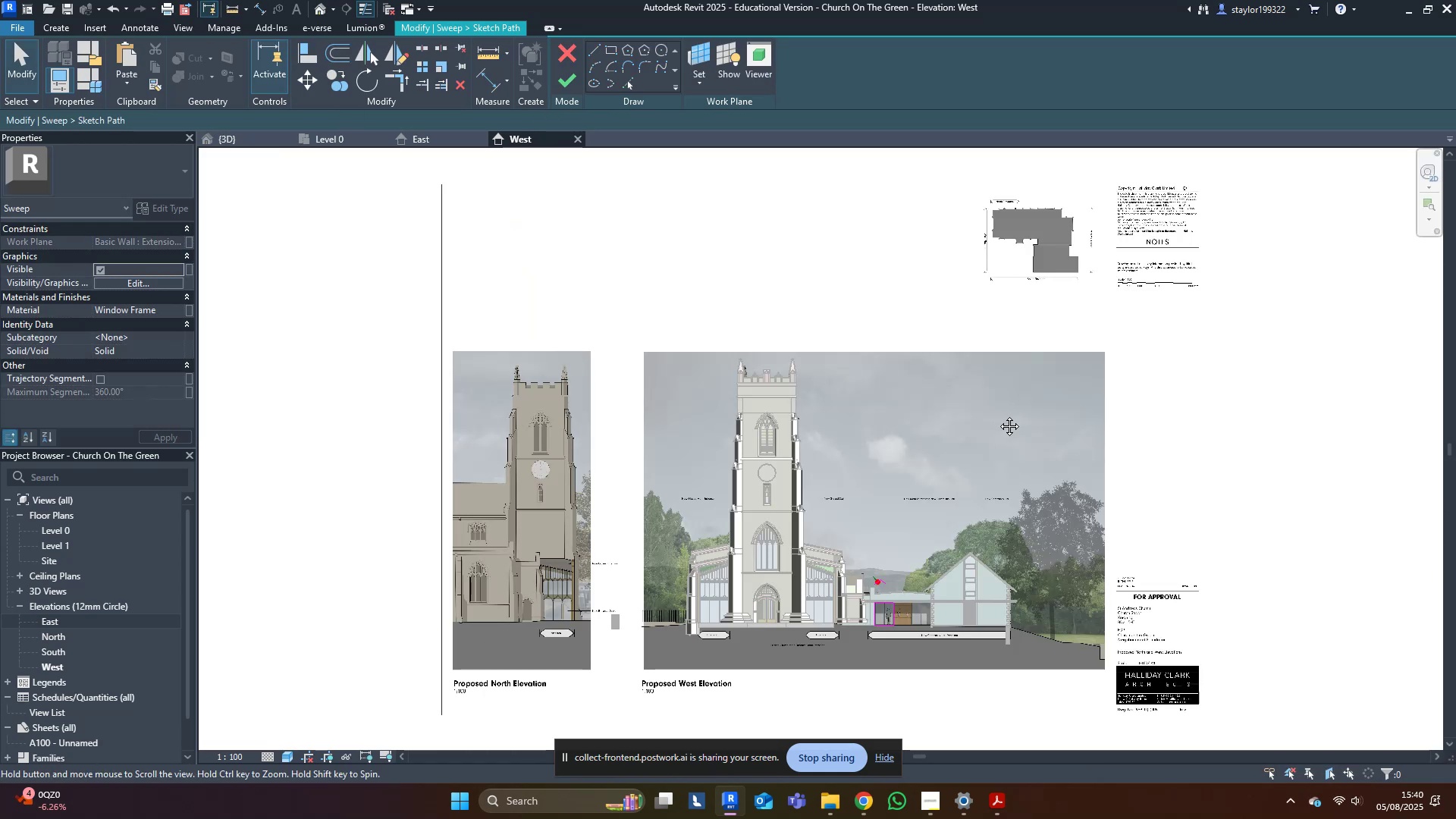 
triple_click([998, 415])
 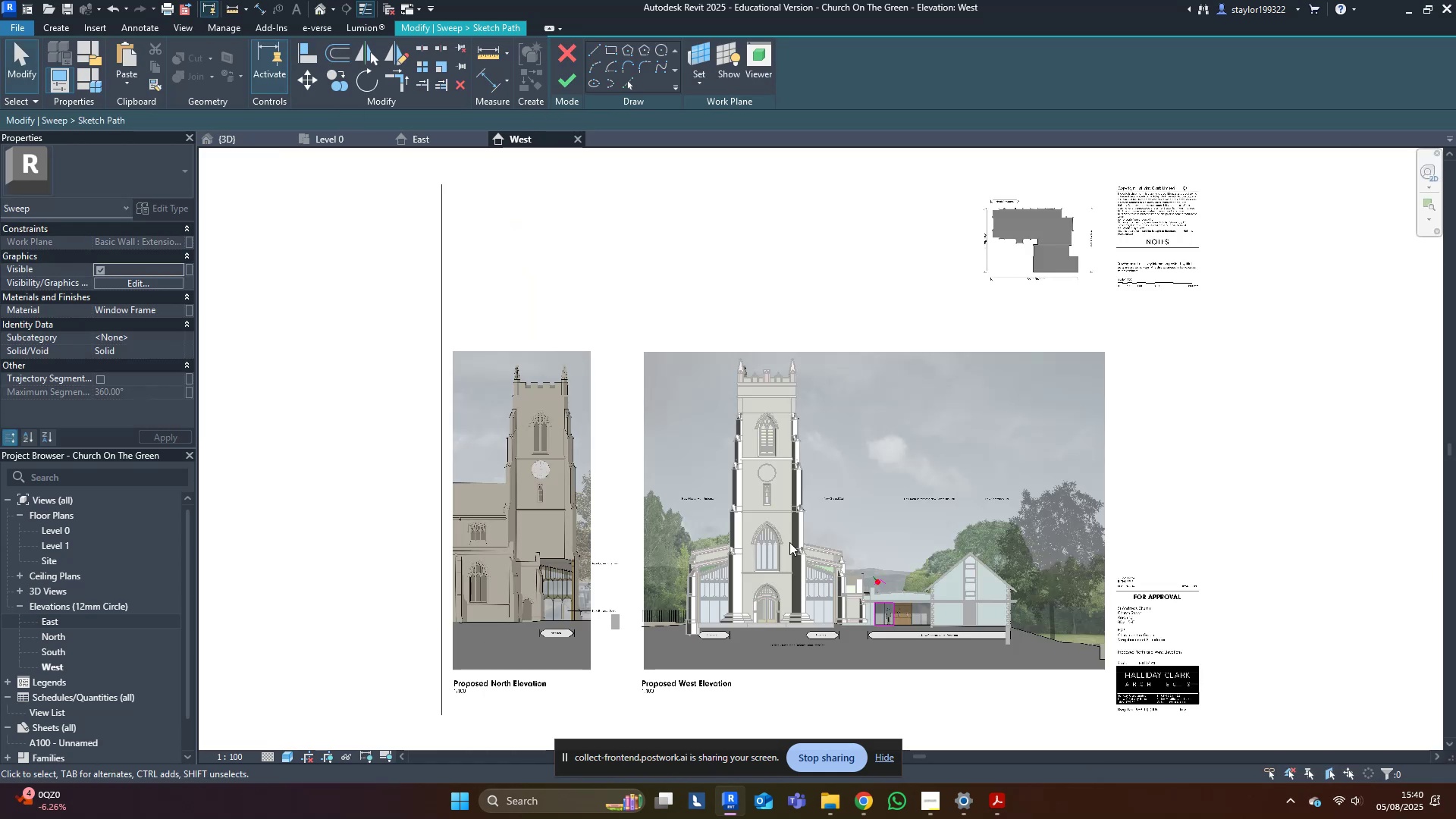 
scroll: coordinate [887, 537], scroll_direction: up, amount: 8.0
 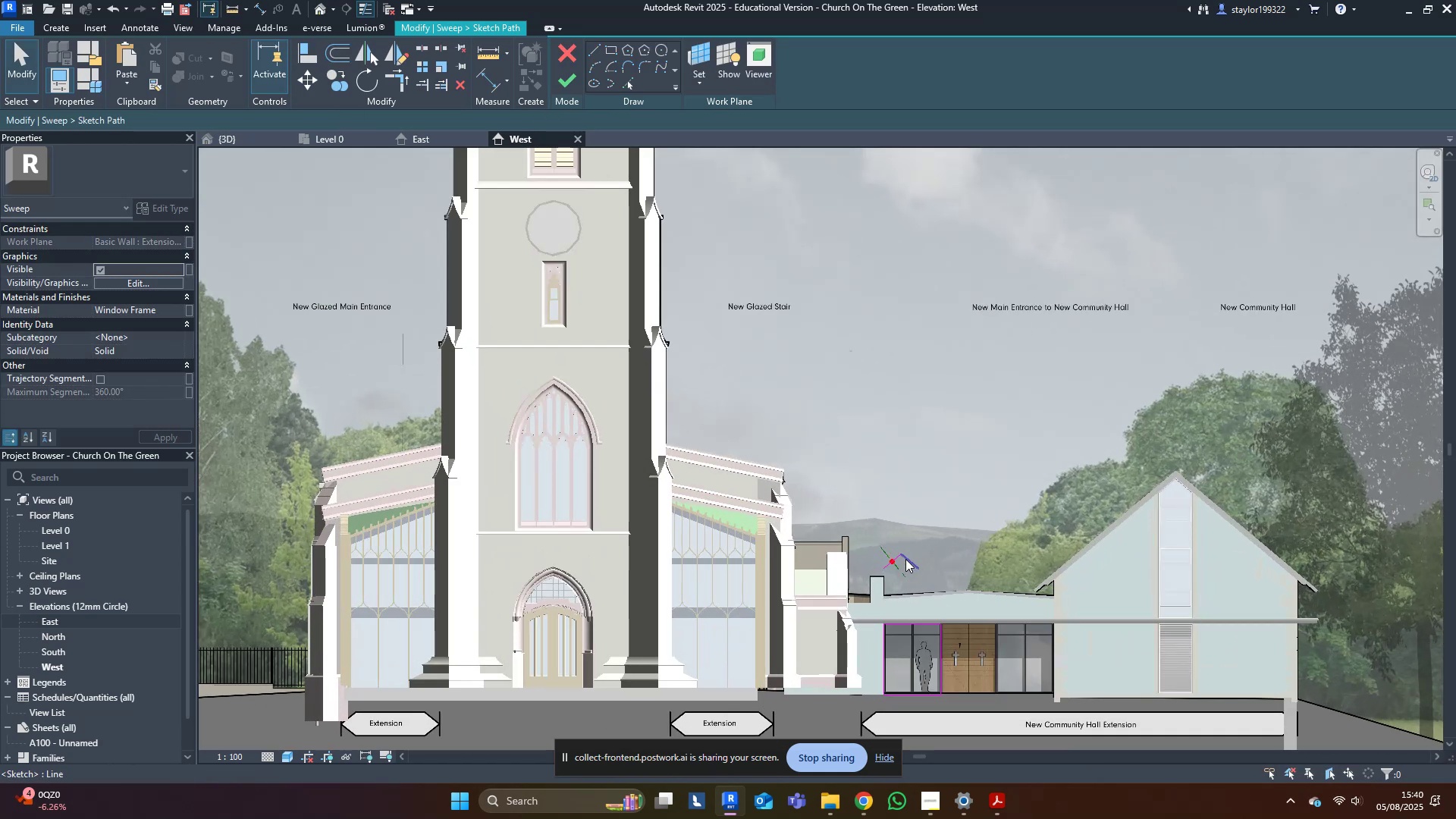 
left_click_drag(start_coordinate=[931, 529], to_coordinate=[898, 559])
 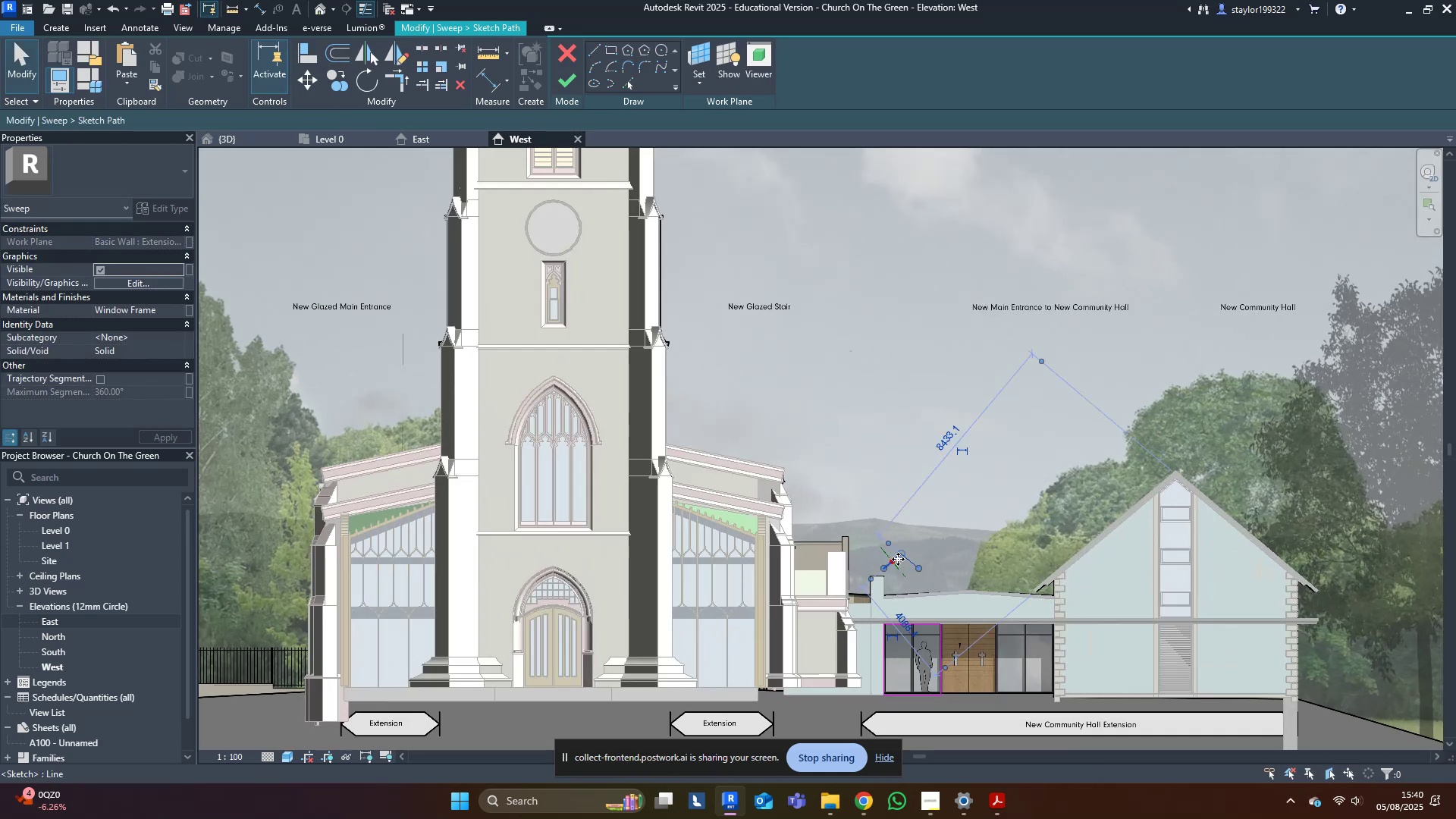 
key(Delete)
 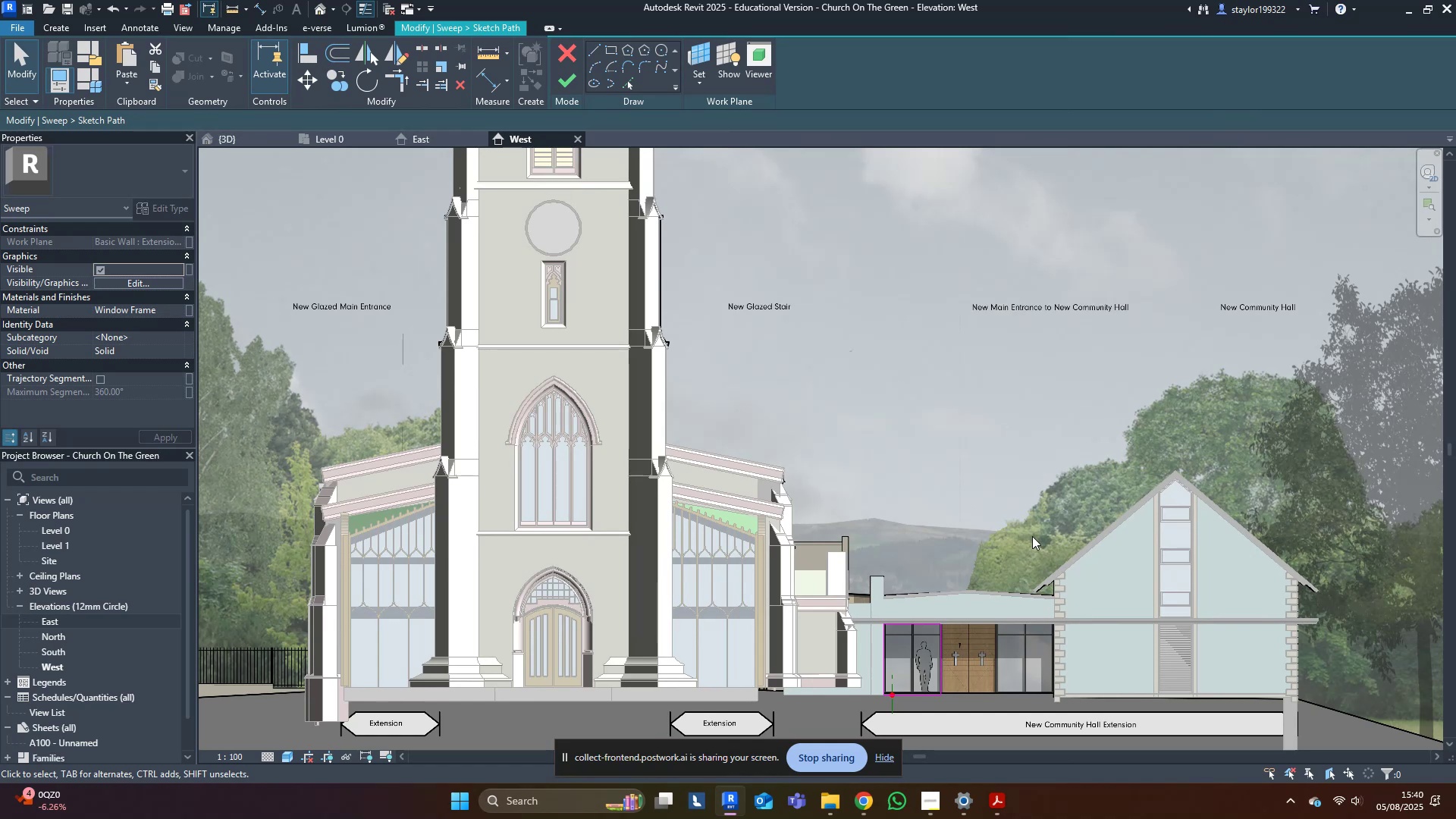 
double_click([1032, 536])
 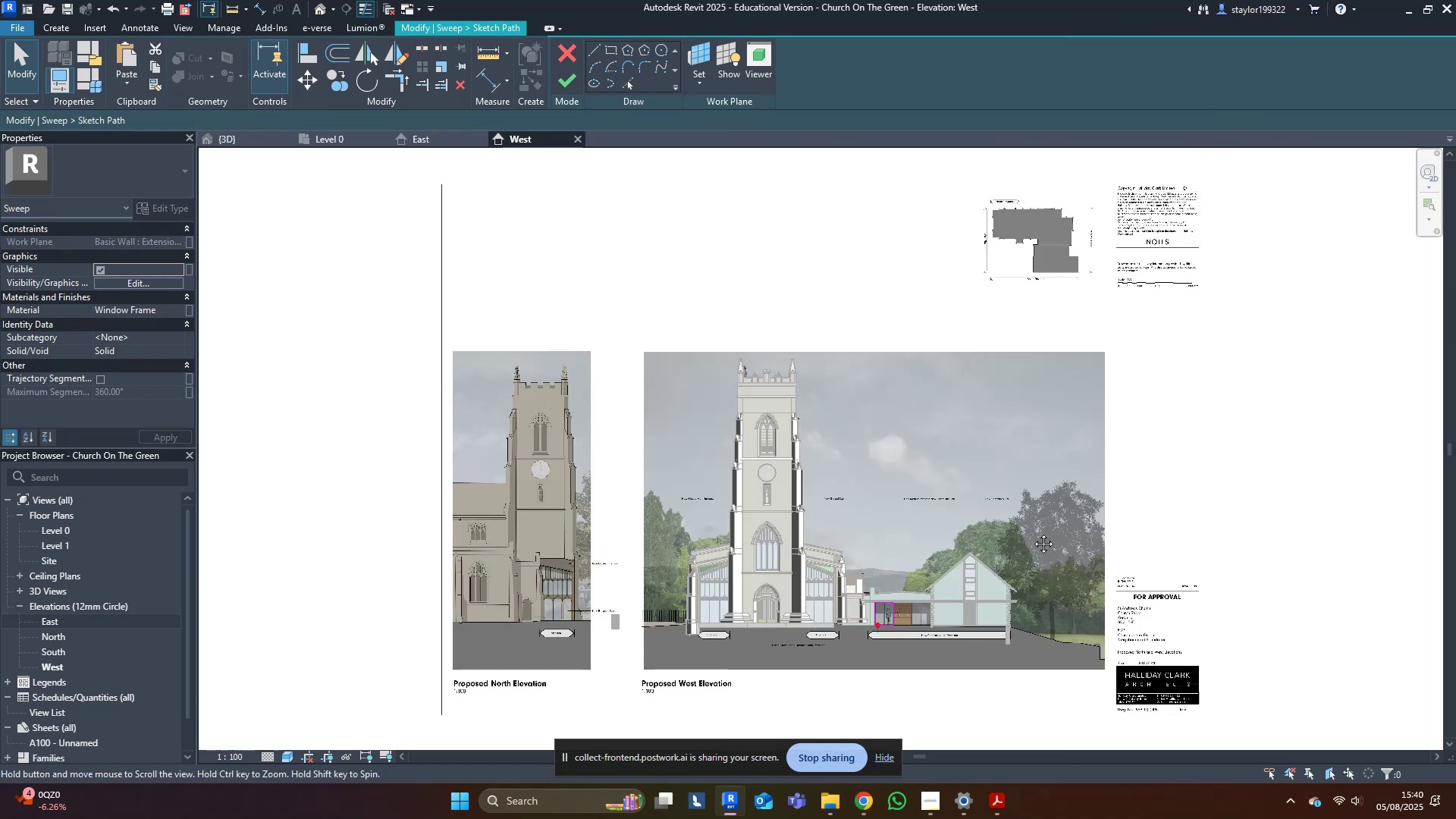 
triple_click([1032, 532])
 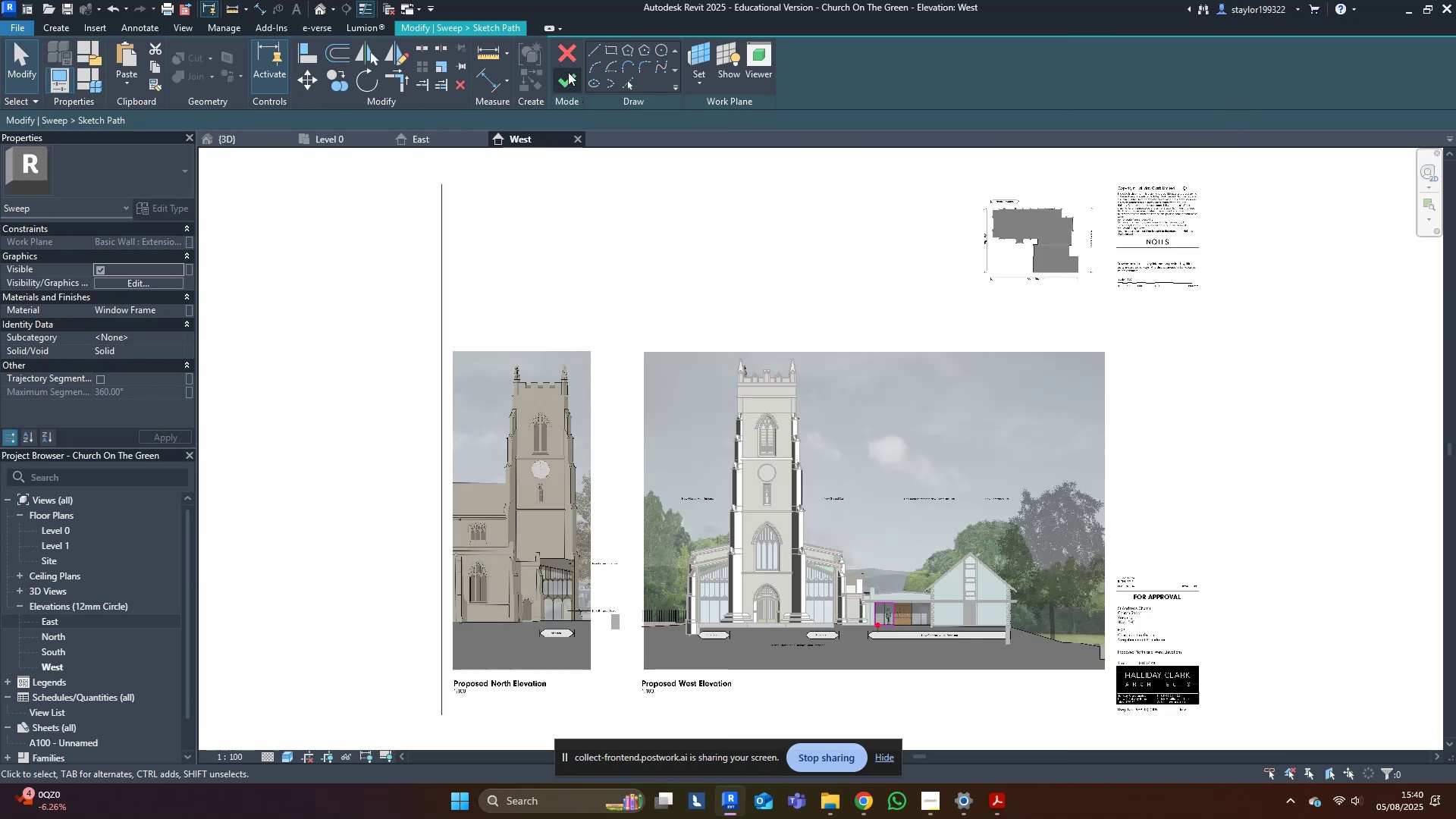 
scroll: coordinate [952, 646], scroll_direction: up, amount: 10.0
 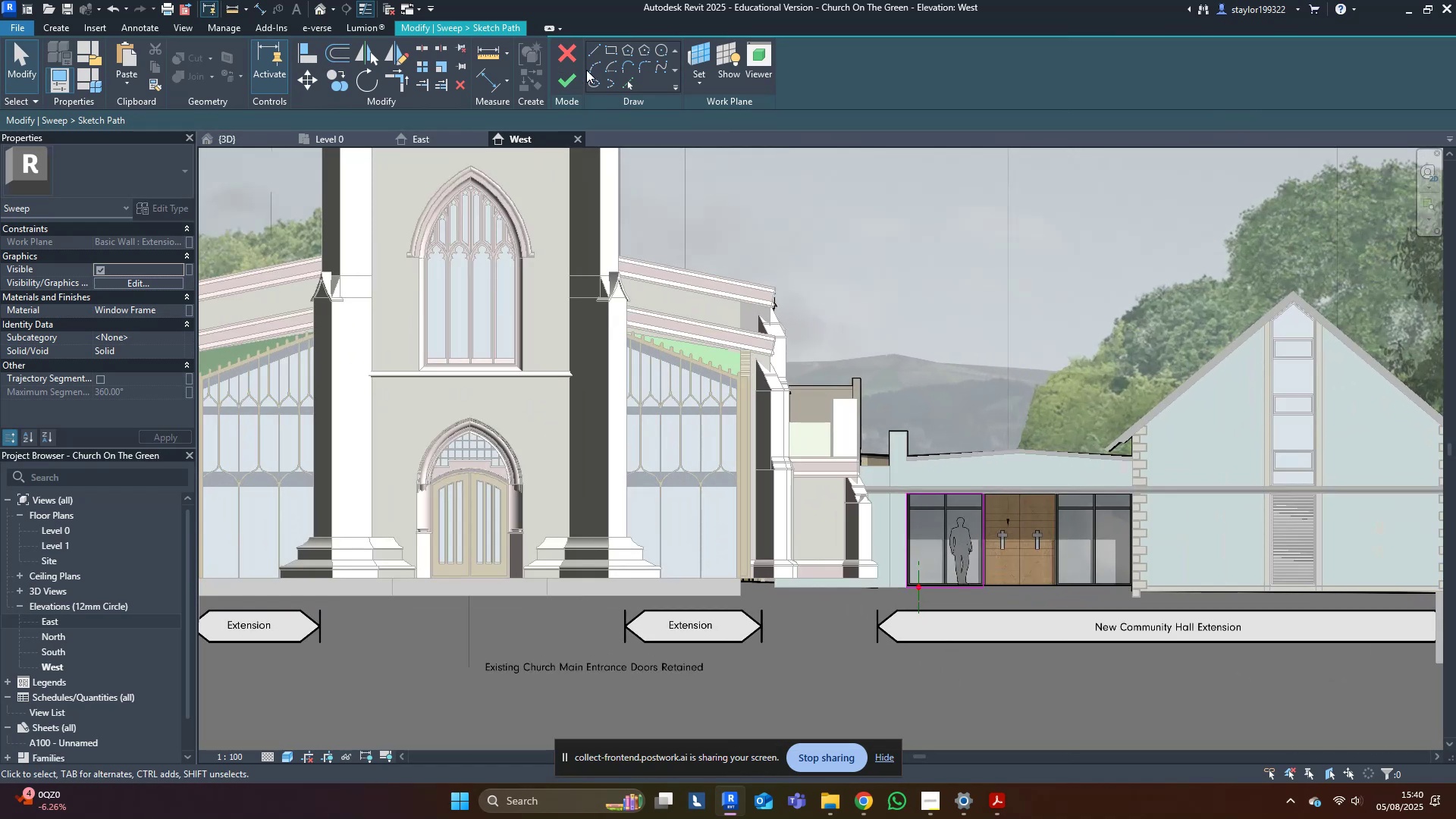 
double_click([573, 80])
 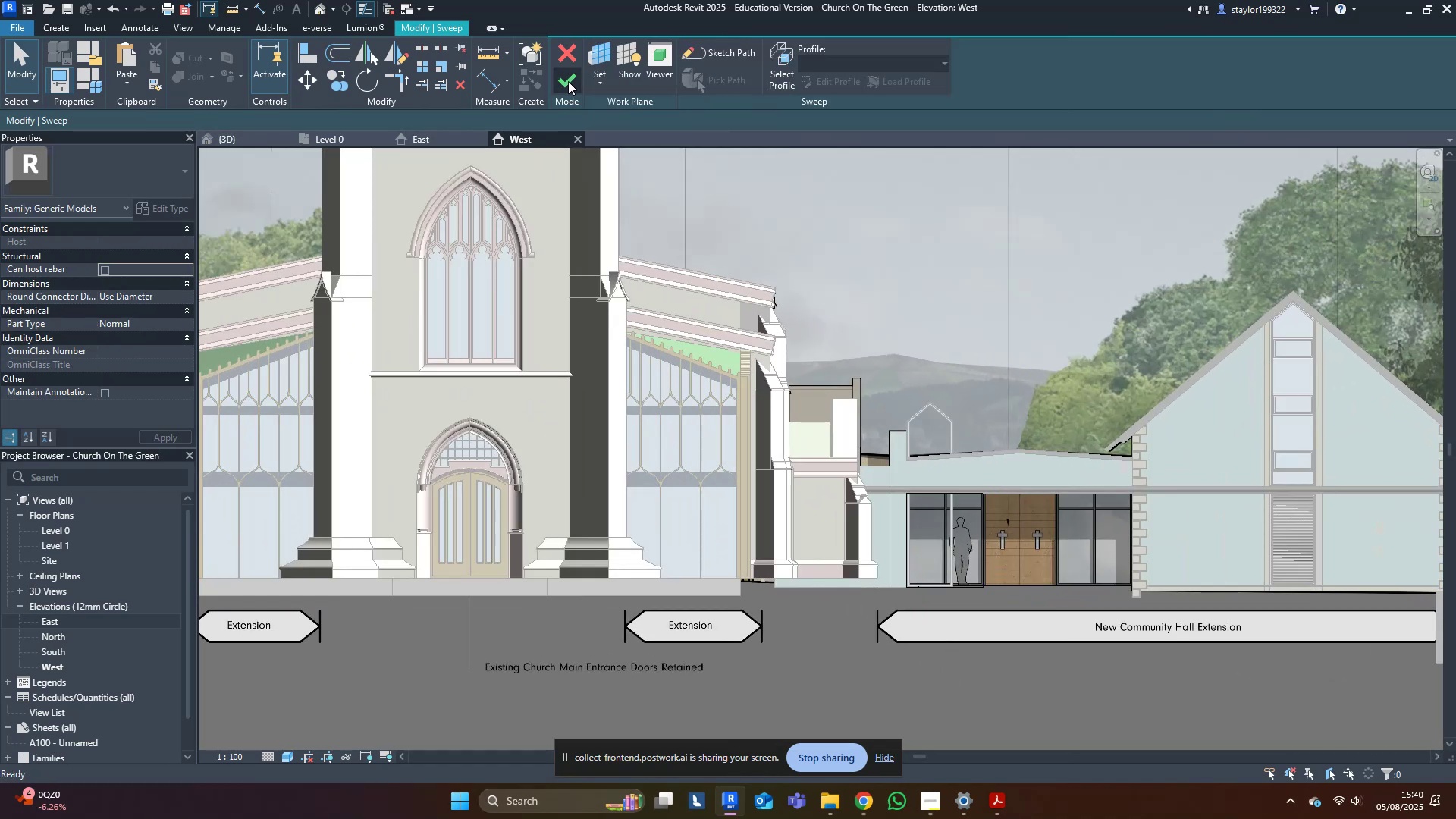 
left_click([568, 81])
 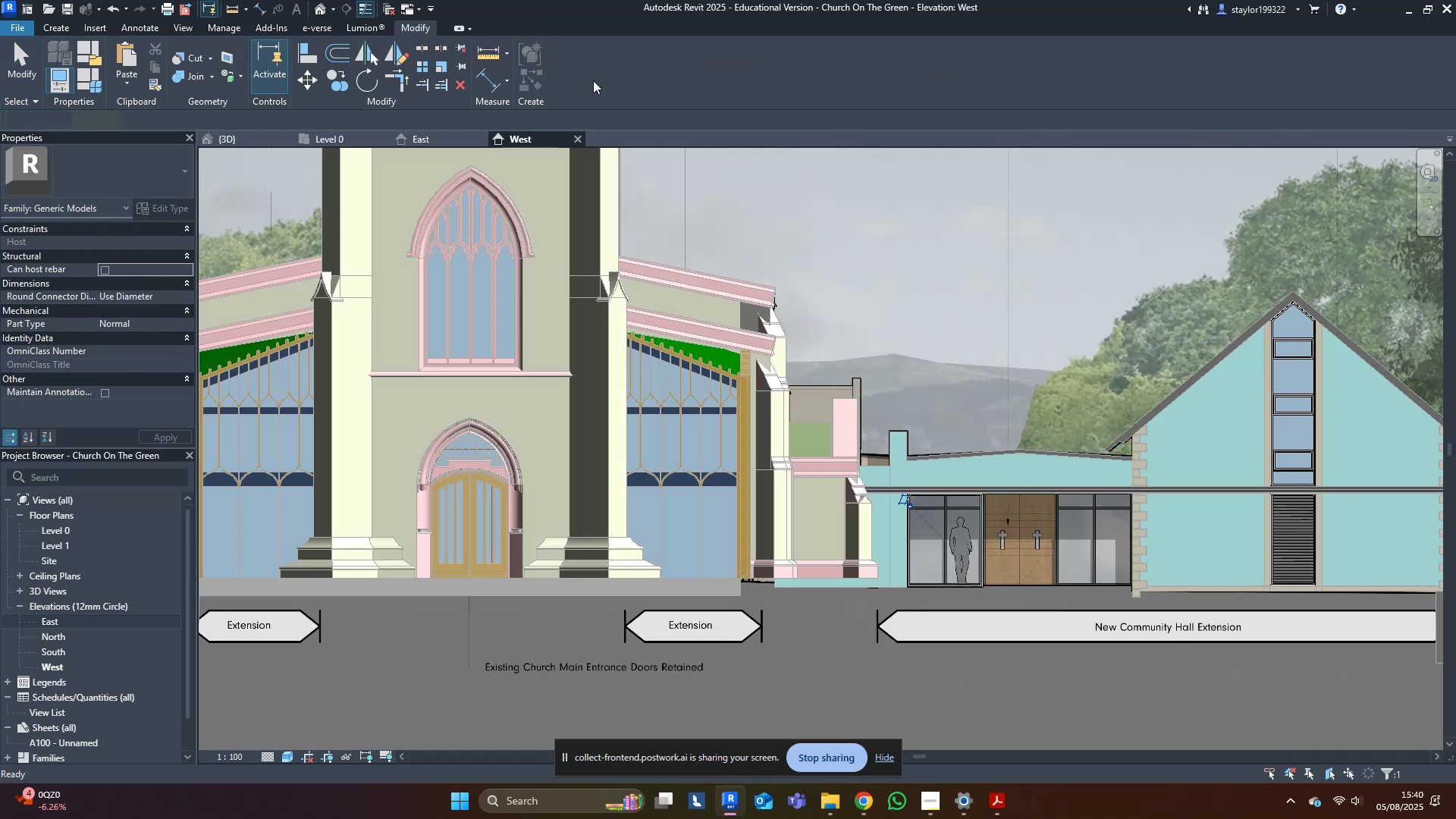 
scroll: coordinate [977, 553], scroll_direction: up, amount: 8.0
 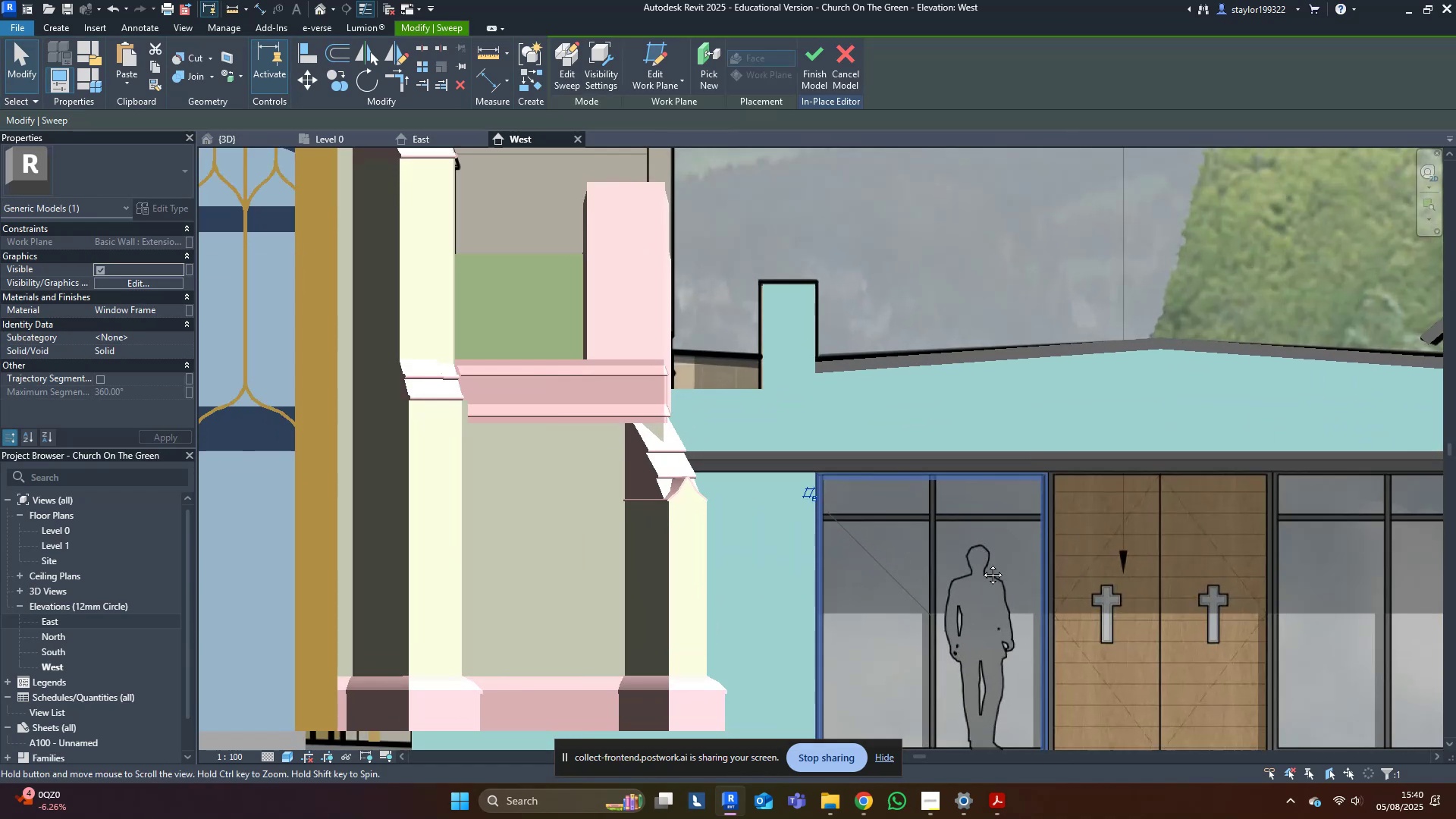 
hold_key(key=ShiftLeft, duration=0.37)
 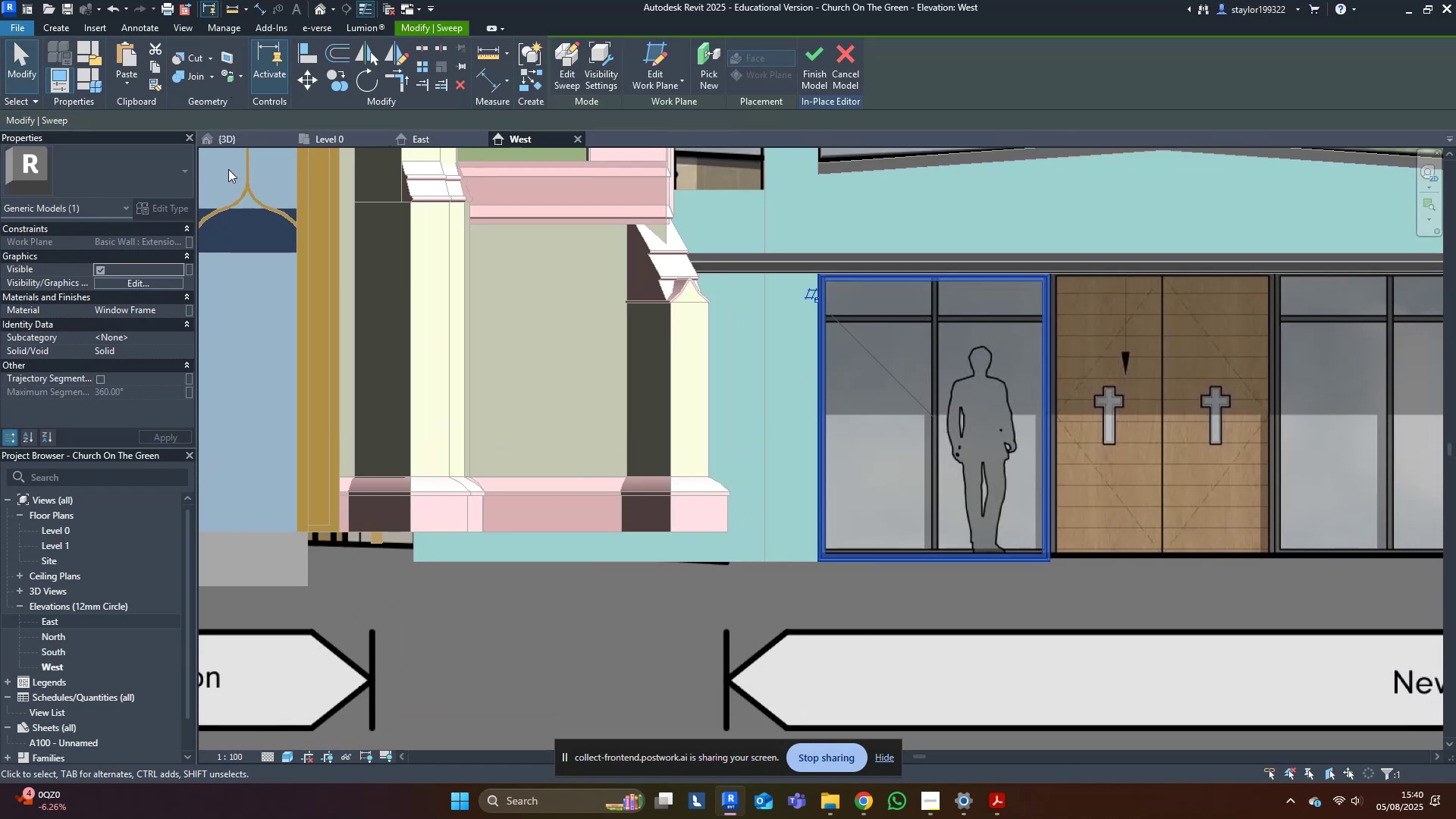 
left_click([228, 136])
 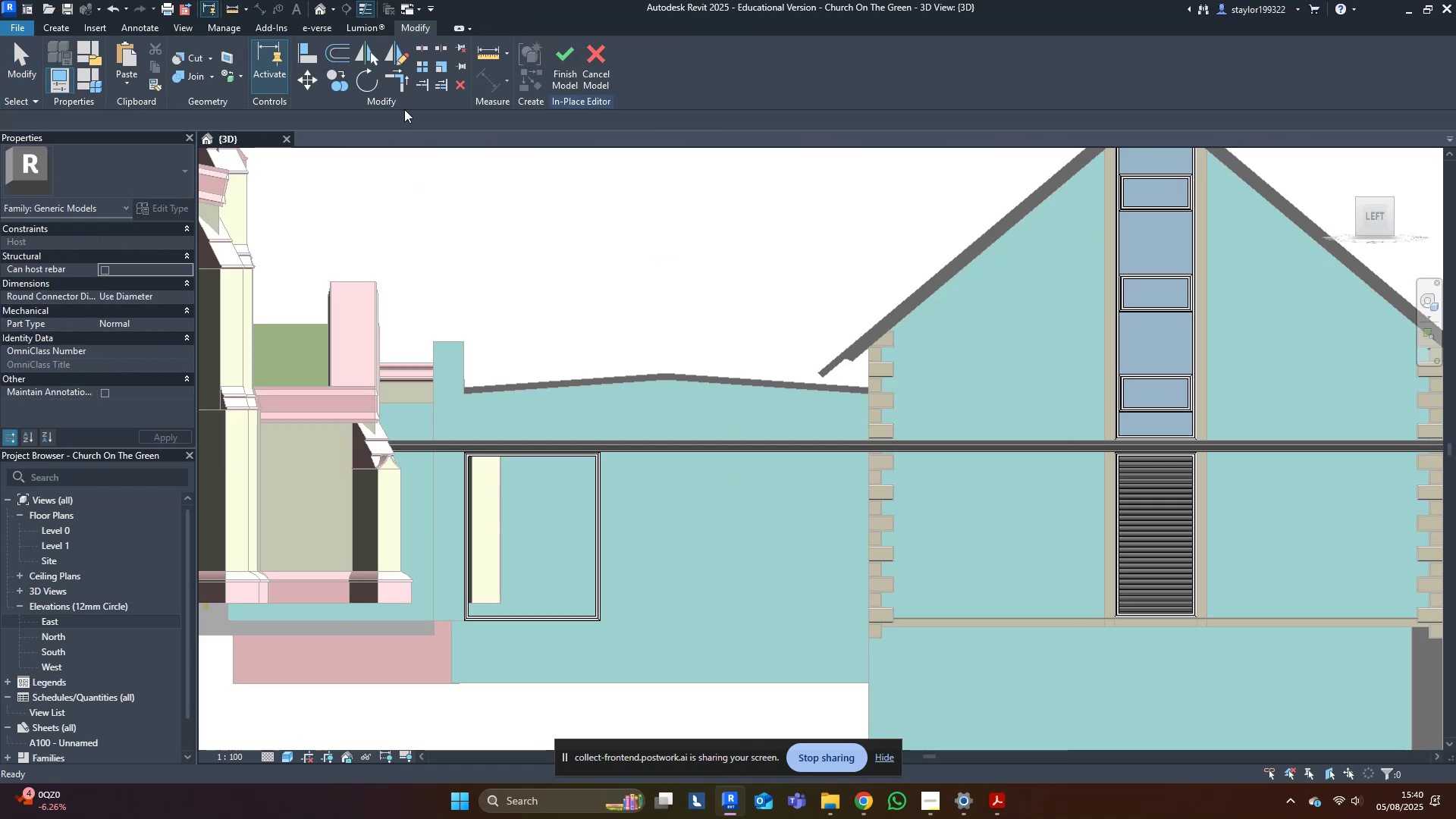 
key(Shift+ShiftLeft)
 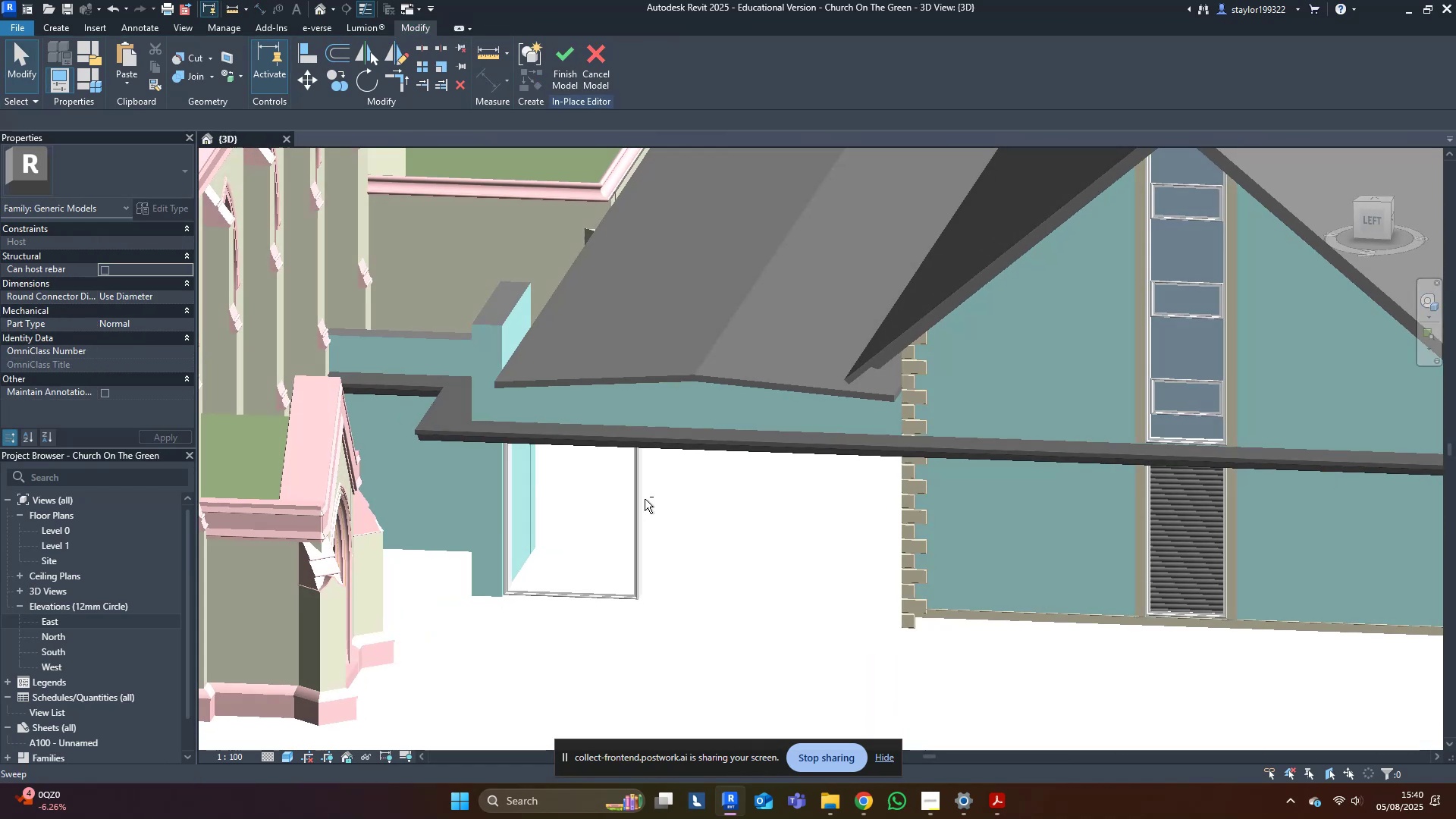 
scroll: coordinate [539, 591], scroll_direction: up, amount: 5.0
 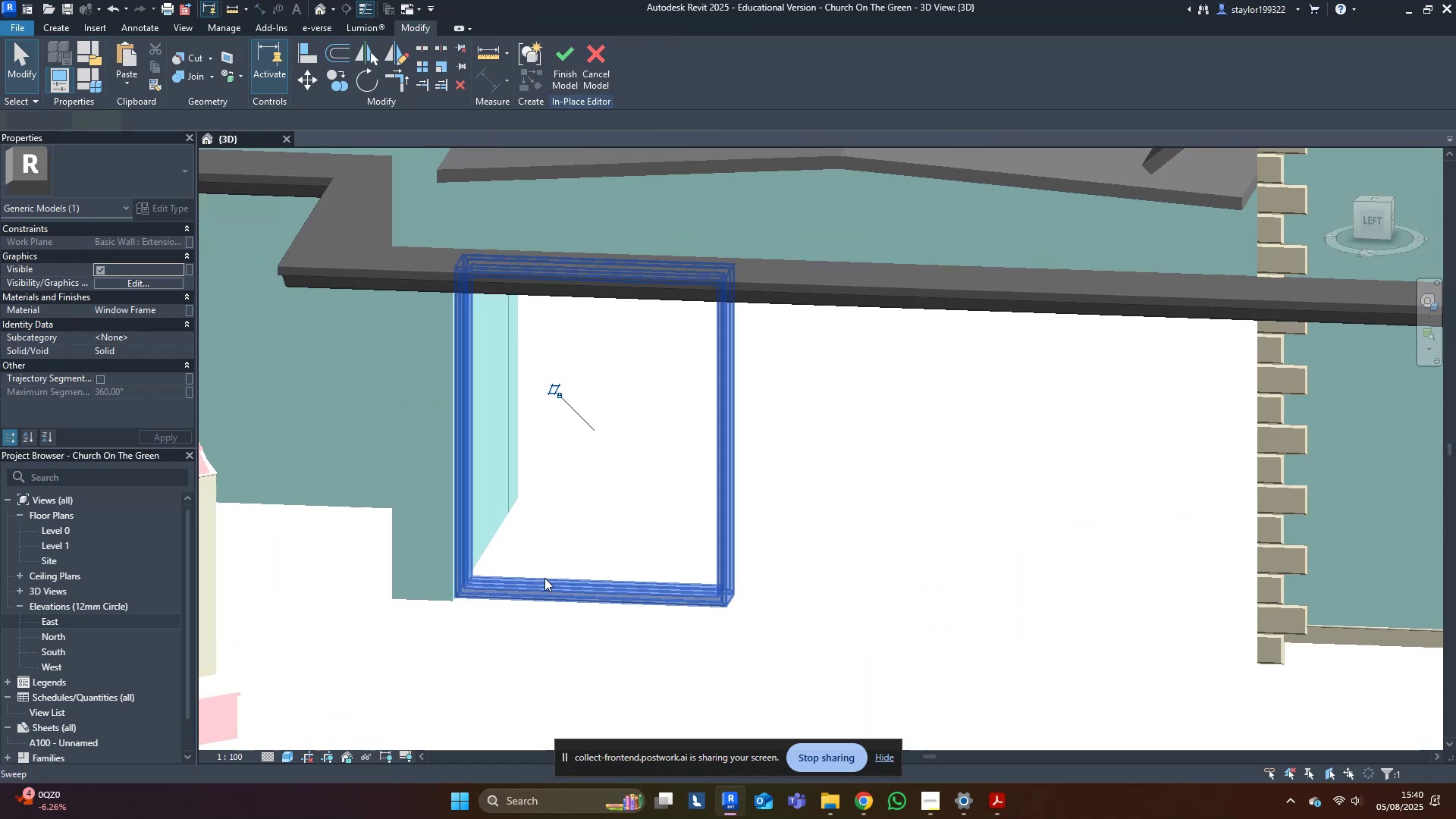 
double_click([544, 578])
 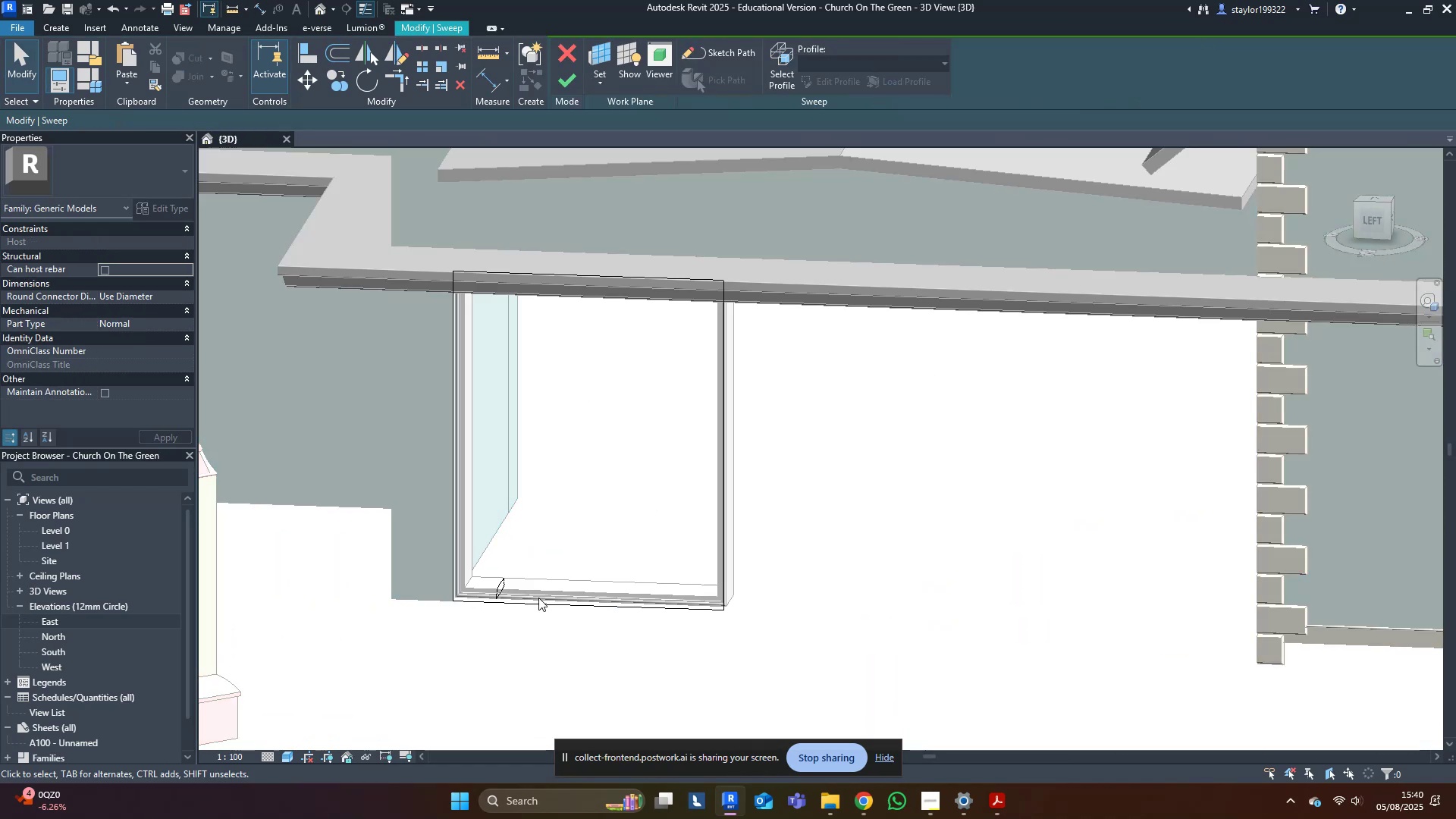 
scroll: coordinate [529, 595], scroll_direction: up, amount: 6.0
 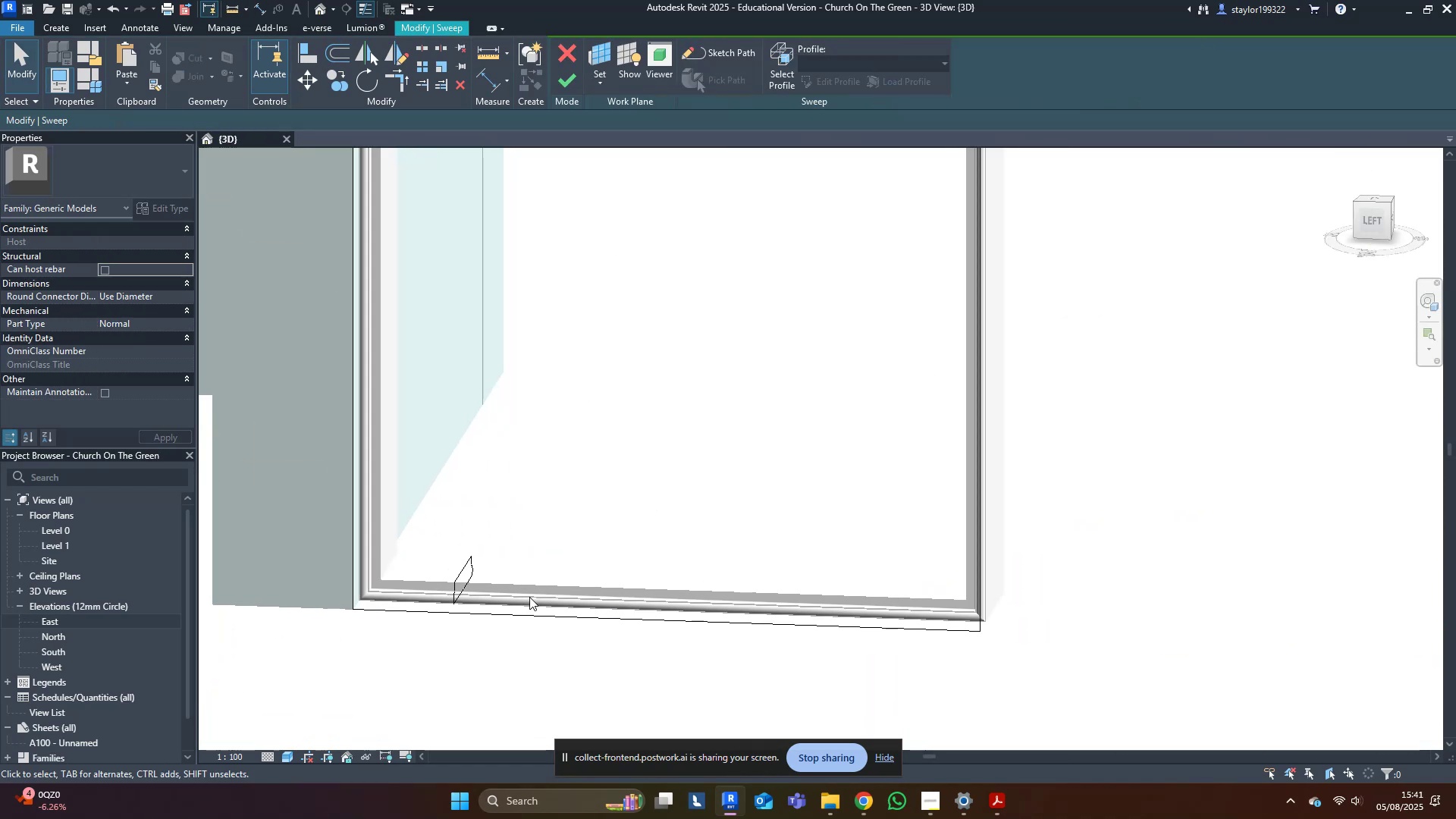 
hold_key(key=ShiftLeft, duration=0.43)
 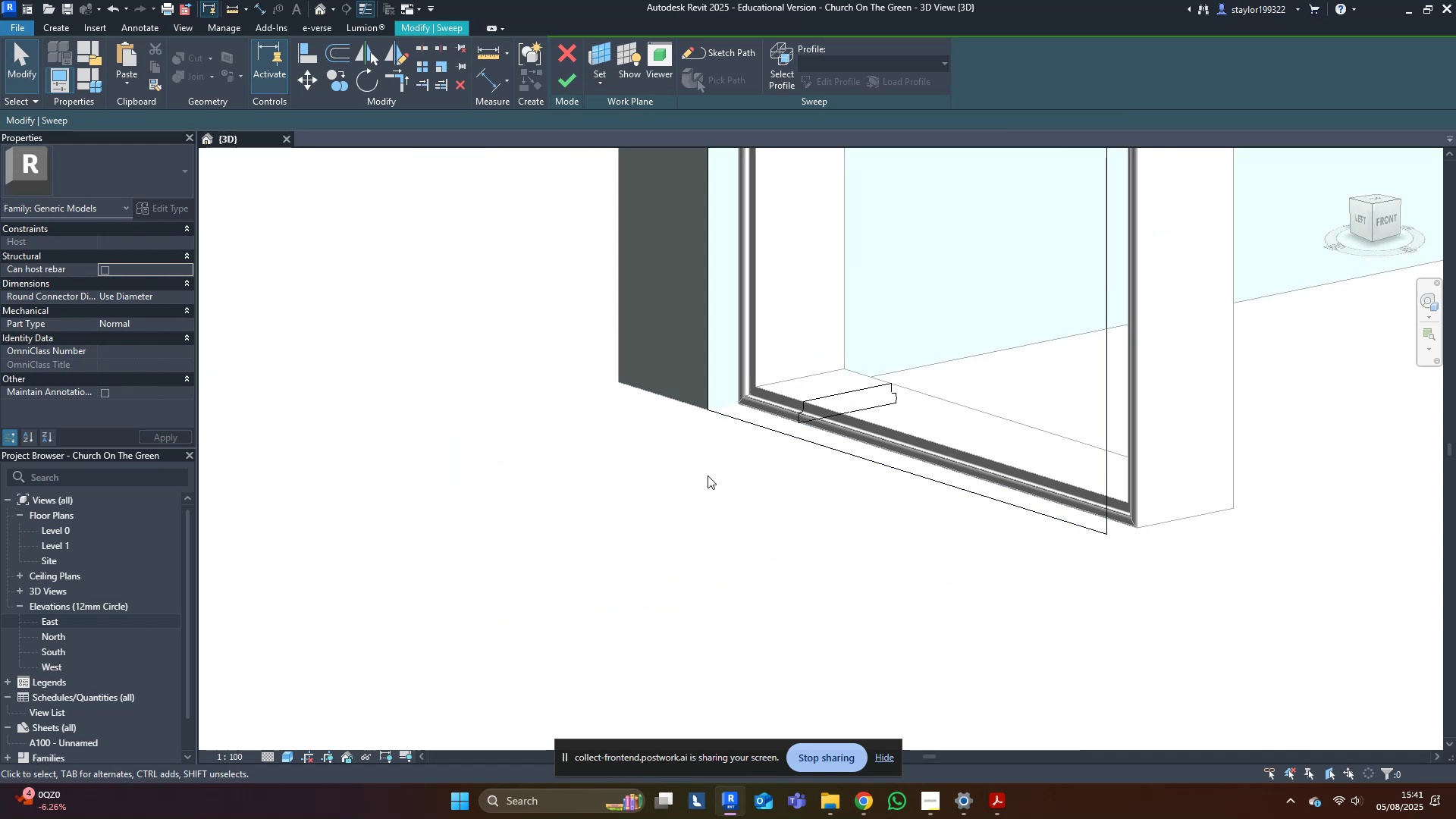 
scroll: coordinate [719, 370], scroll_direction: up, amount: 7.0
 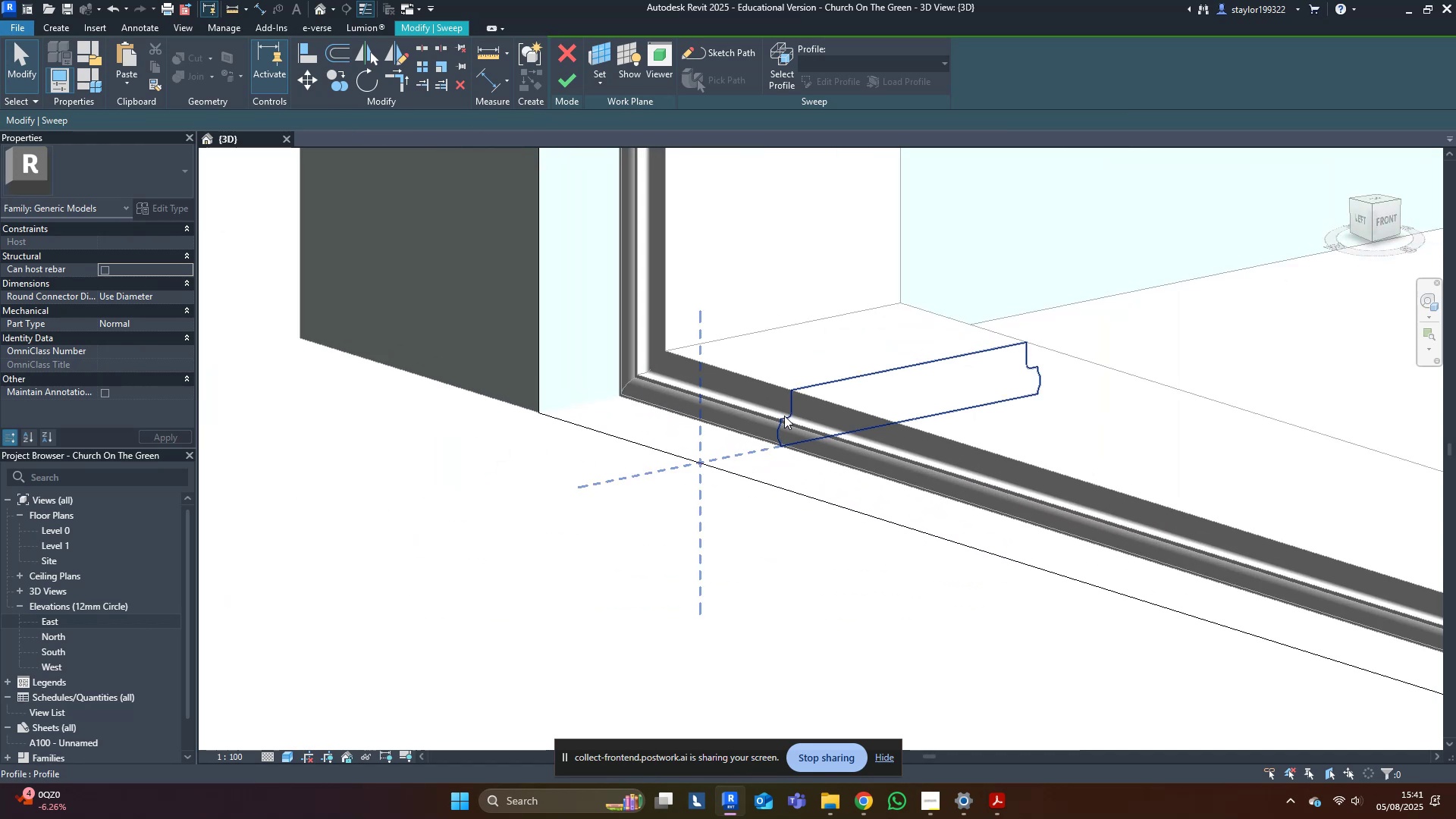 
double_click([784, 416])
 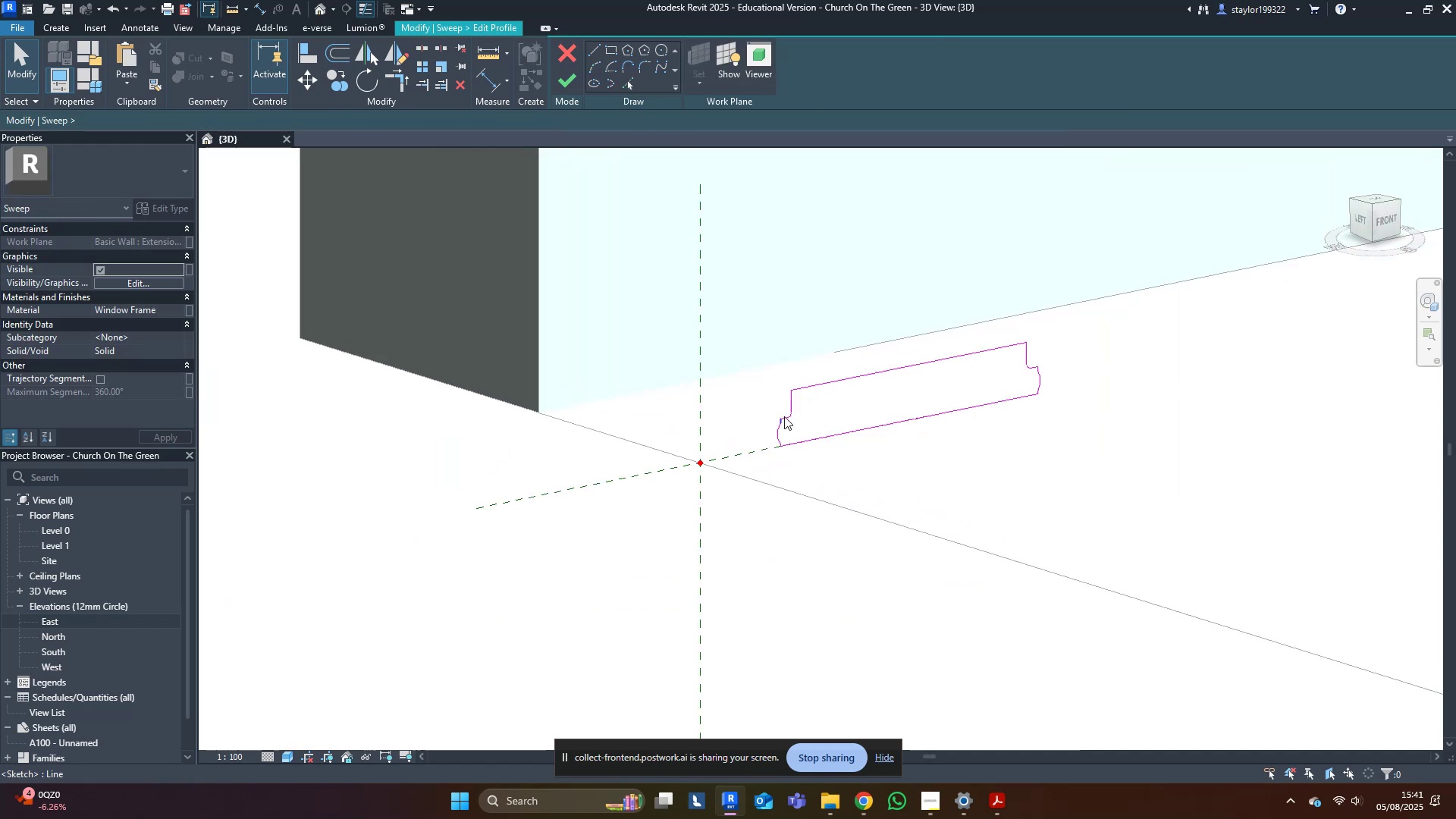 
scroll: coordinate [829, 469], scroll_direction: up, amount: 13.0
 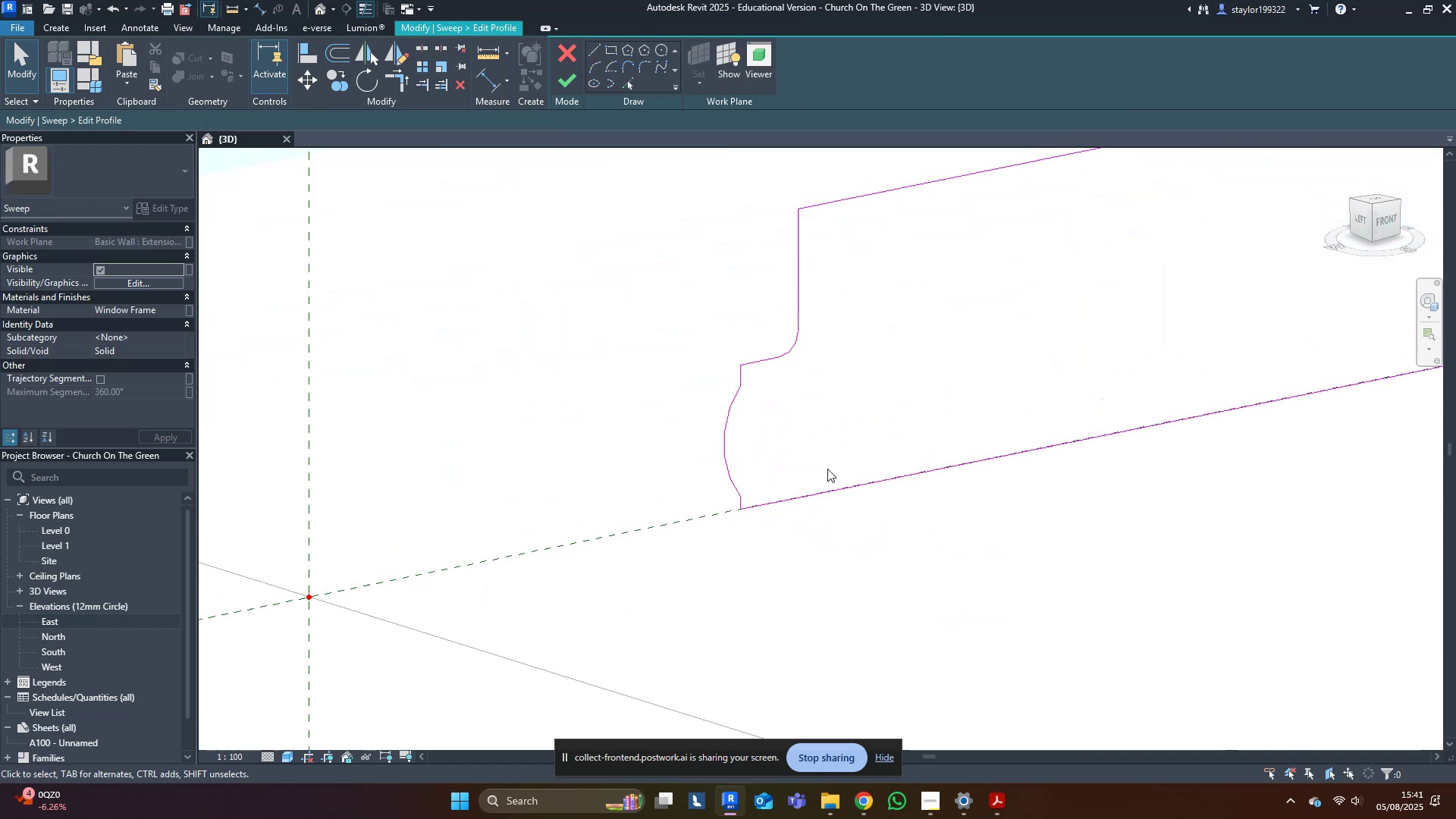 
key(T)
 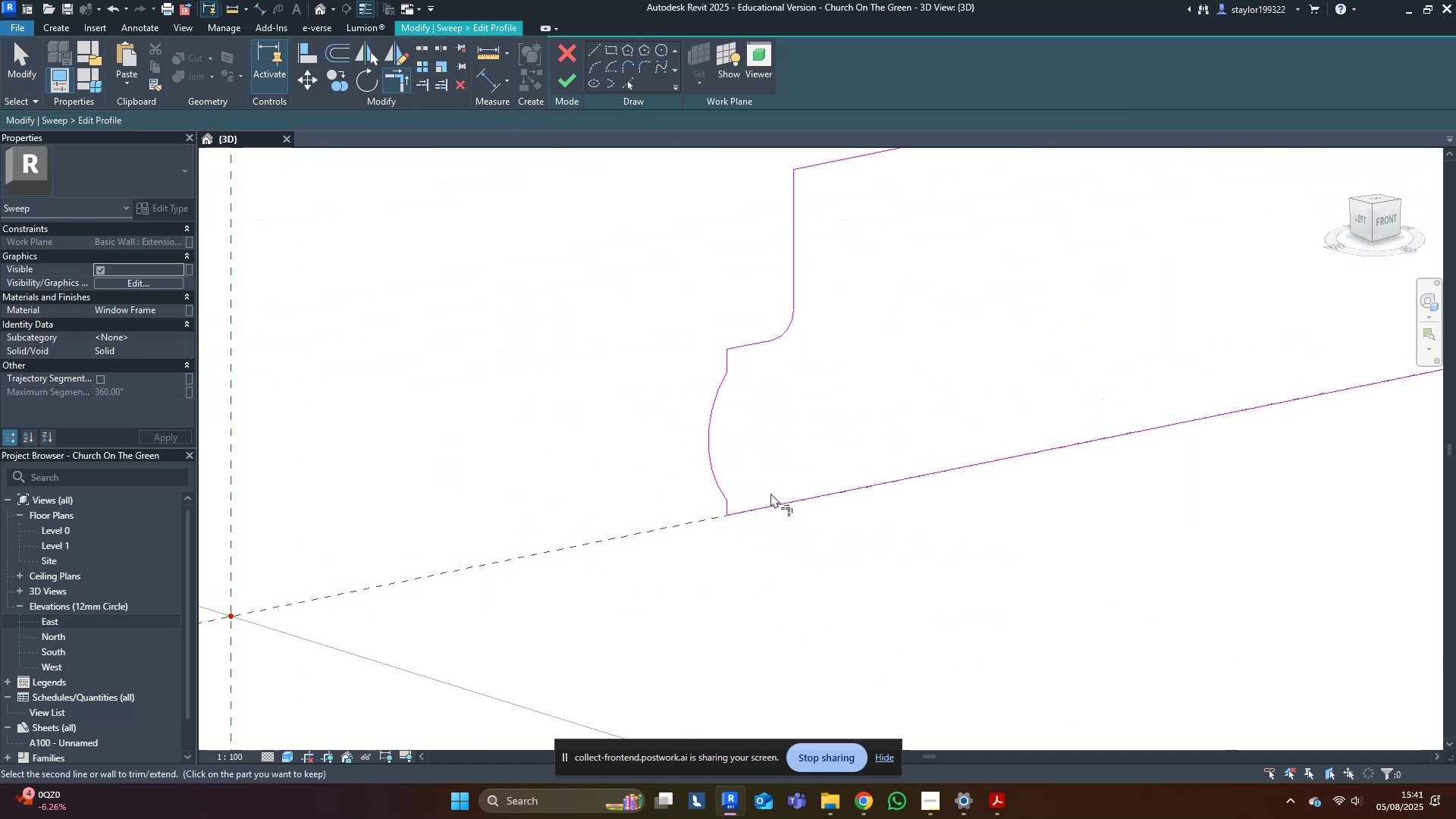 
left_click([773, 503])
 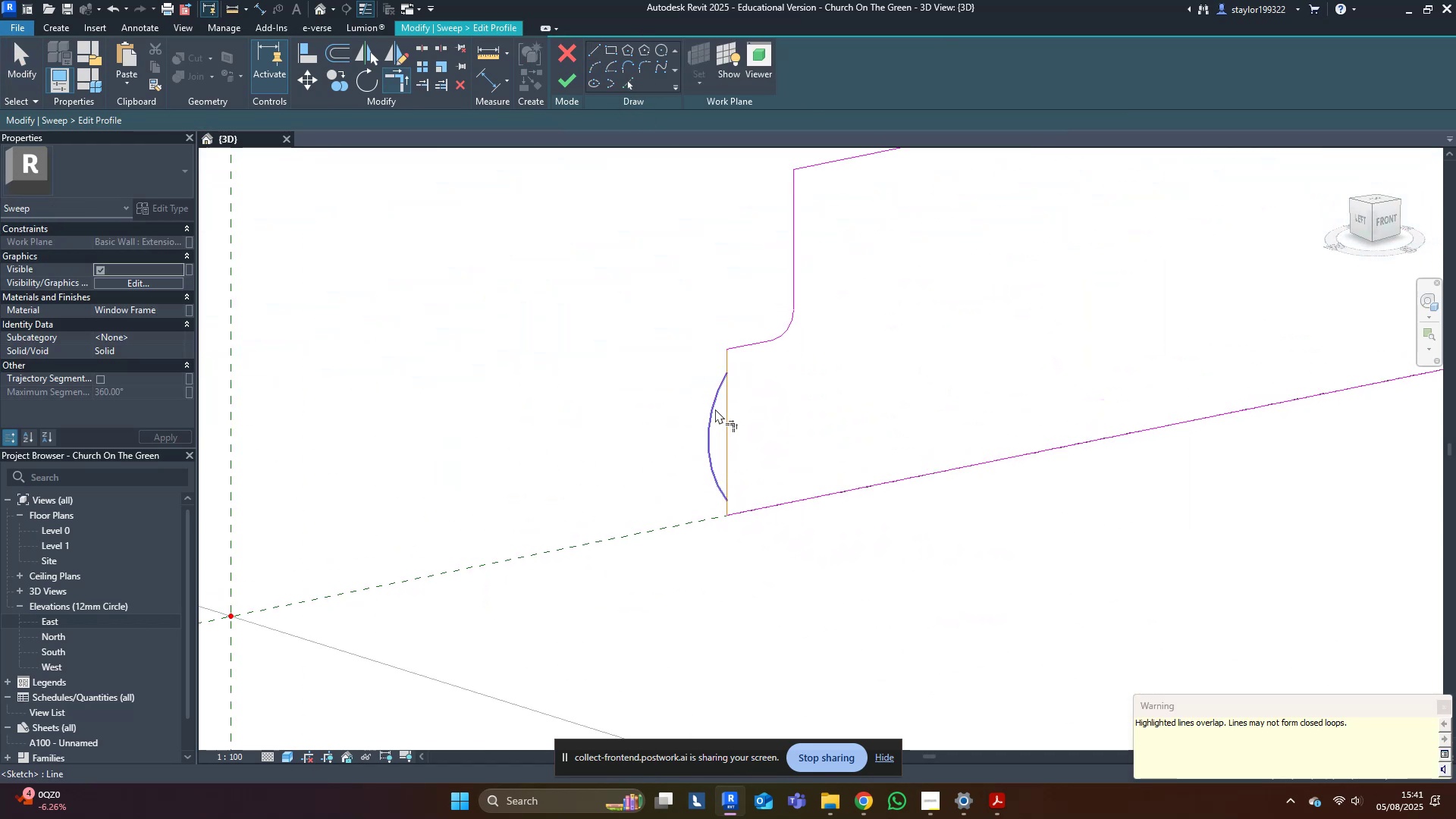 
key(D)
 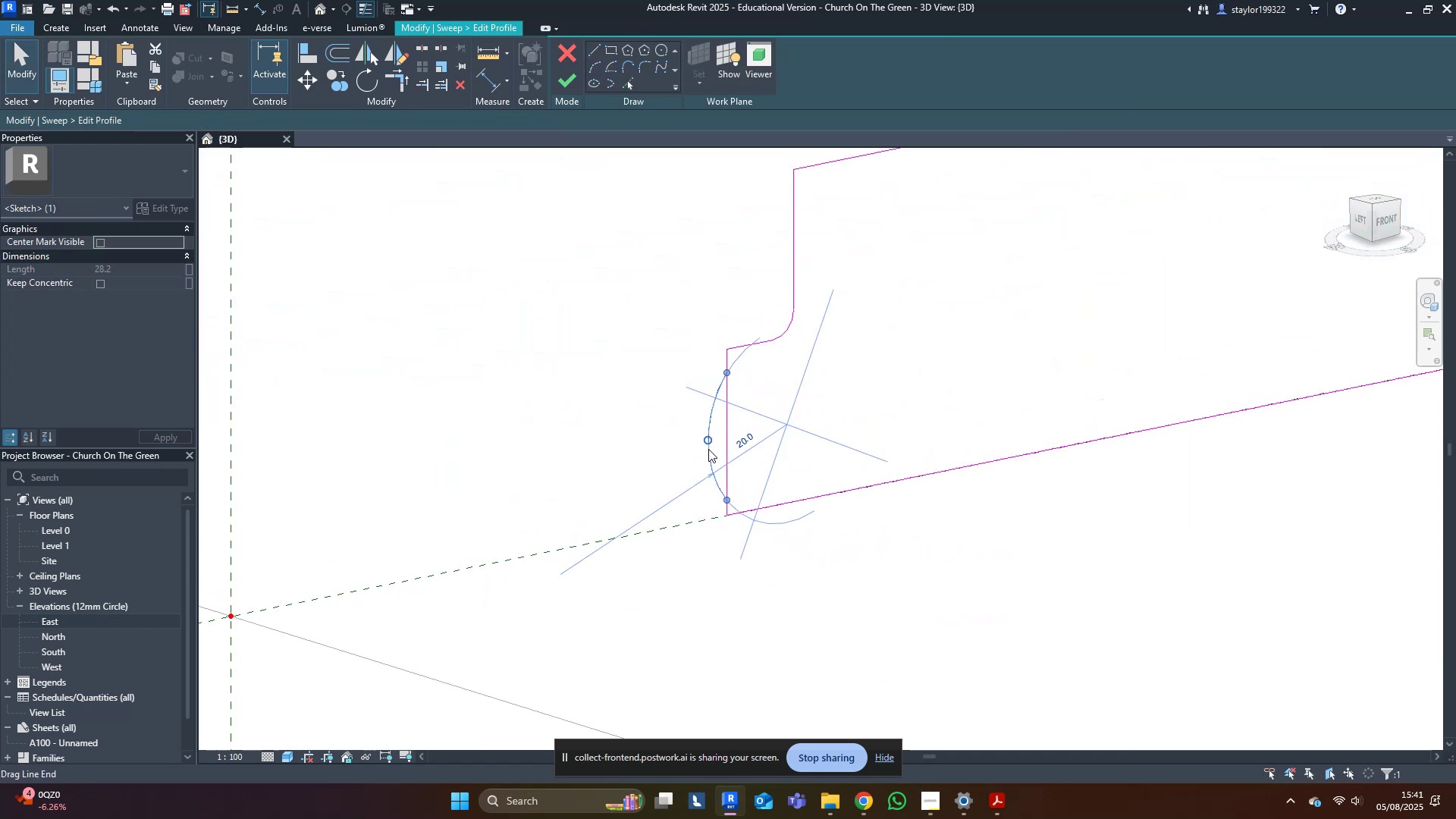 
key(Delete)
 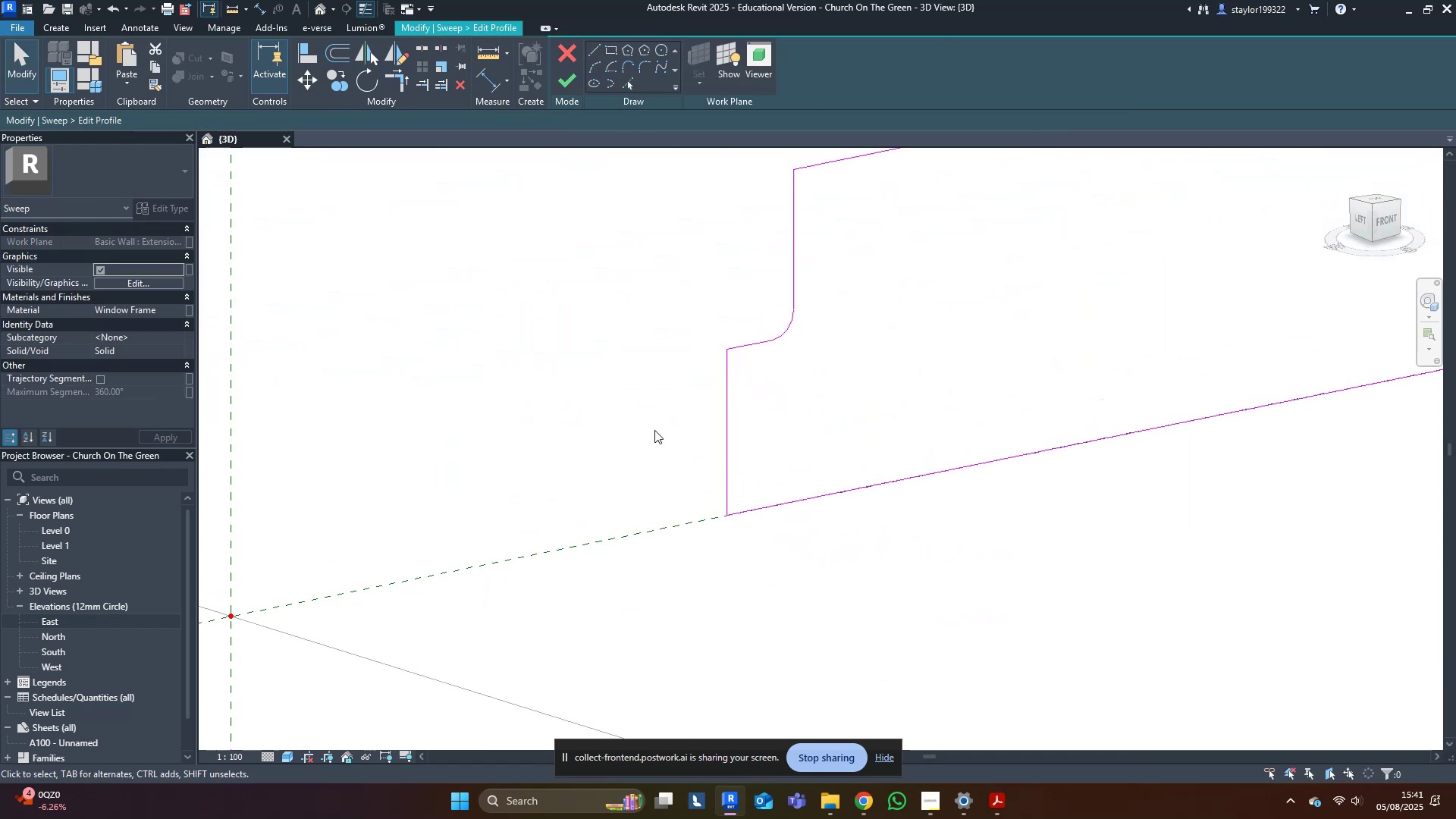 
scroll: coordinate [641, 375], scroll_direction: down, amount: 4.0
 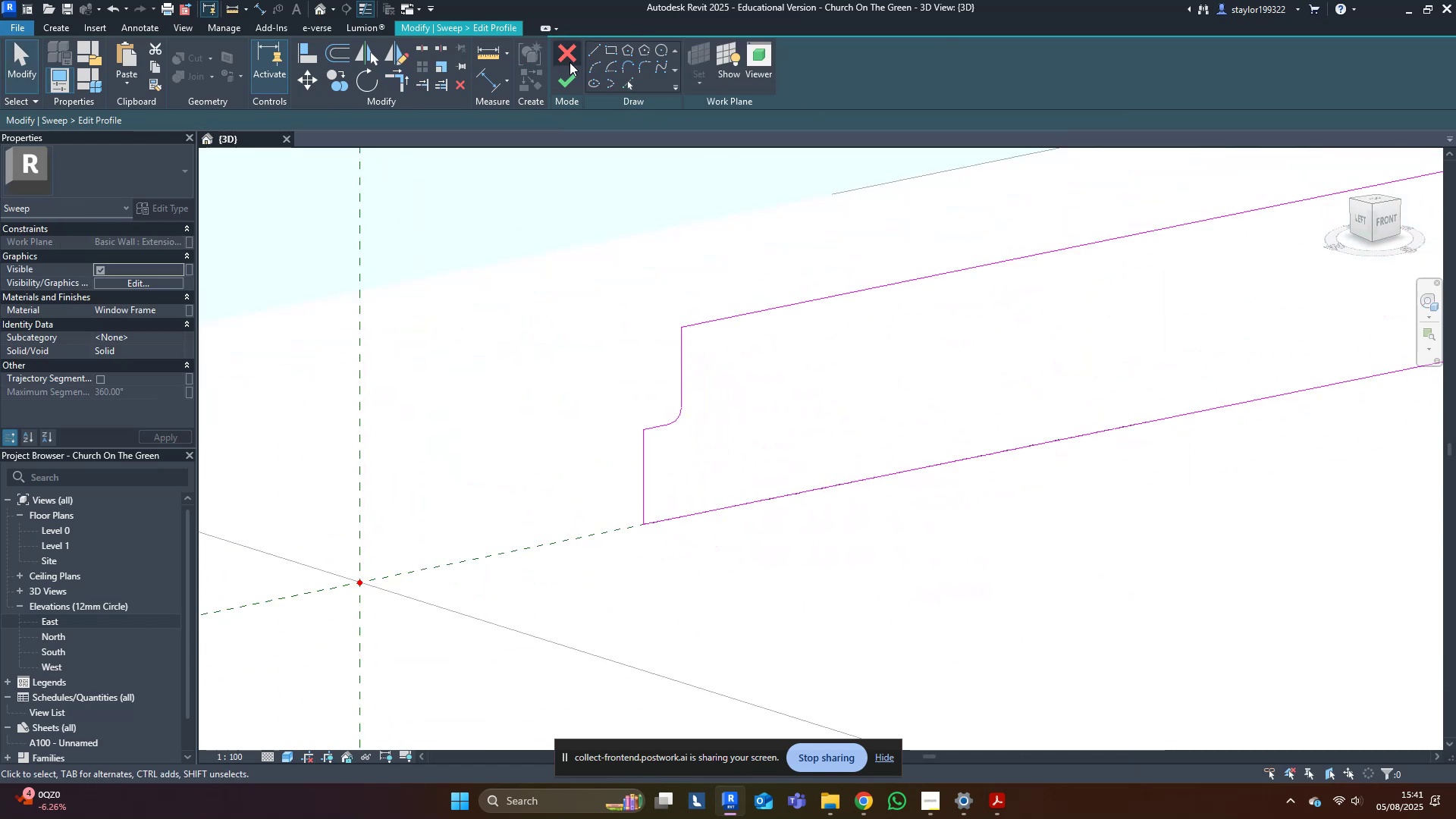 
left_click([569, 88])
 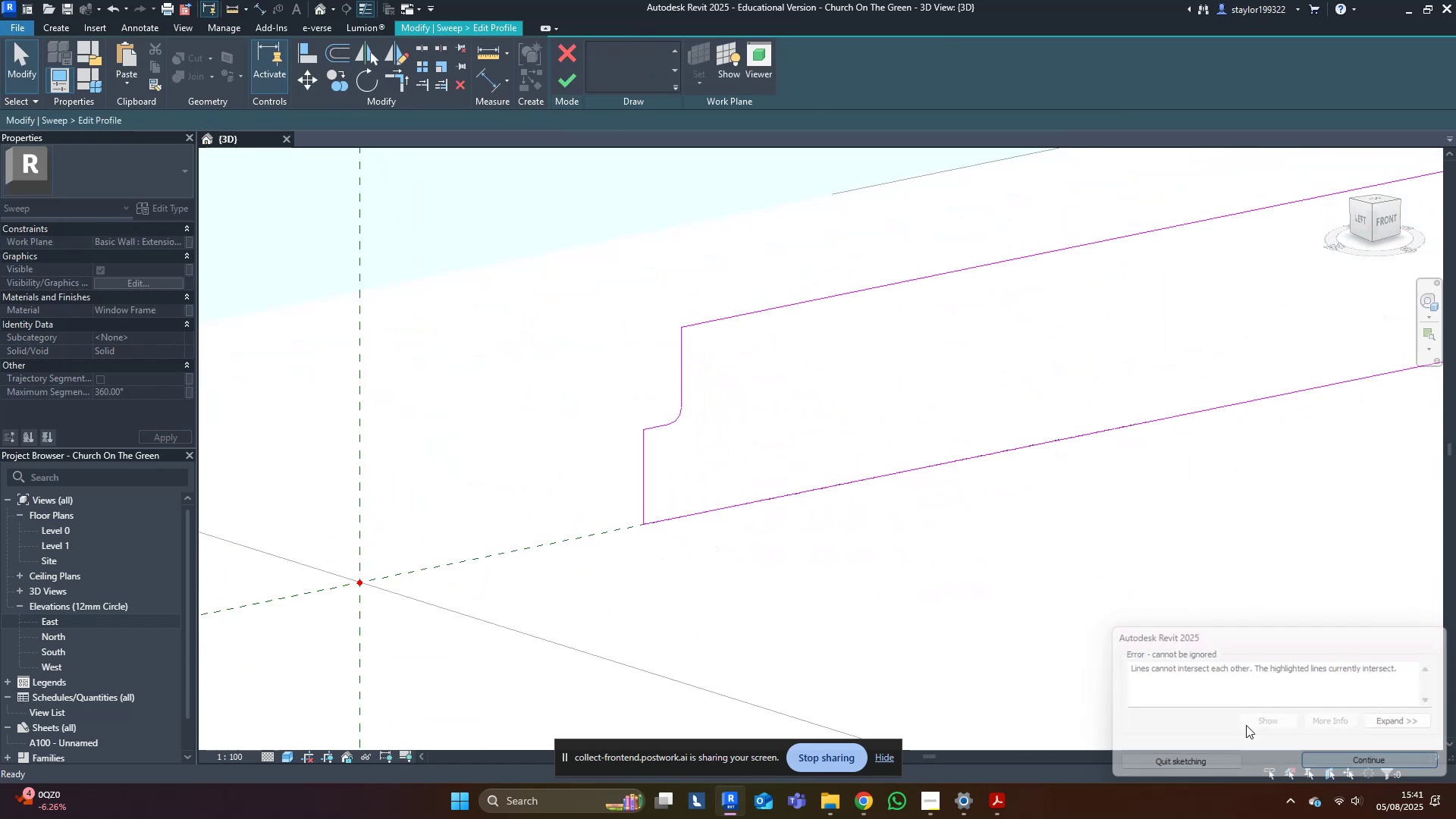 
left_click_drag(start_coordinate=[544, 455], to_coordinate=[725, 559])
 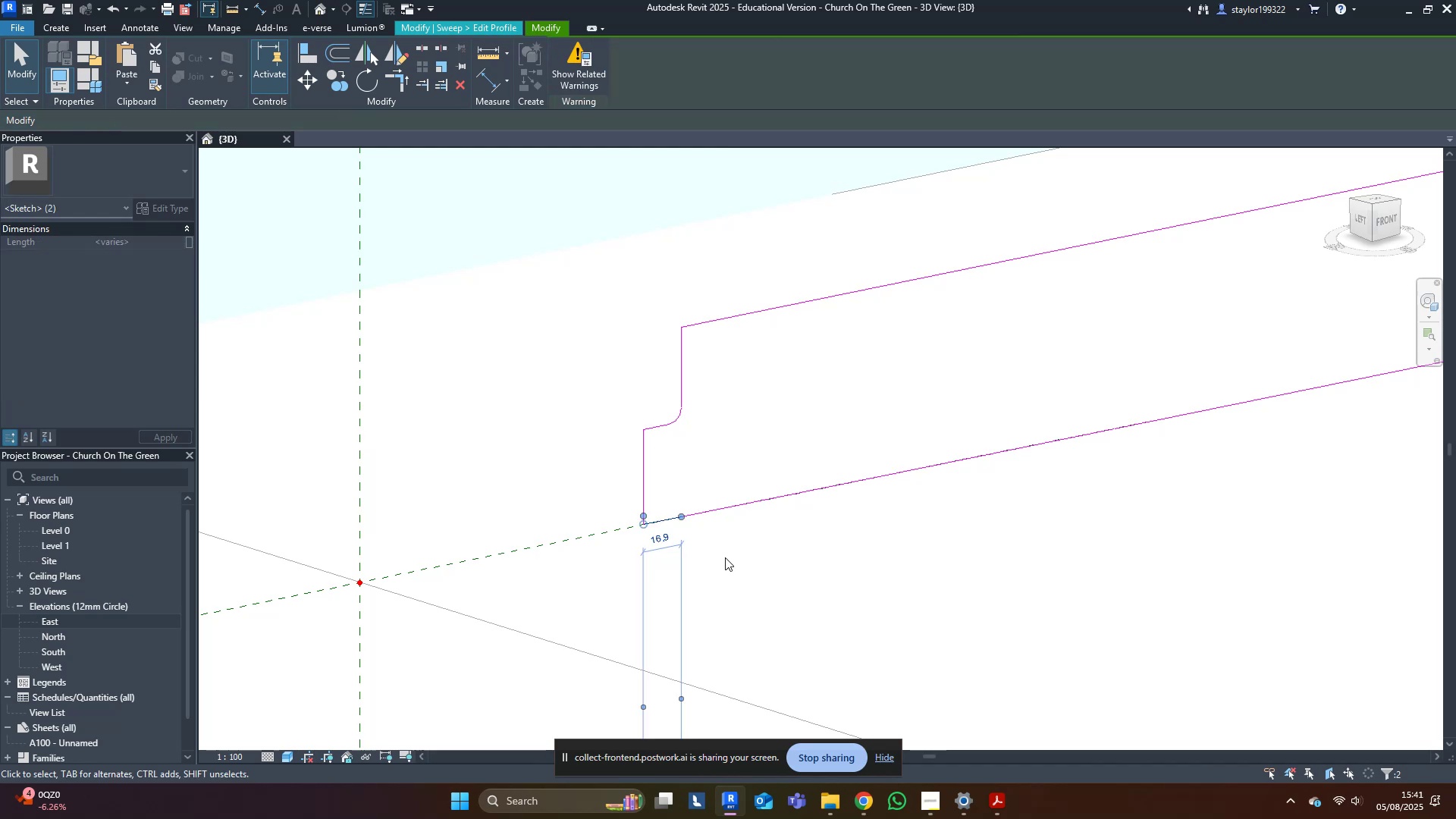 
key(Delete)
 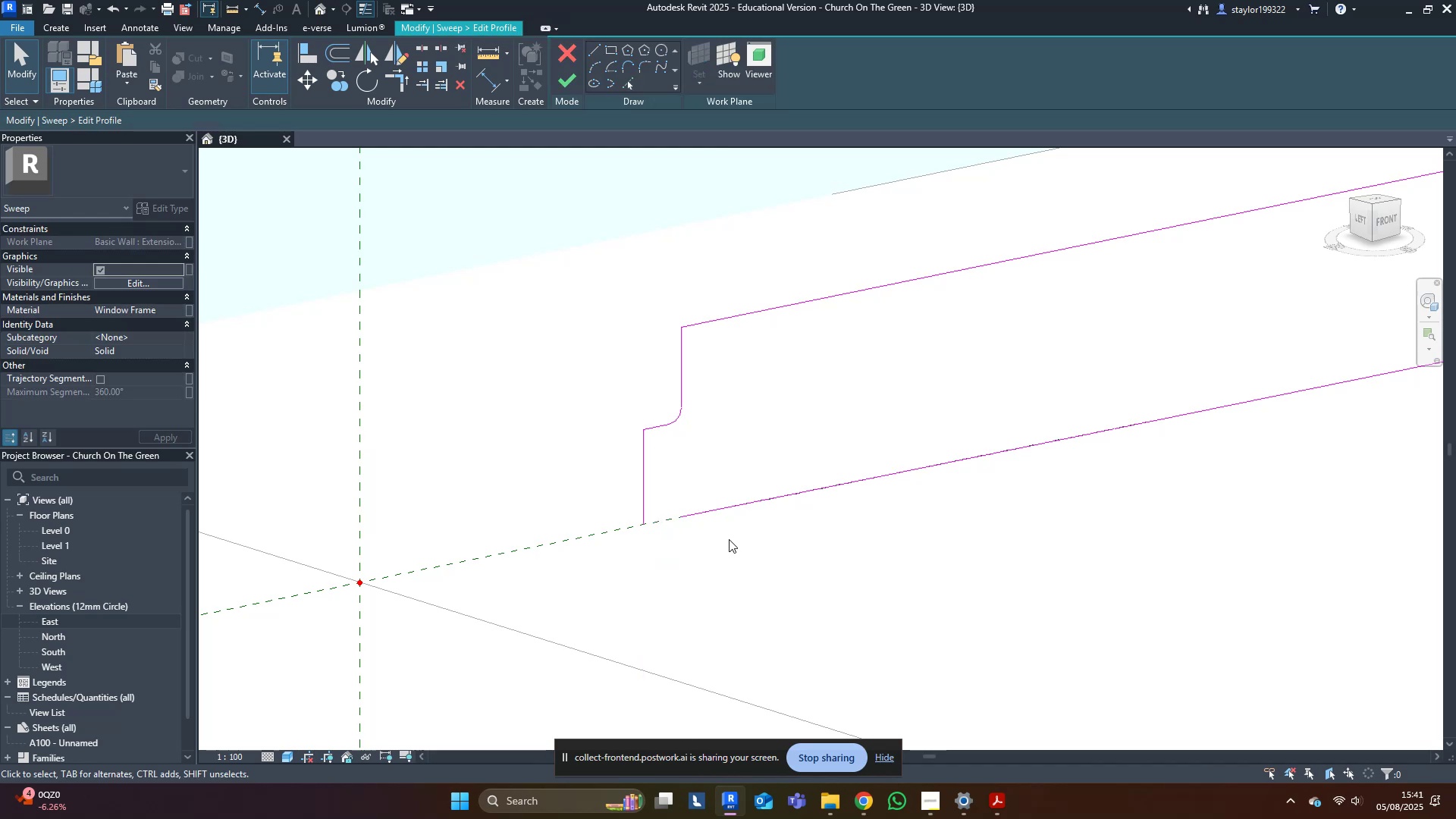 
left_click([729, 538])
 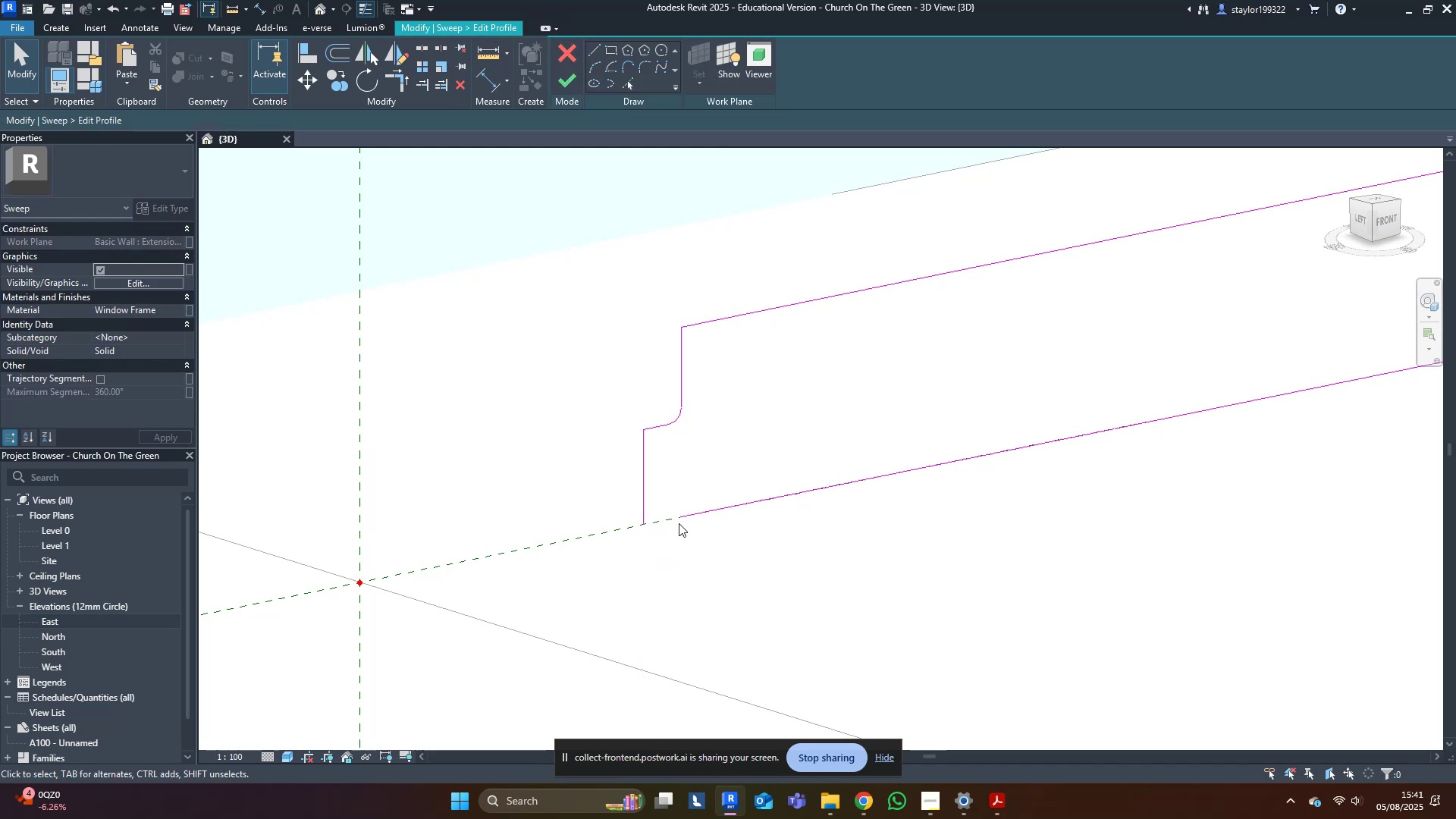 
scroll: coordinate [644, 512], scroll_direction: up, amount: 5.0
 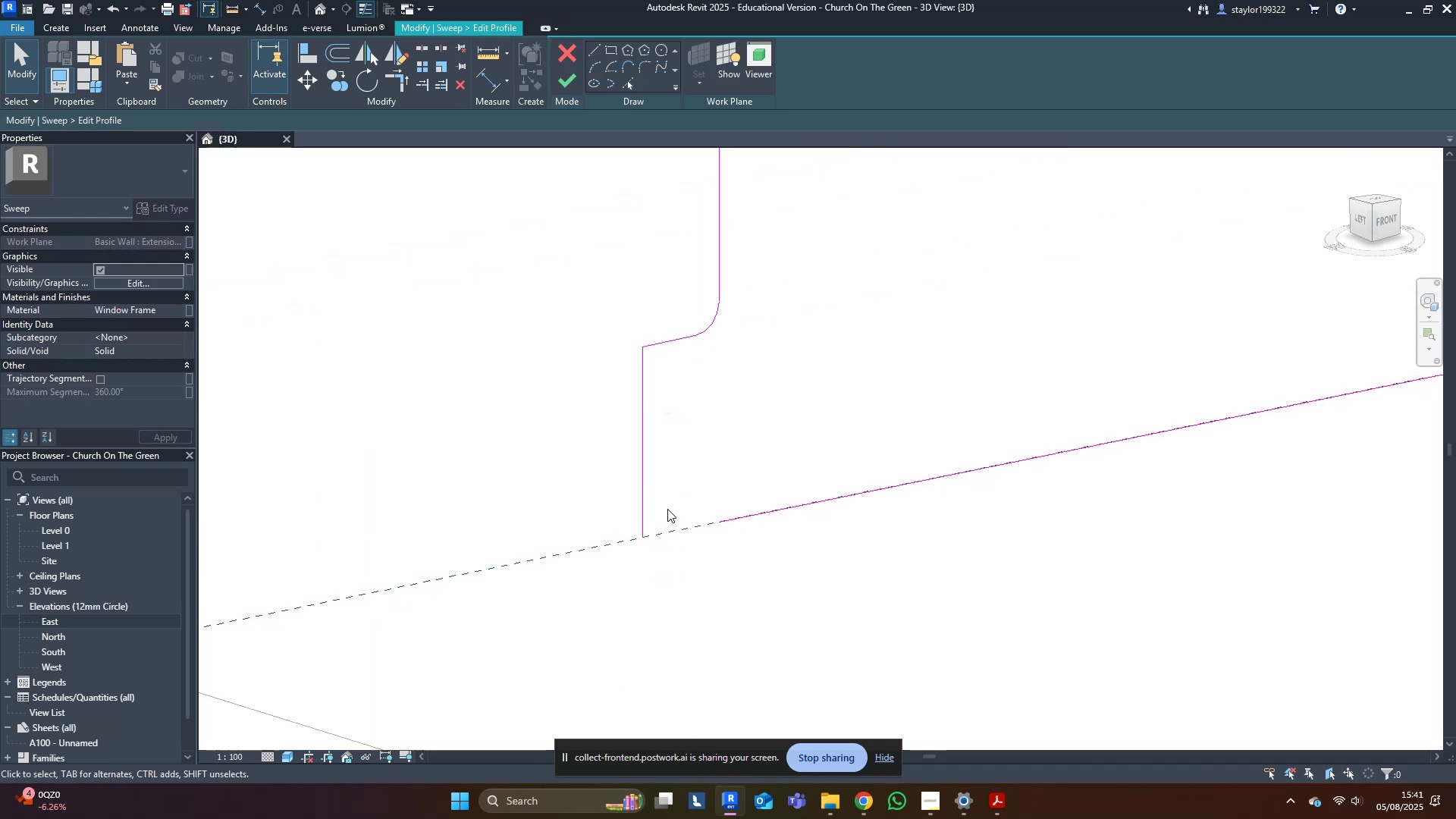 
key(R)
 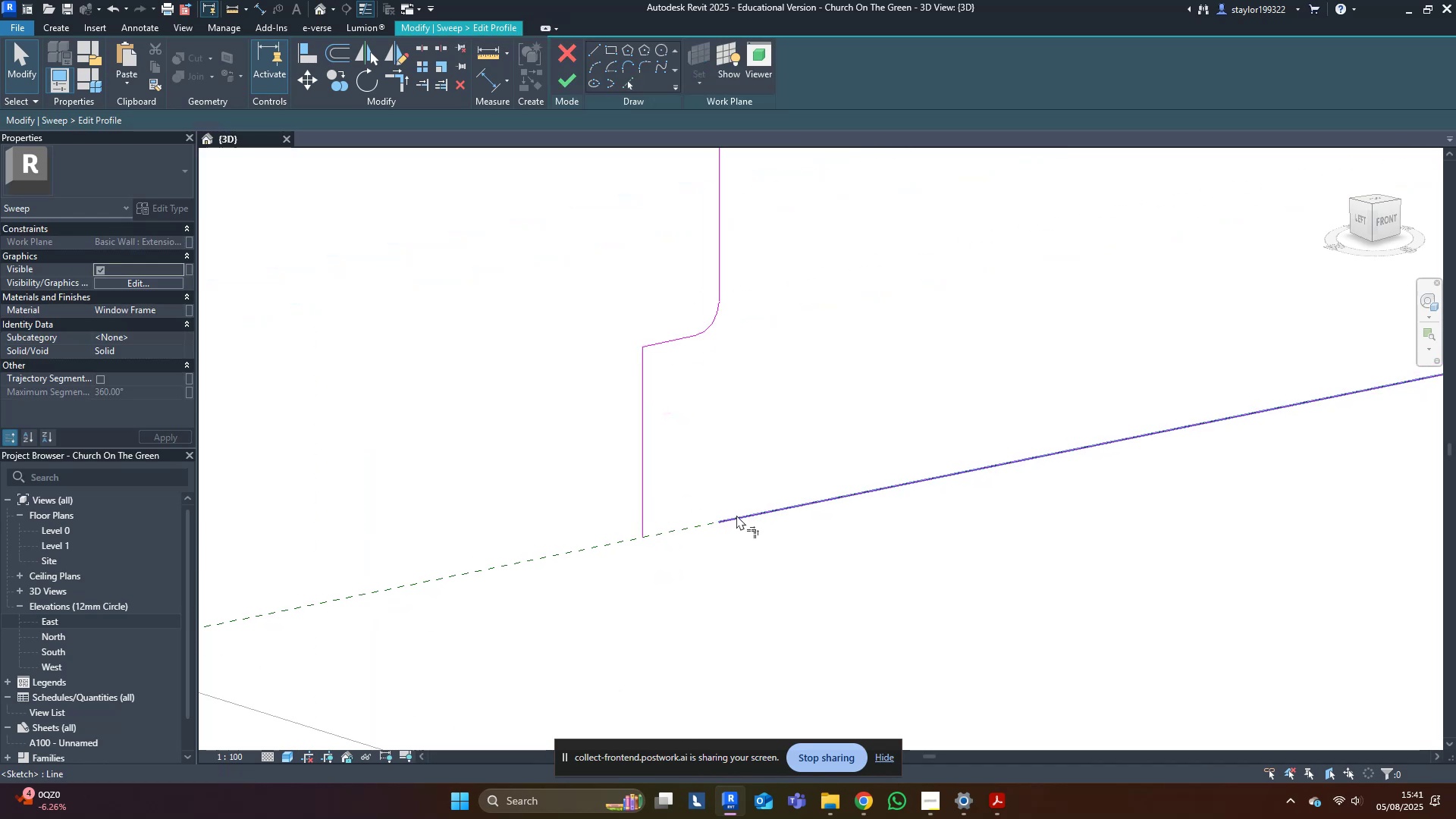 
left_click([737, 515])
 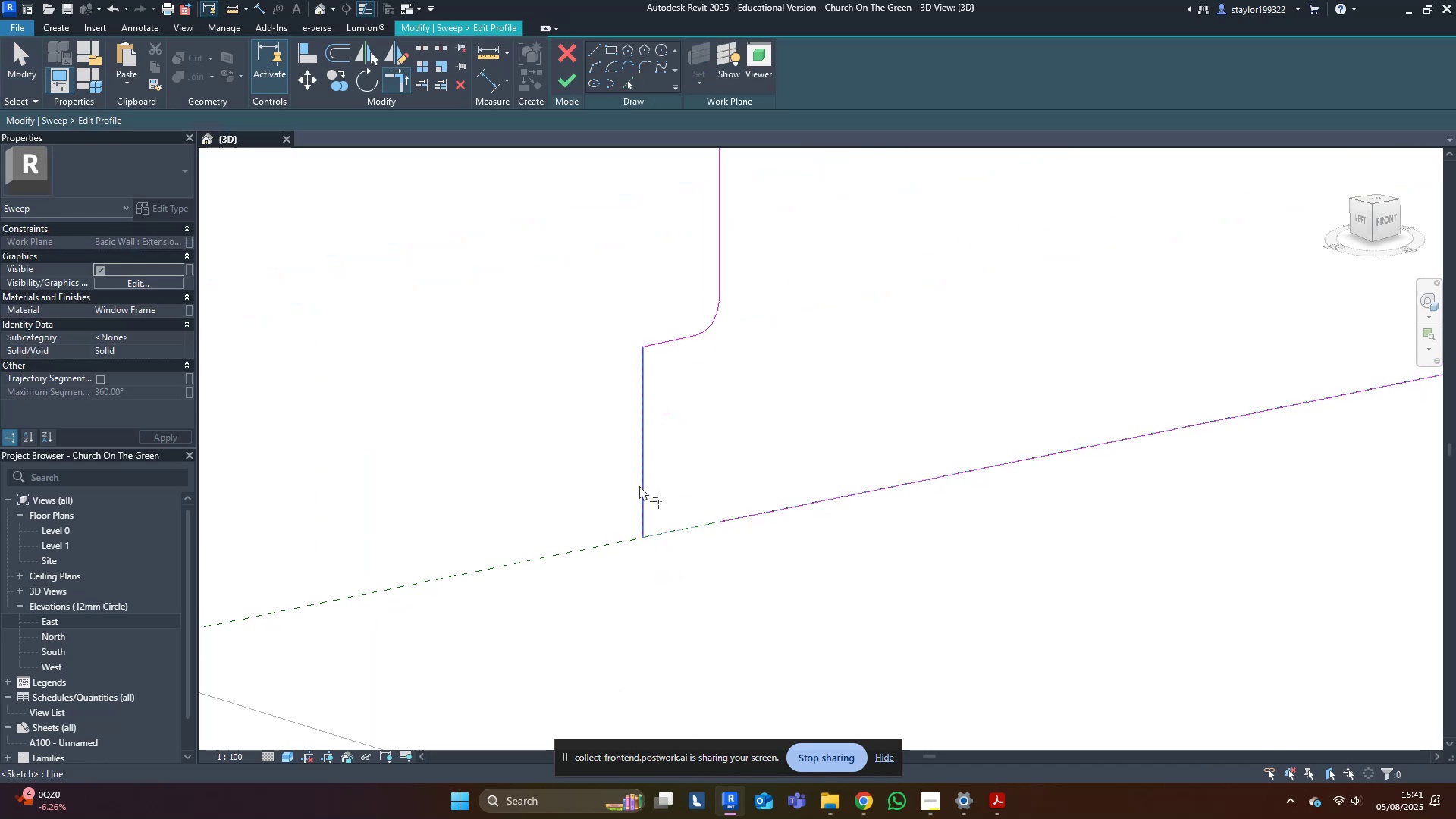 
left_click([648, 483])
 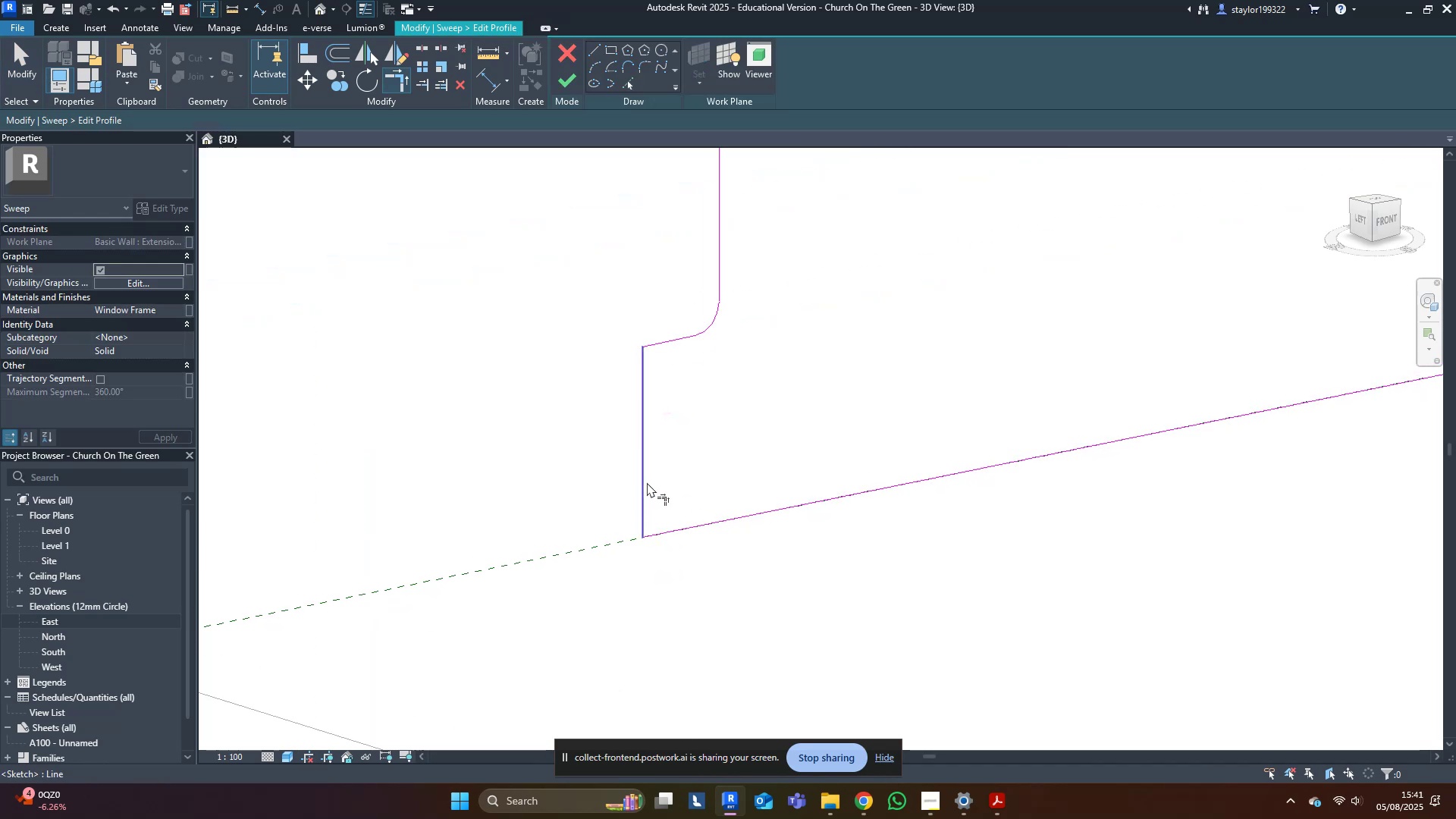 
hold_key(key=M, duration=11.08)
 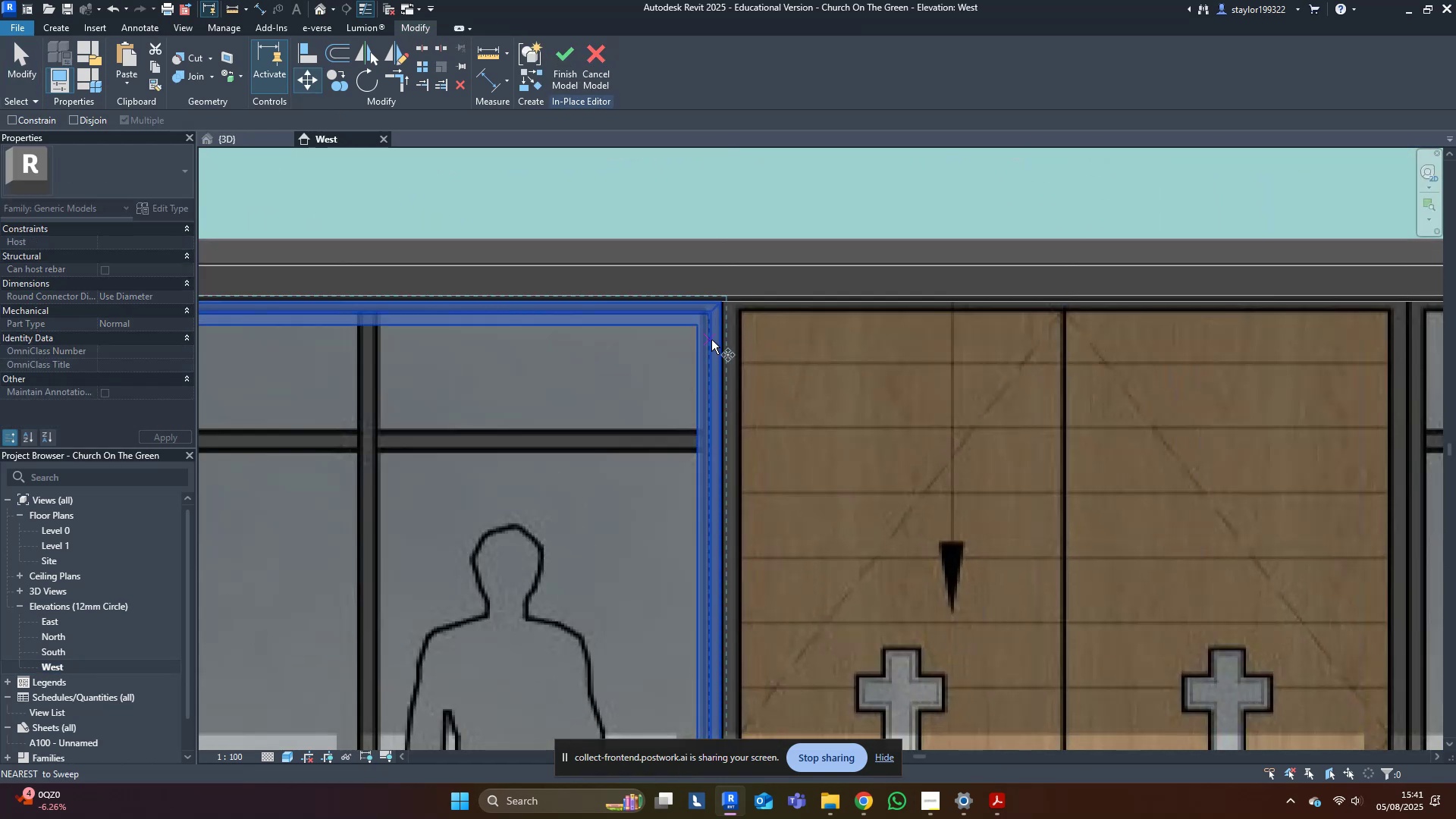 
key(D)
 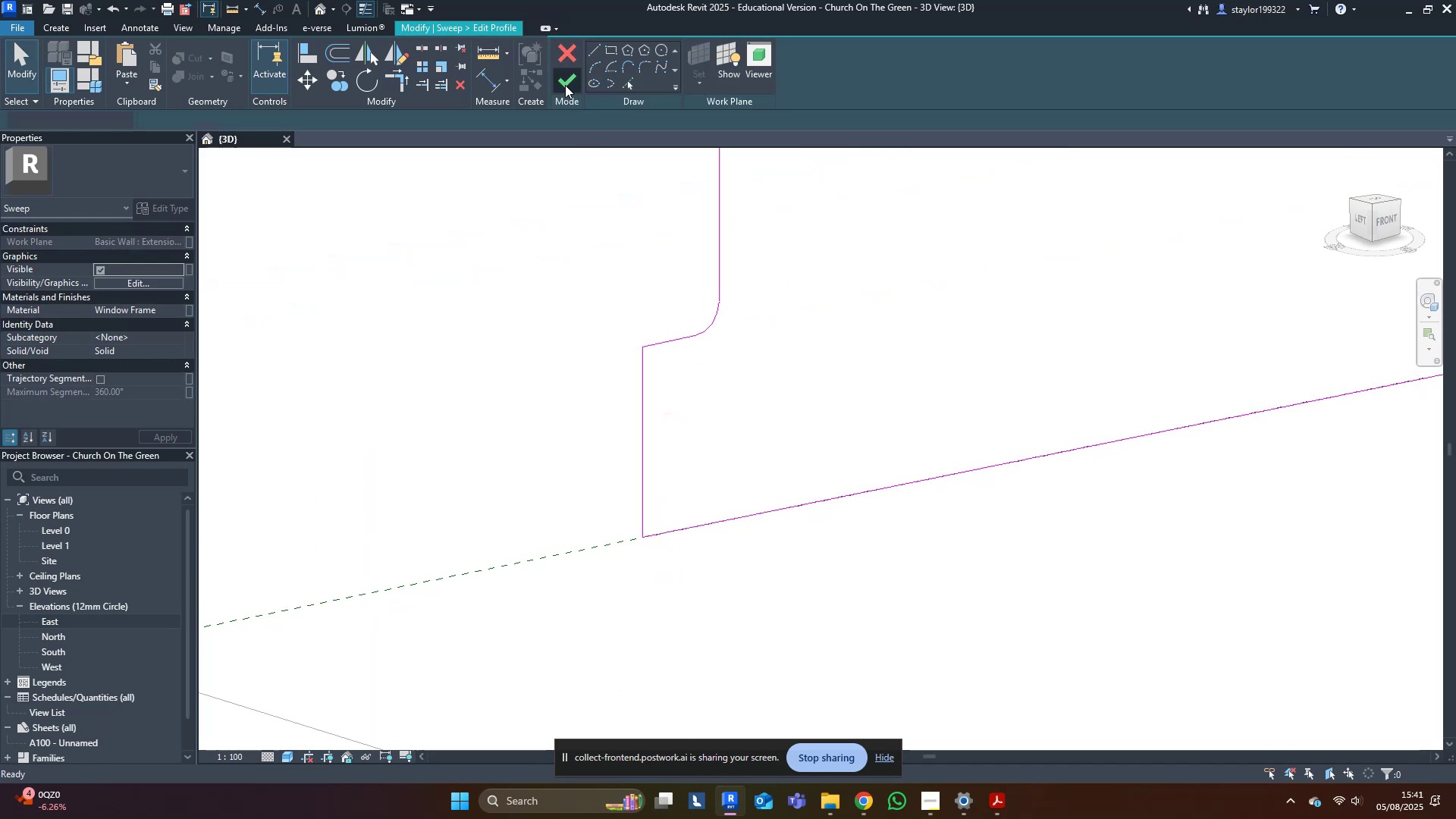 
double_click([565, 85])
 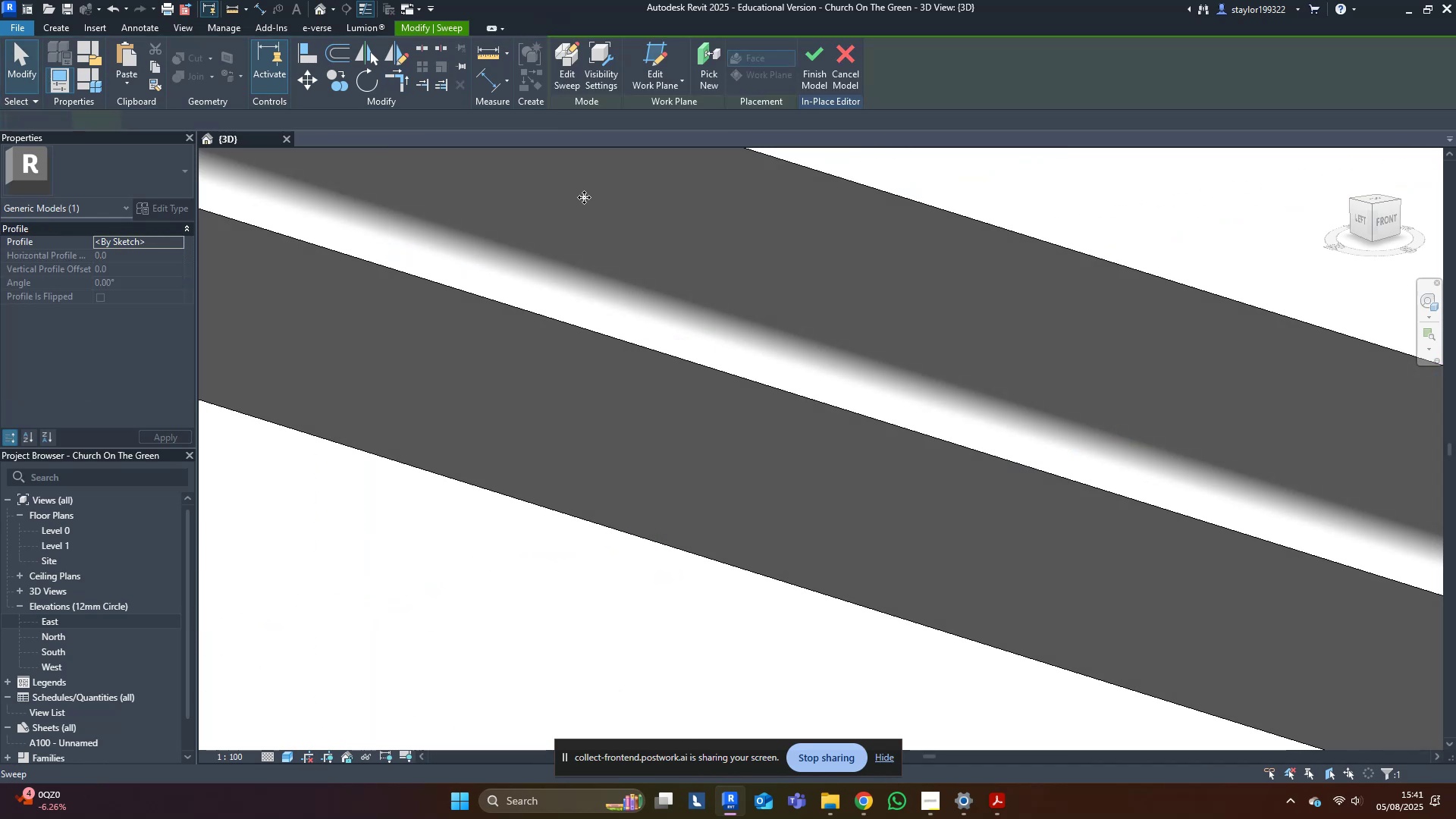 
scroll: coordinate [695, 528], scroll_direction: down, amount: 27.0
 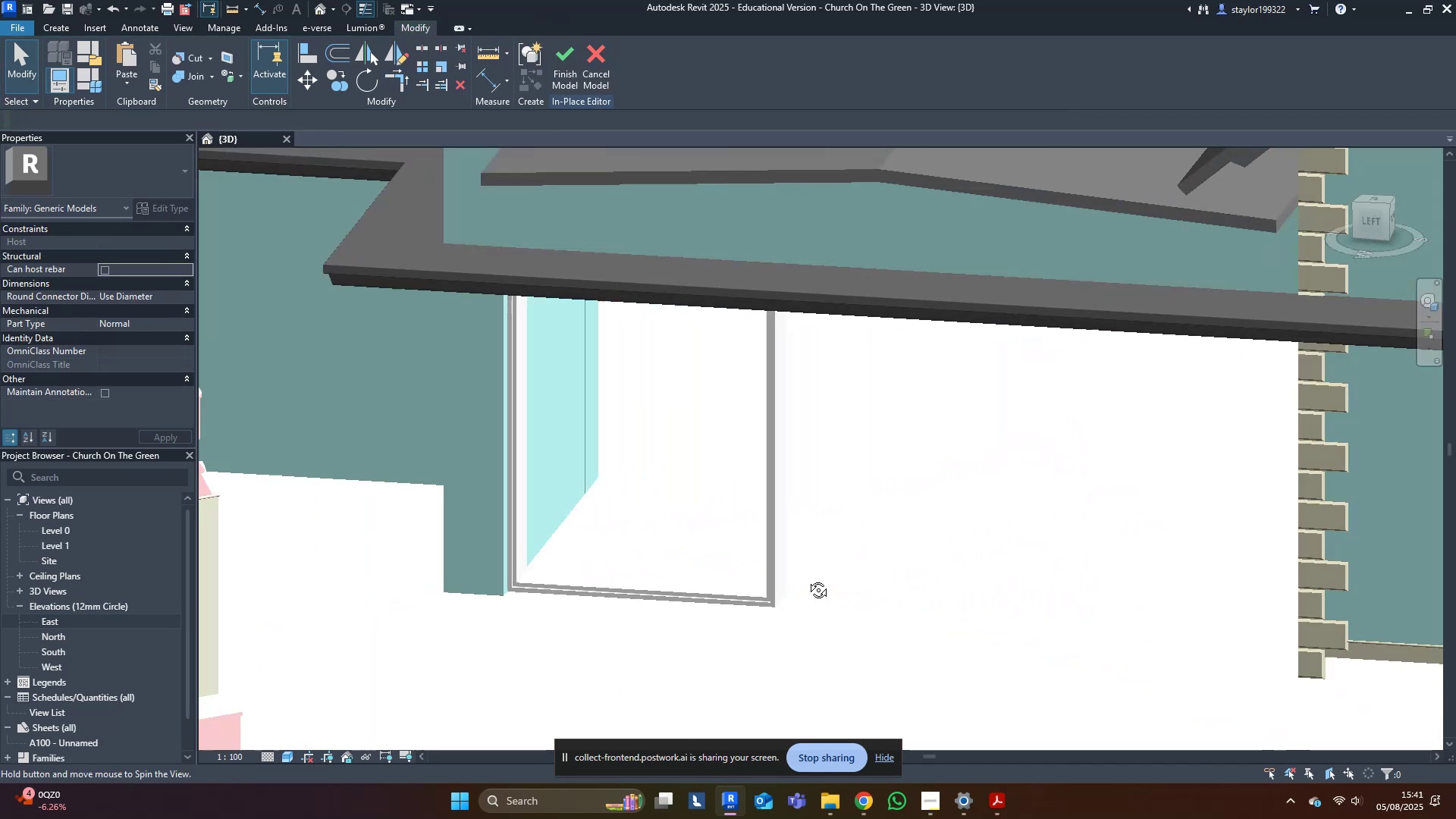 
key(Escape)
 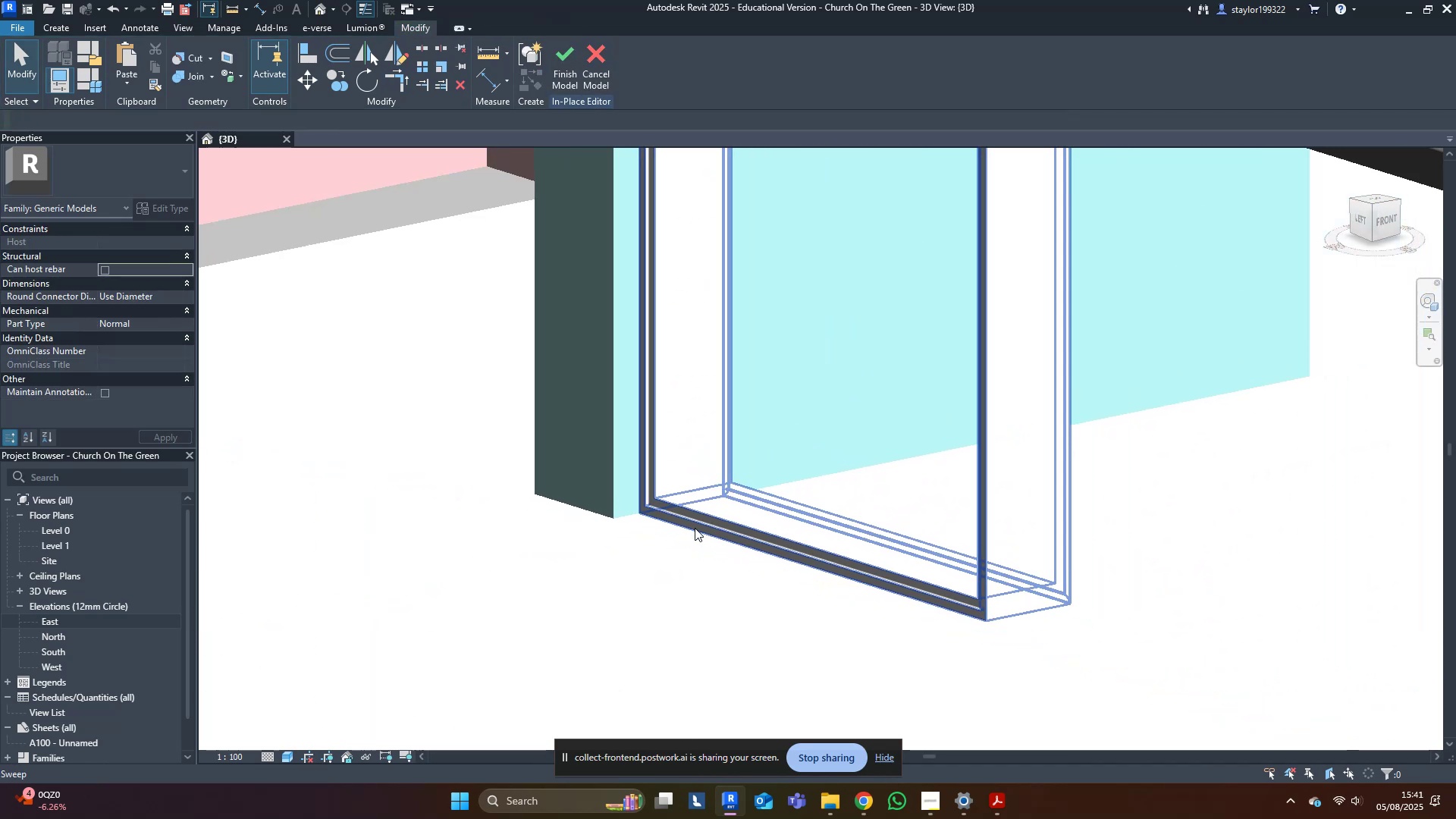 
key(Shift+ShiftLeft)
 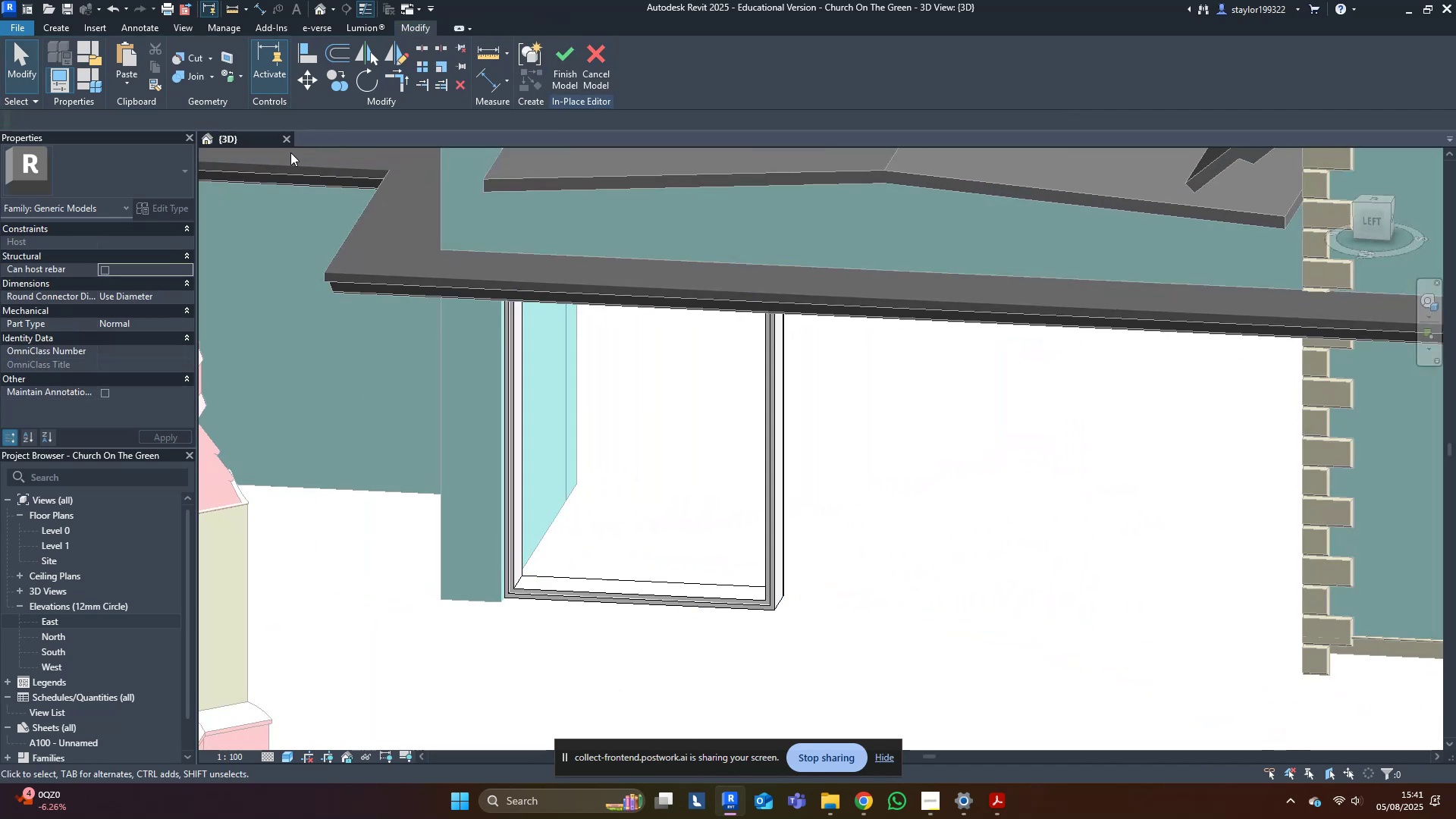 
hold_key(key=ShiftLeft, duration=0.35)
 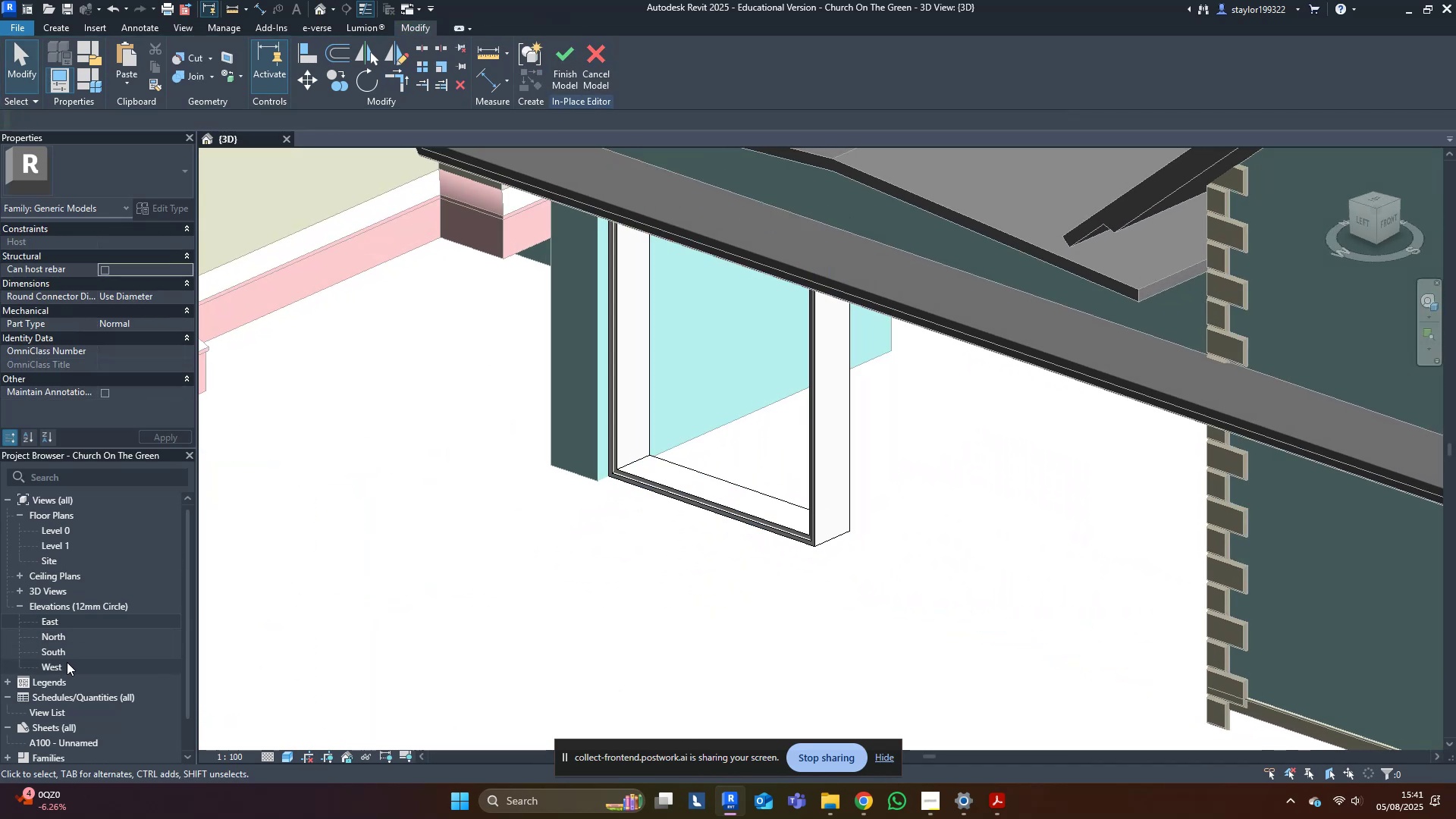 
double_click([67, 662])
 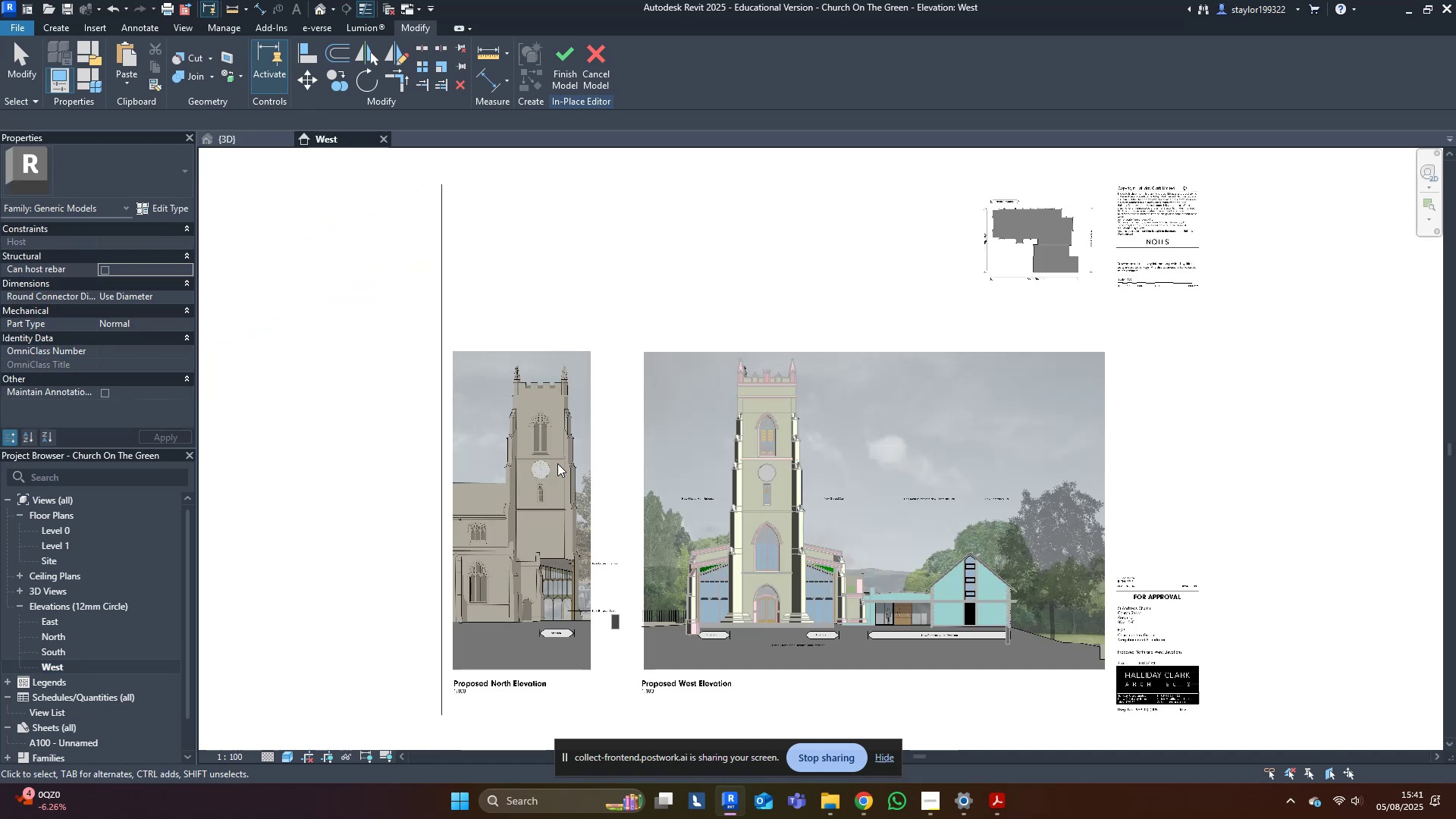 
middle_click([557, 463])
 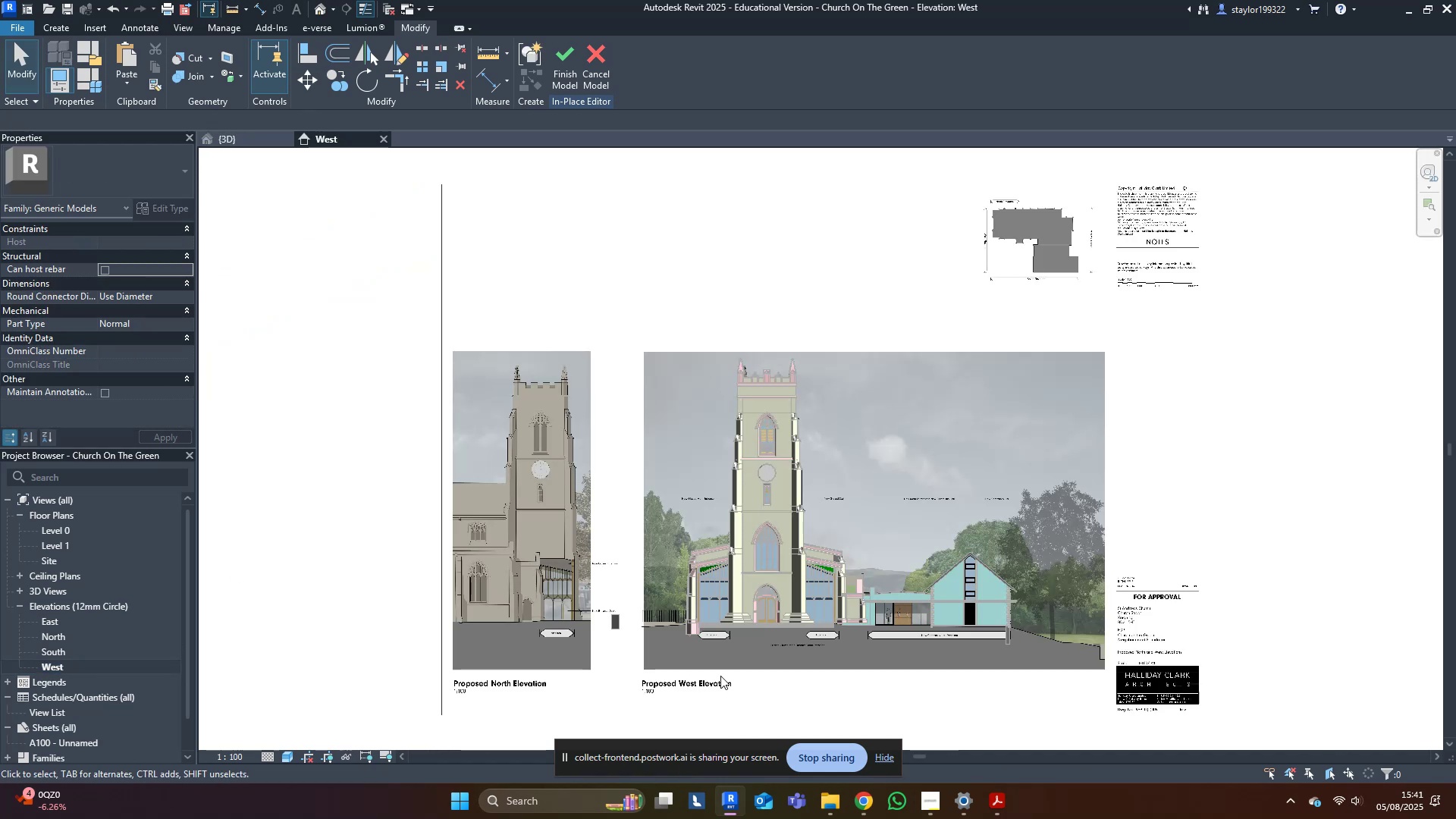 
scroll: coordinate [1075, 571], scroll_direction: up, amount: 17.0
 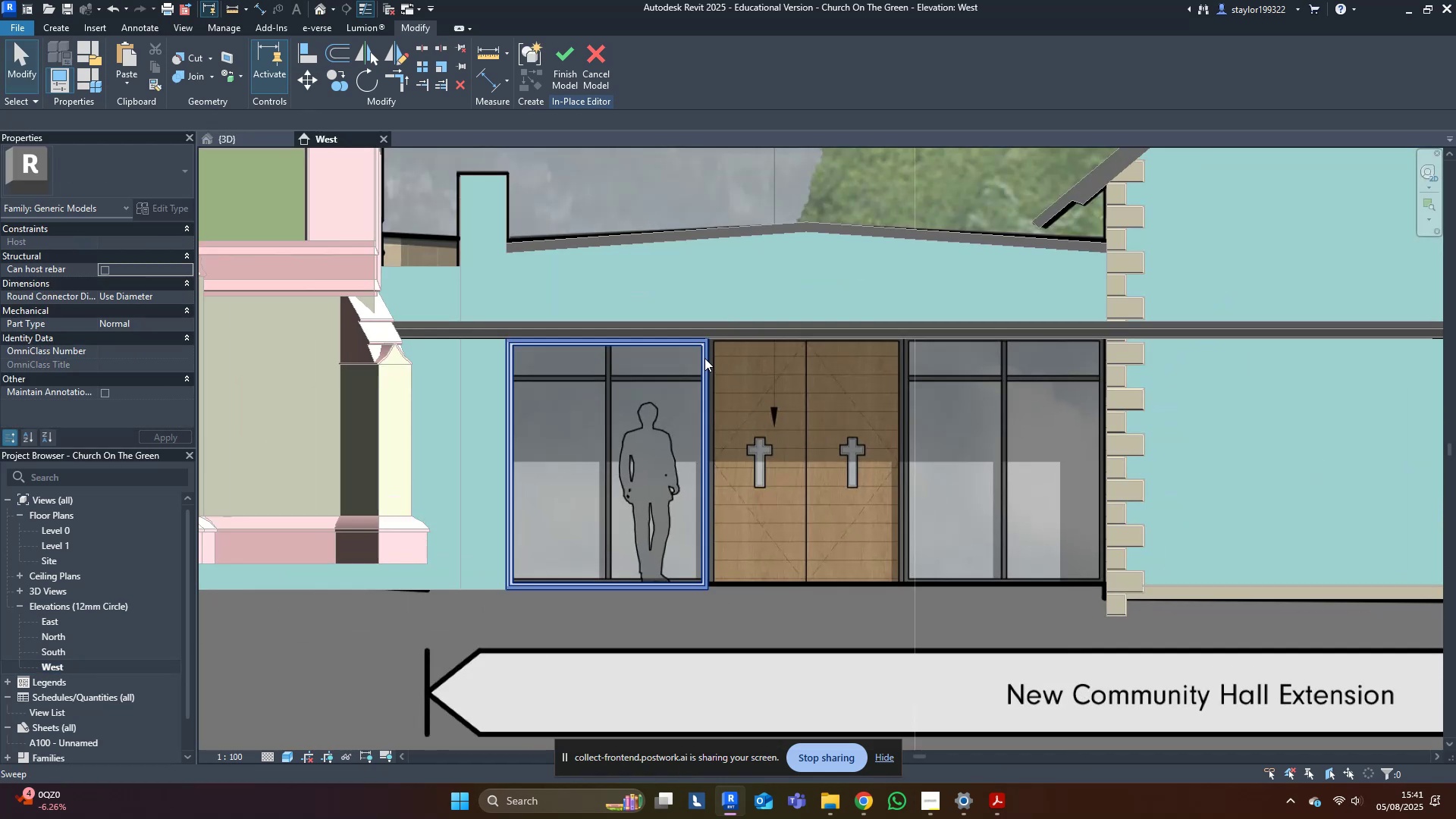 
left_click([704, 358])
 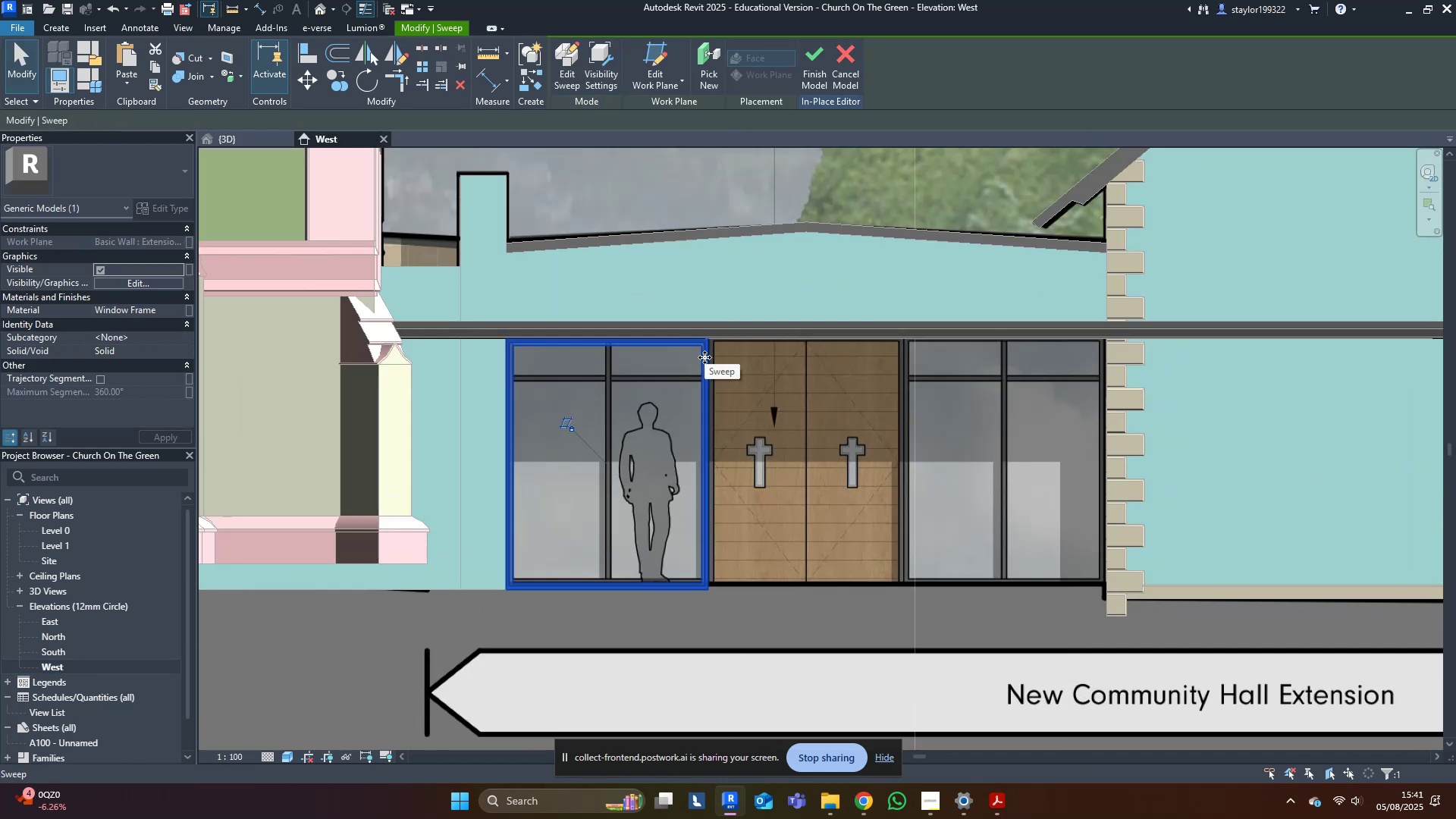 
scroll: coordinate [701, 349], scroll_direction: up, amount: 9.0
 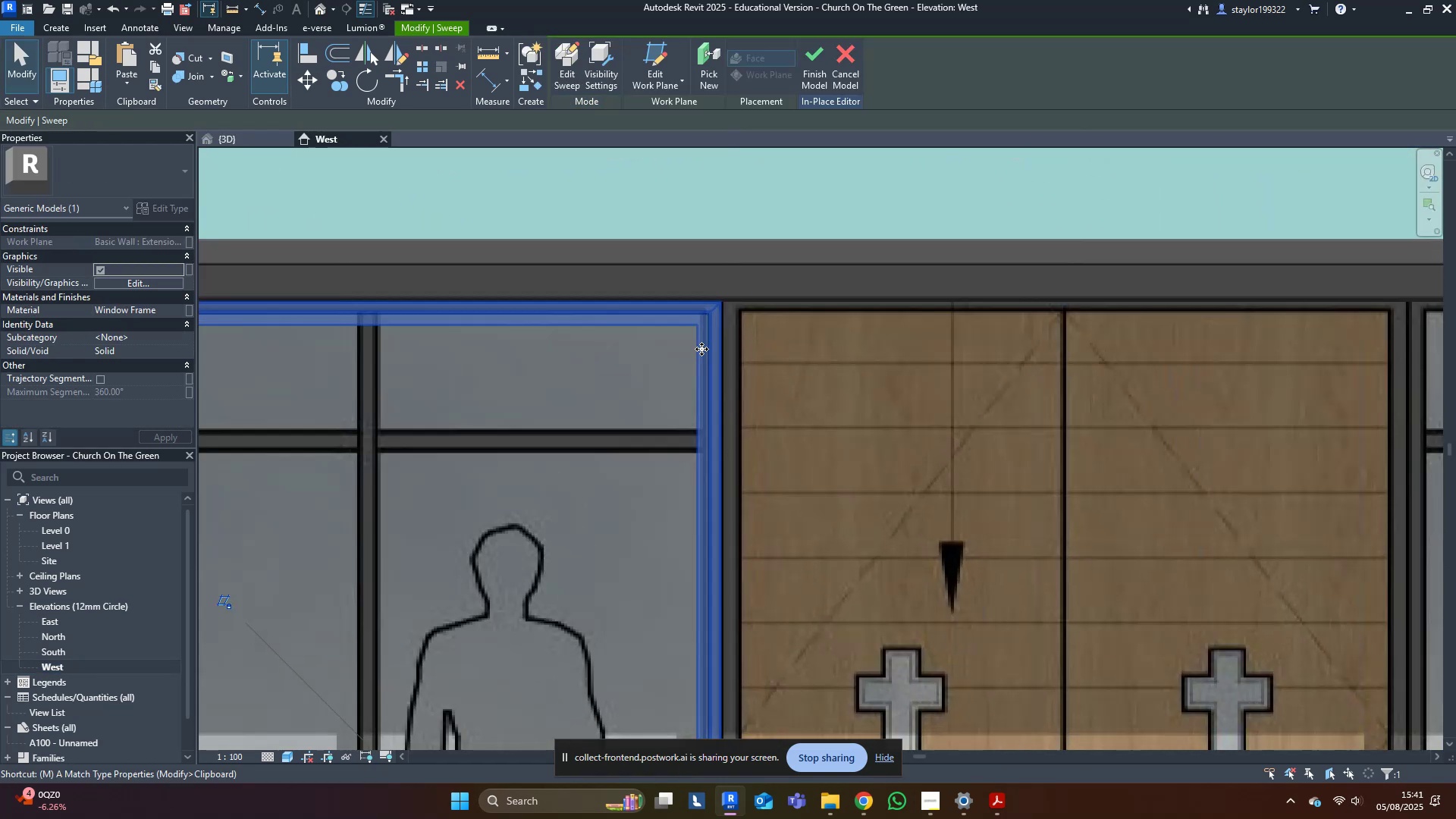 
key(V)
 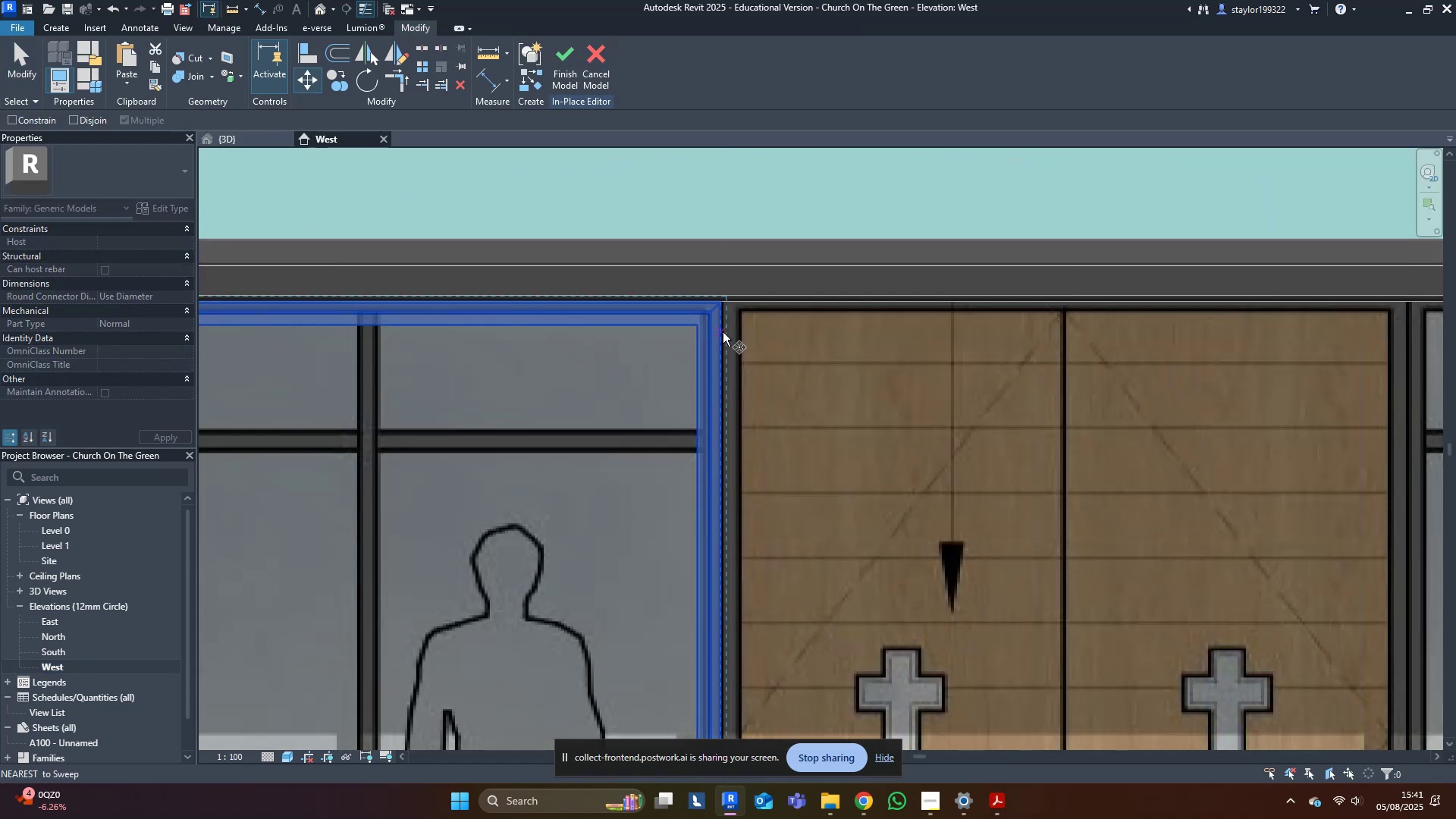 
left_click([723, 332])
 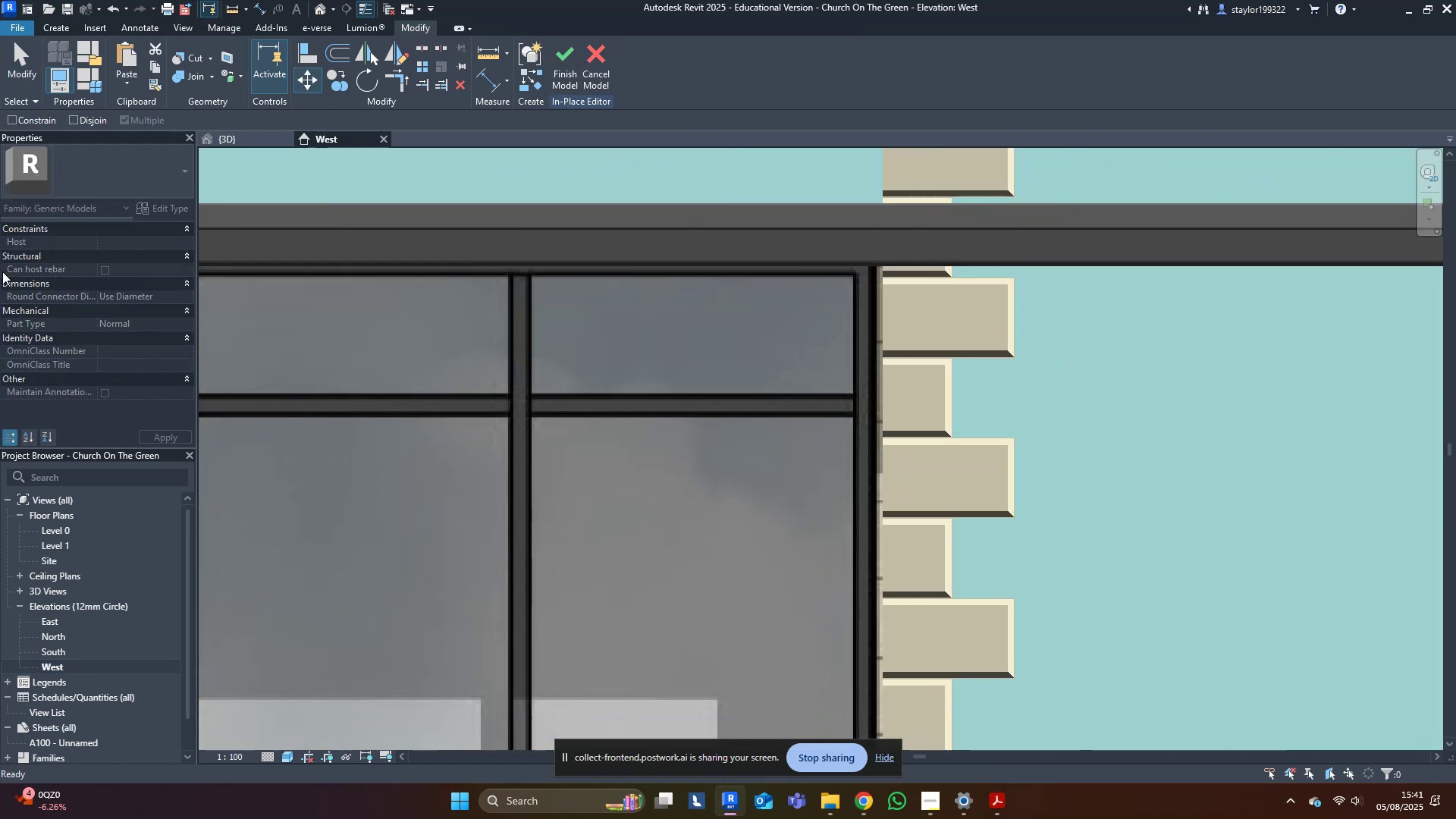 
scroll: coordinate [839, 312], scroll_direction: up, amount: 8.0
 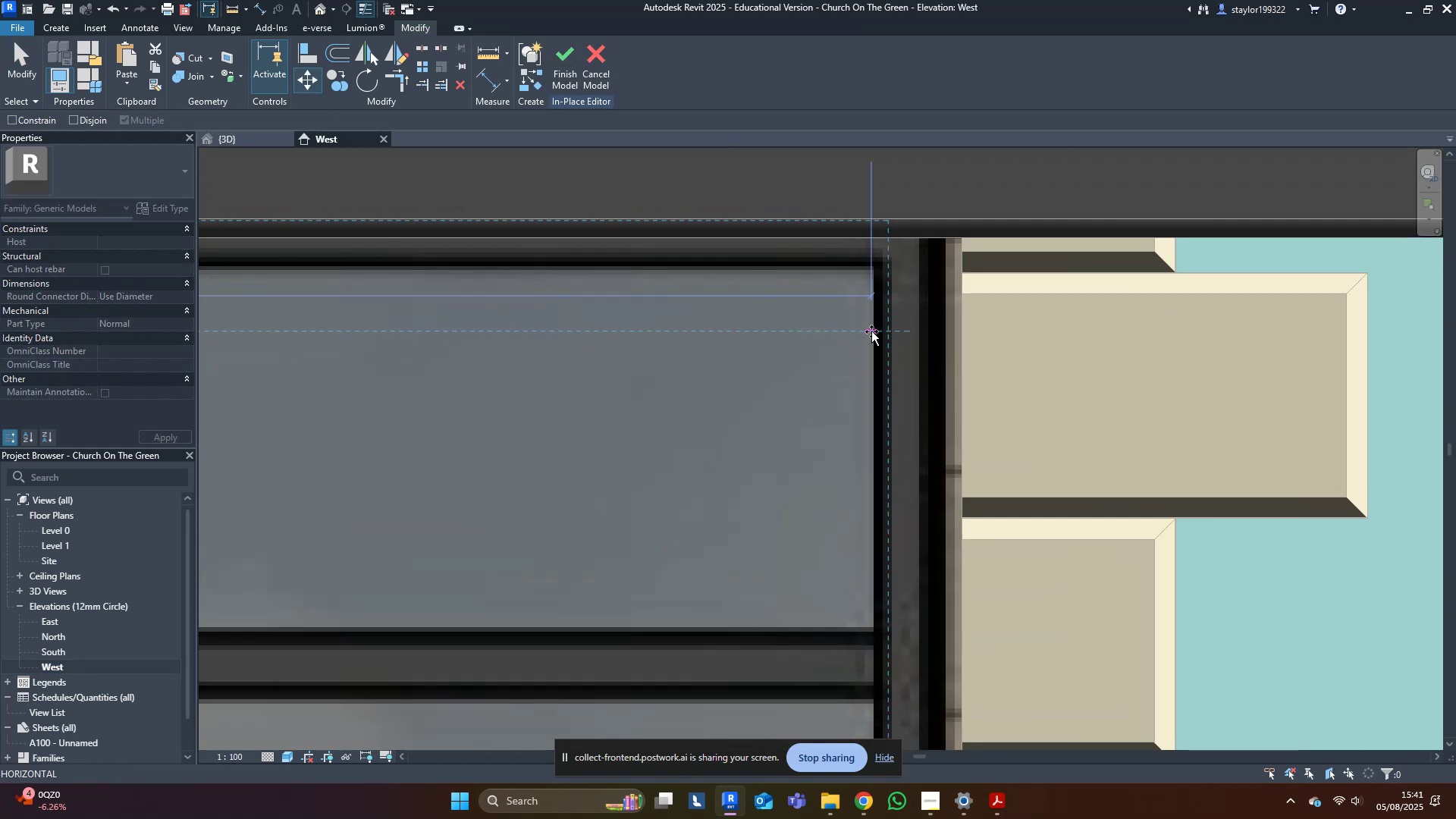 
hold_key(key=ControlLeft, duration=0.84)
left_click([961, 341])
 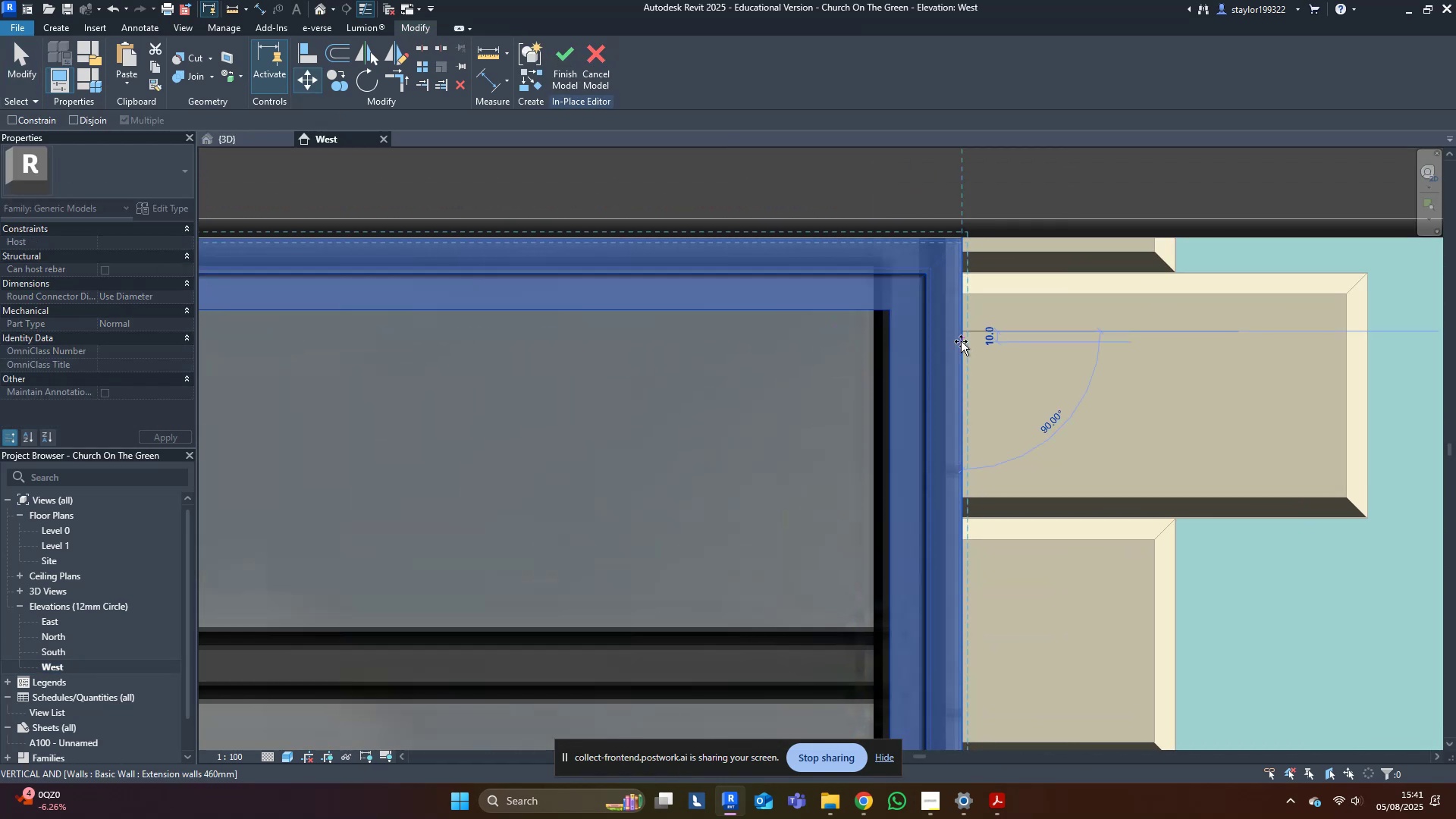 
hold_key(key=Escape, duration=1.14)
 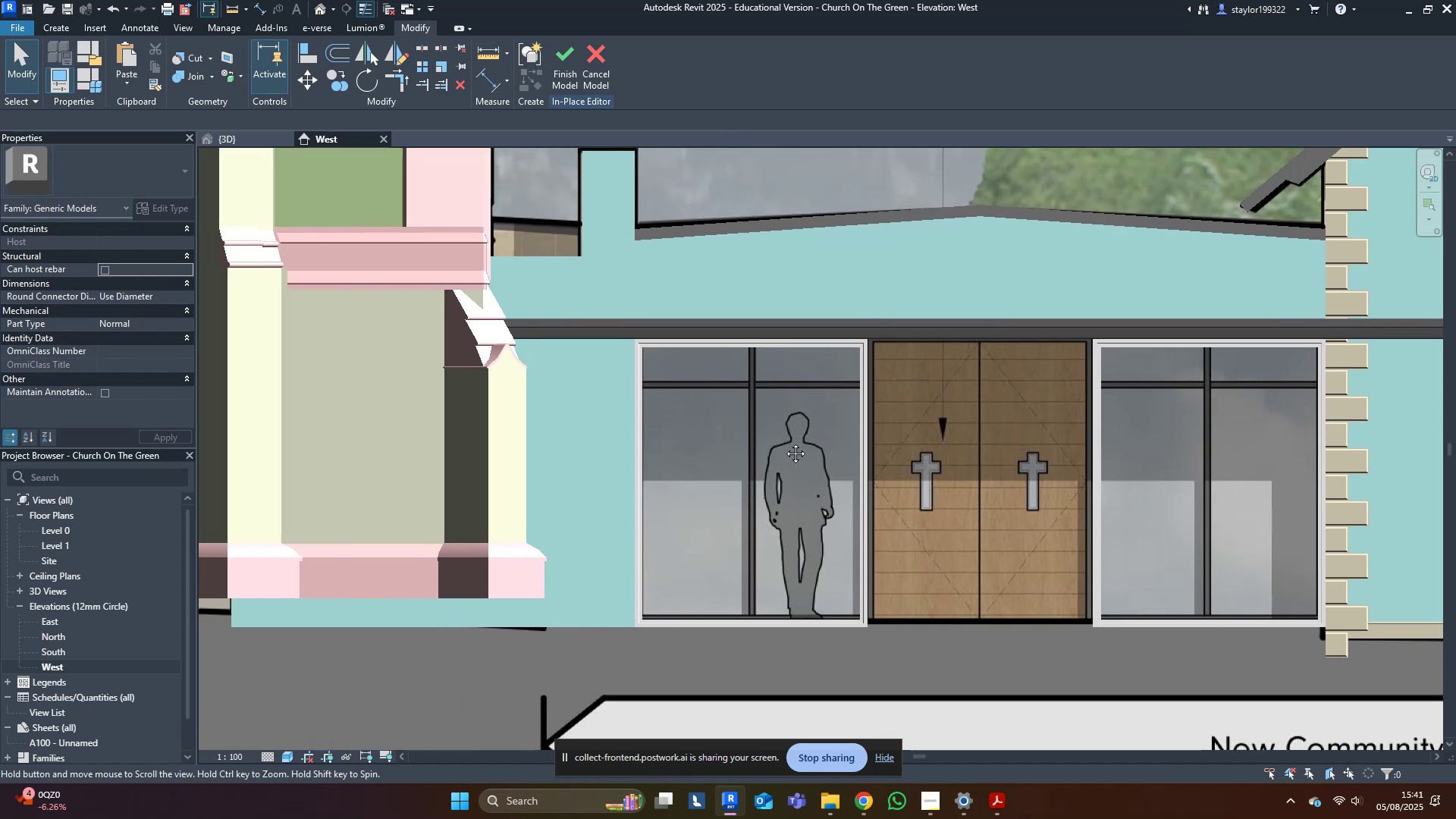 
scroll: coordinate [961, 341], scroll_direction: down, amount: 15.0
 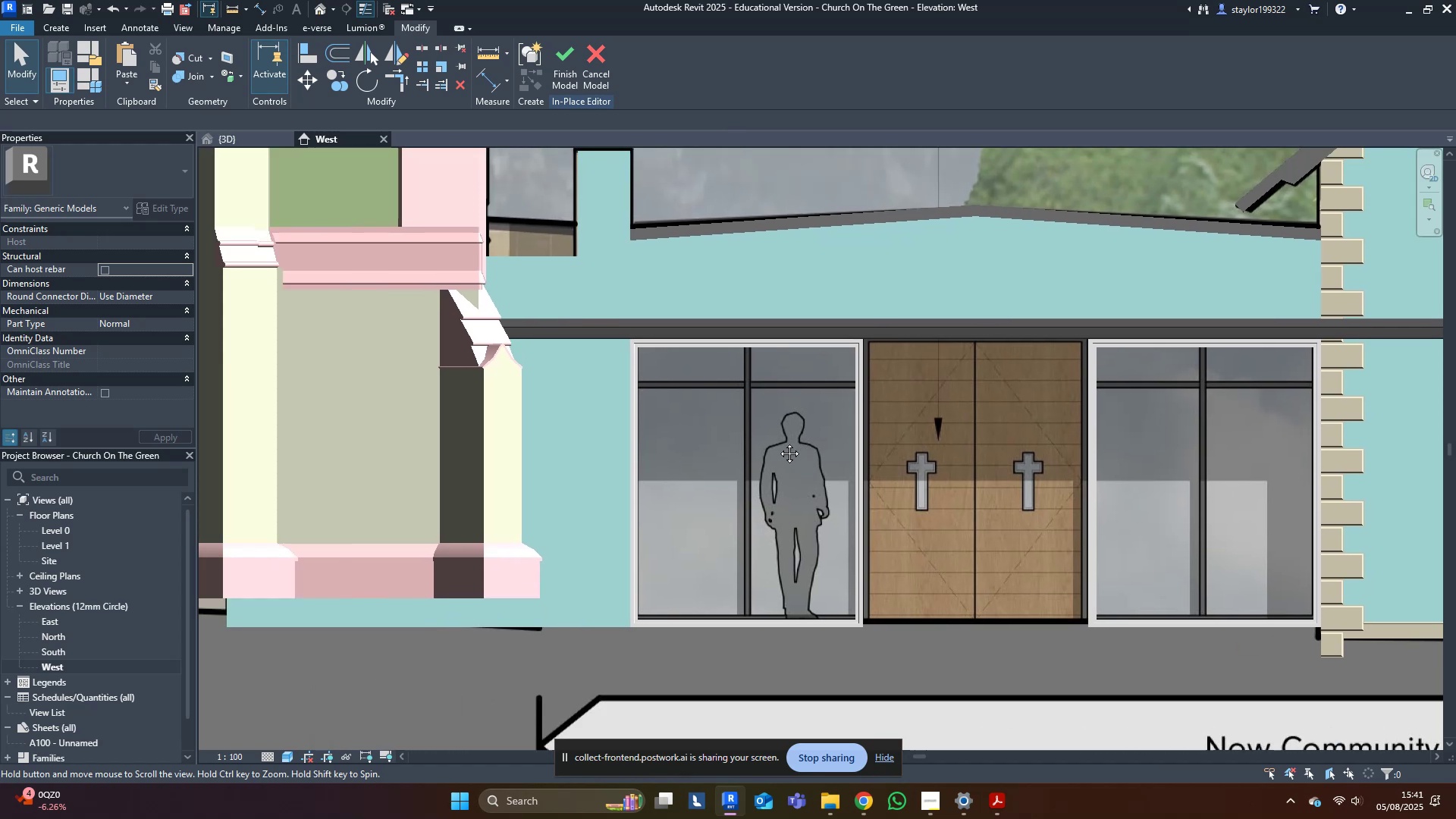 
scroll: coordinate [683, 378], scroll_direction: up, amount: 4.0
 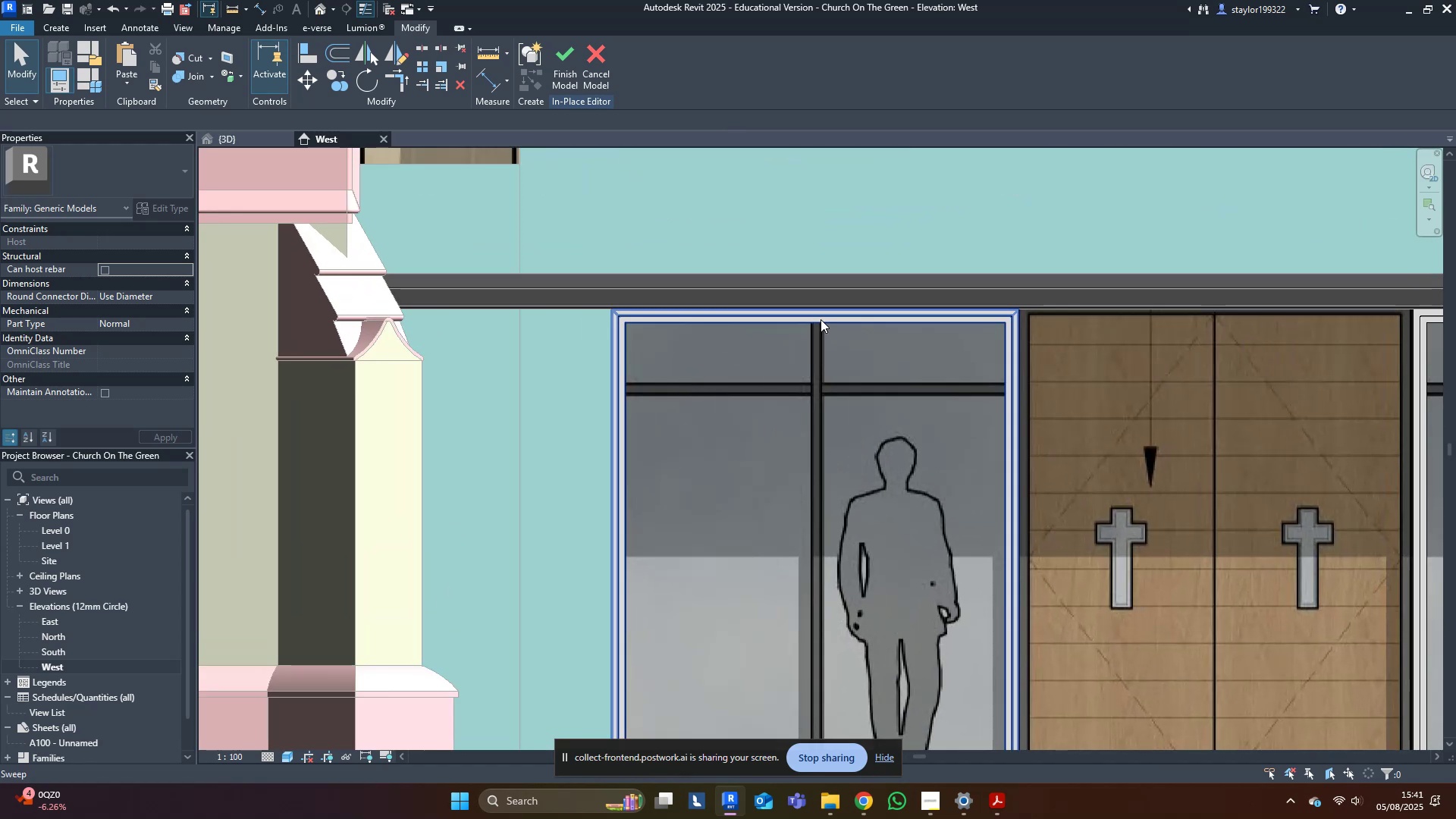 
left_click([821, 319])
 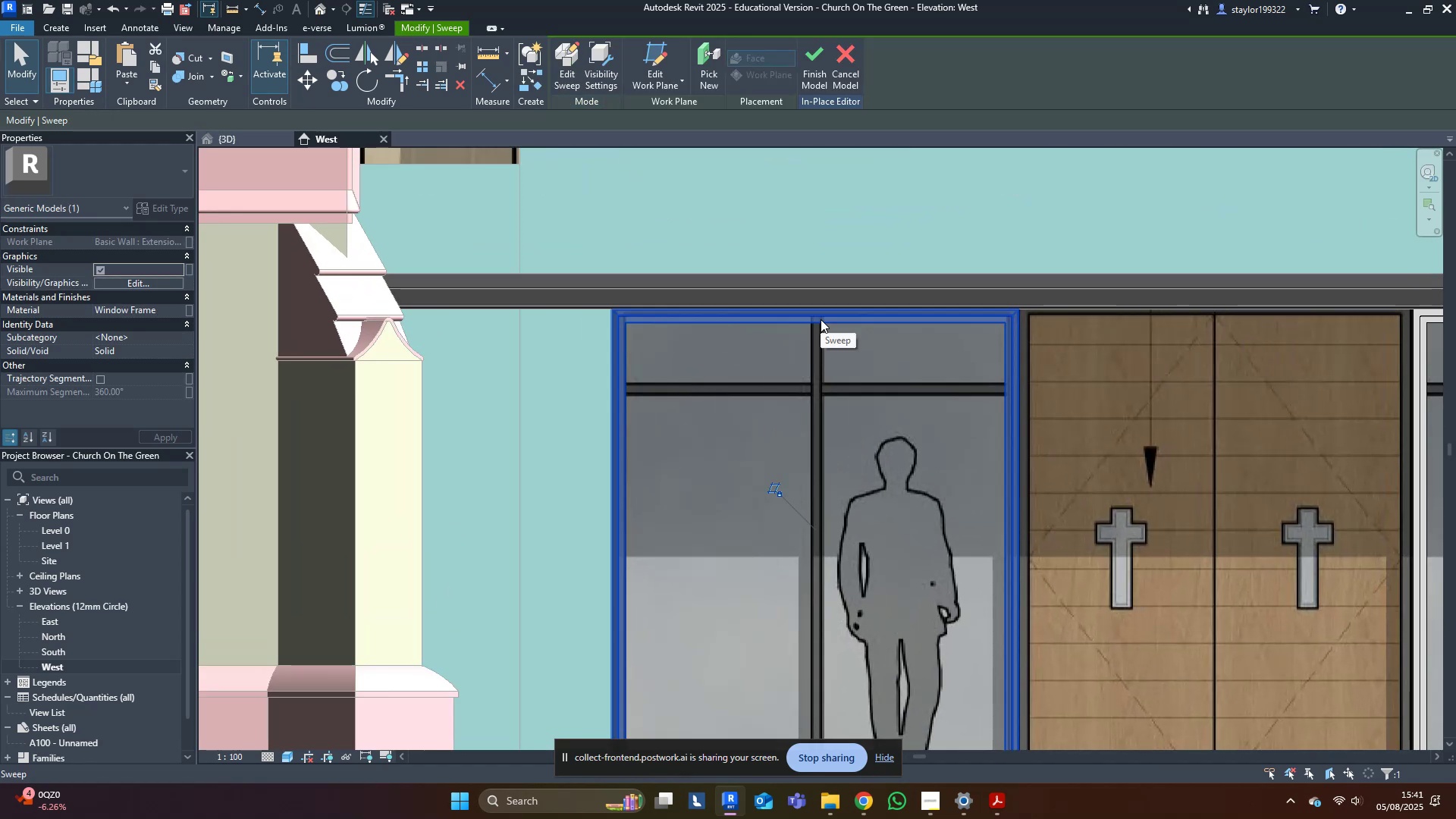 
left_click([821, 319])
 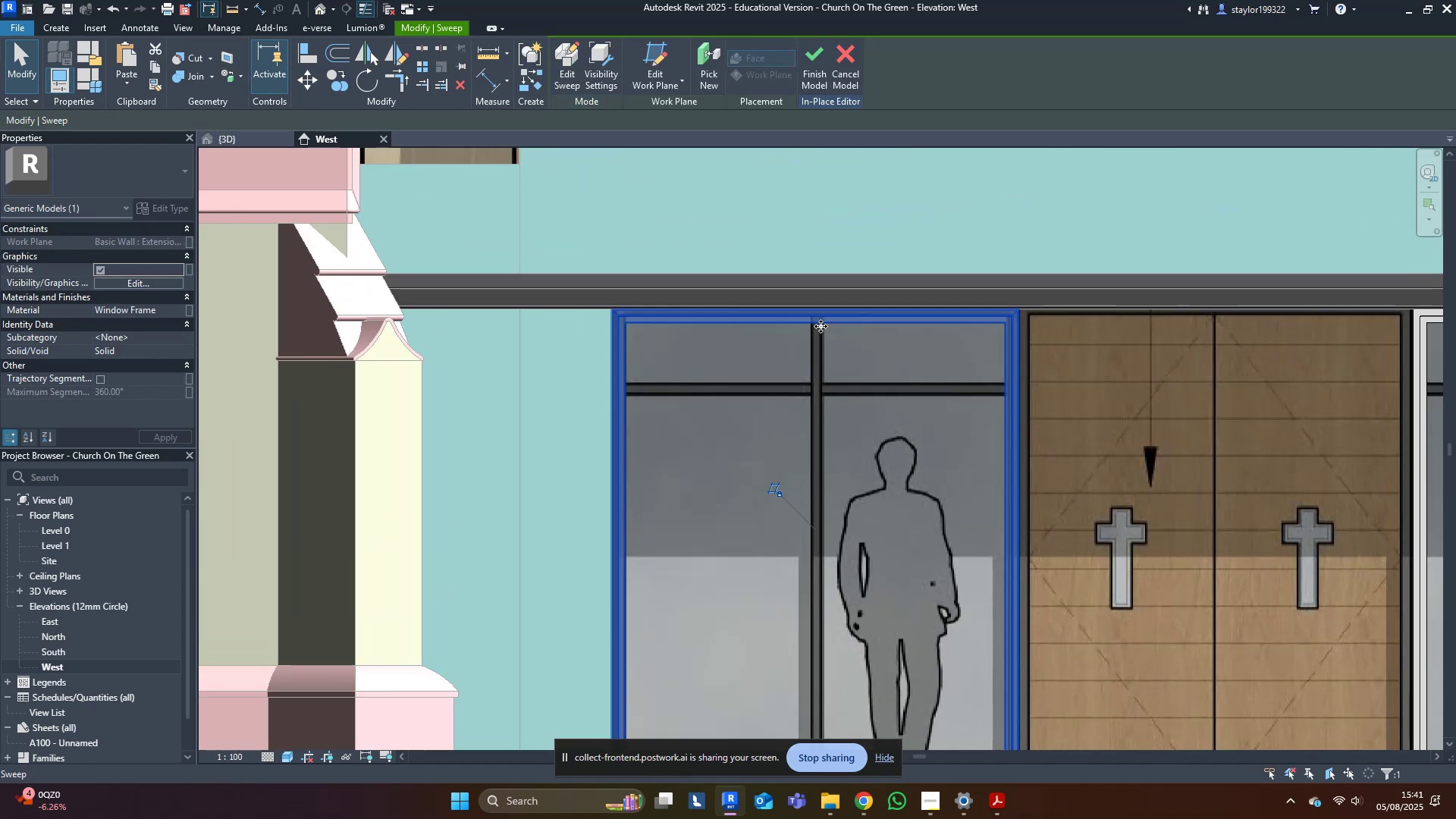 
scroll: coordinate [814, 378], scroll_direction: down, amount: 2.0
 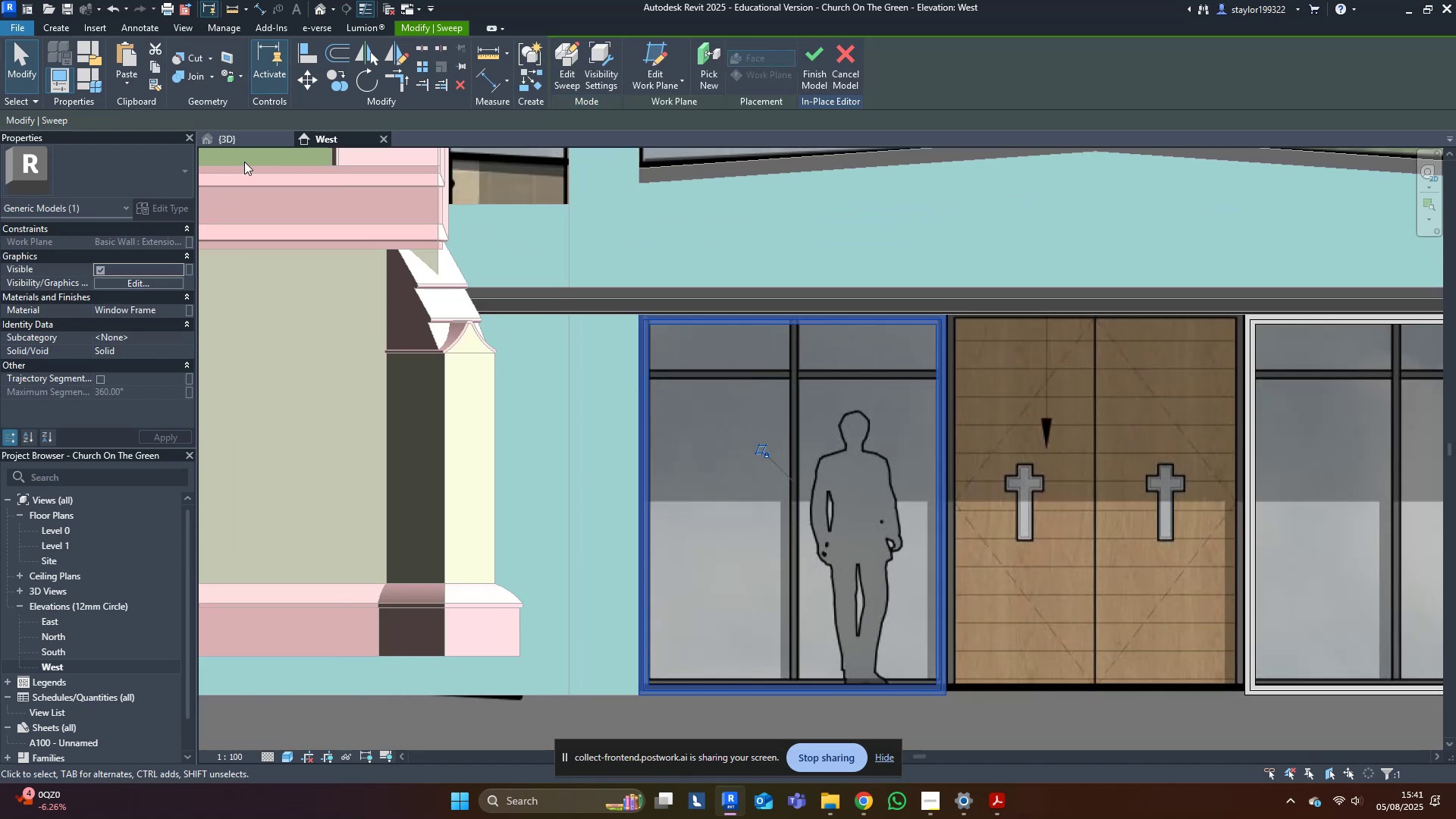 
left_click([231, 145])
 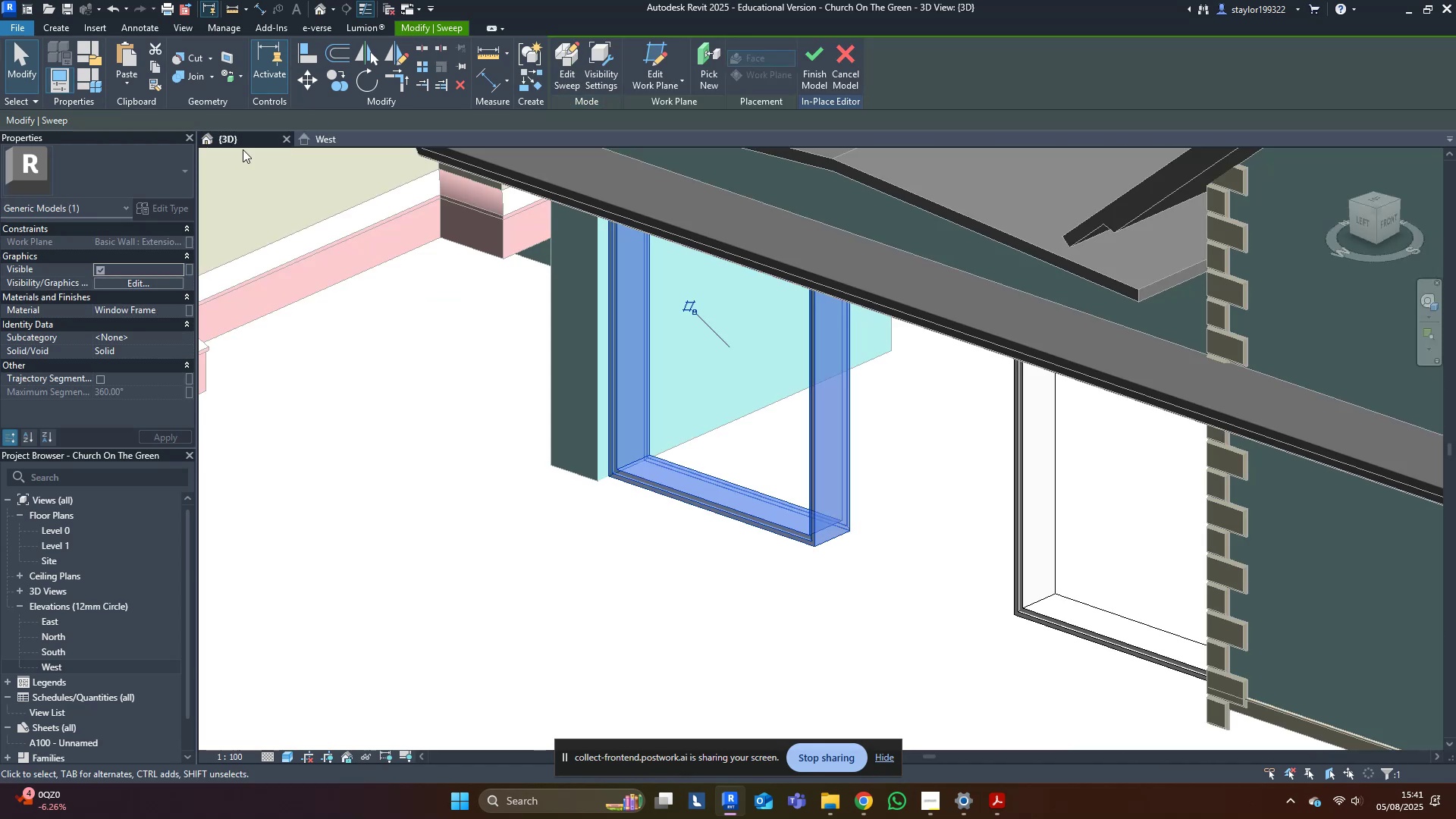 
hold_key(key=ShiftLeft, duration=0.34)
 